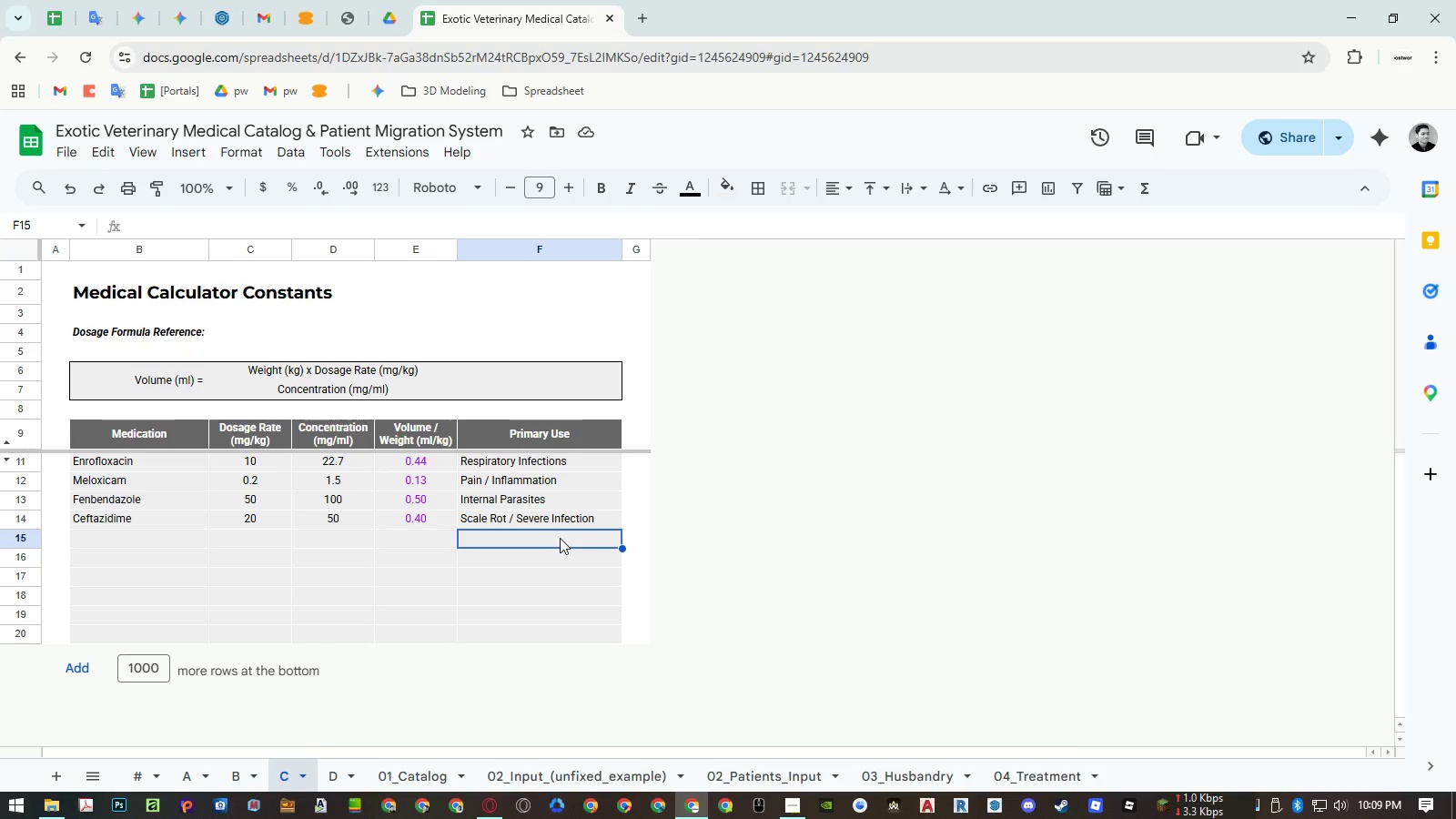 
wait(24.59)
 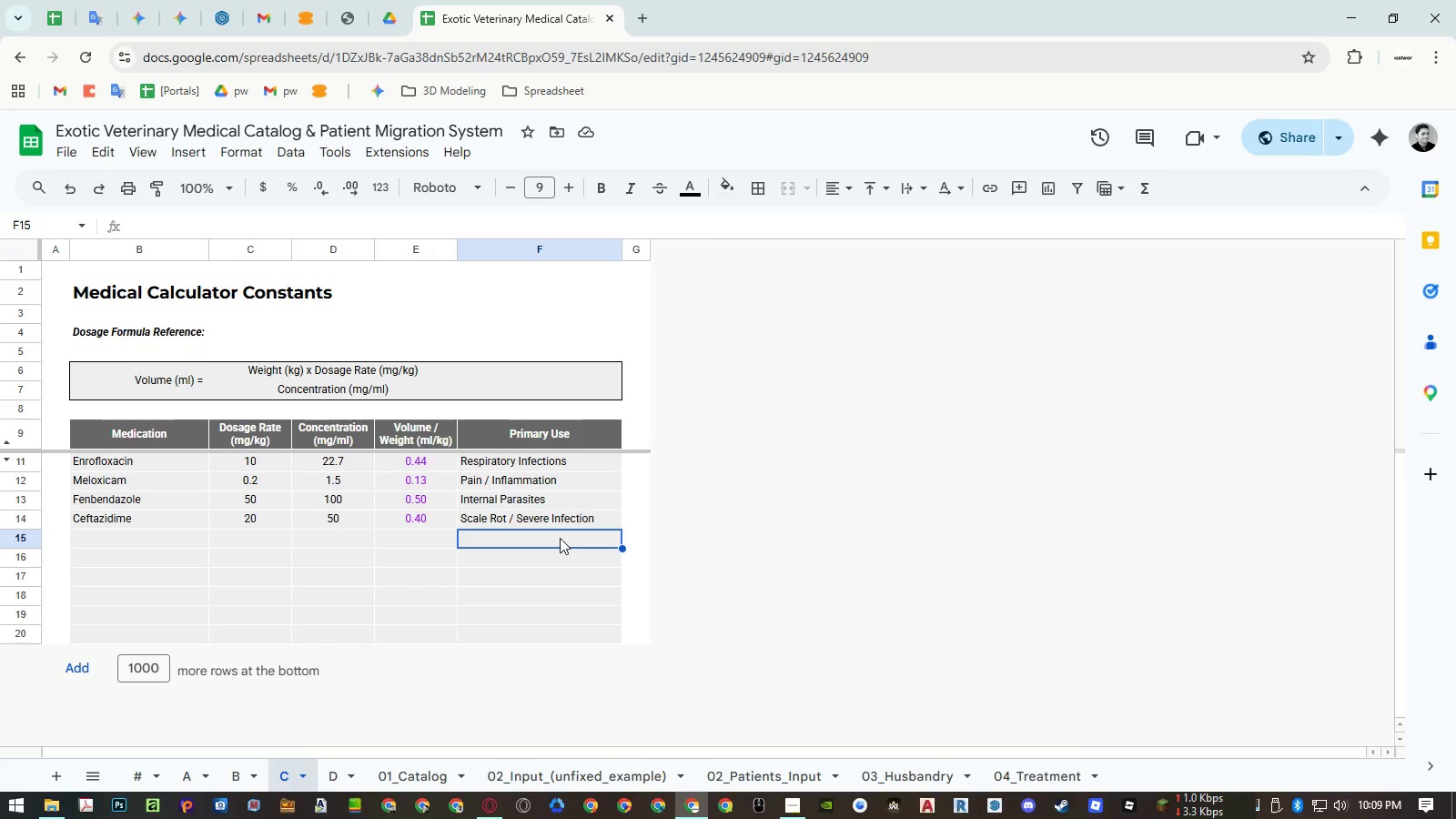 
left_click([140, 478])
 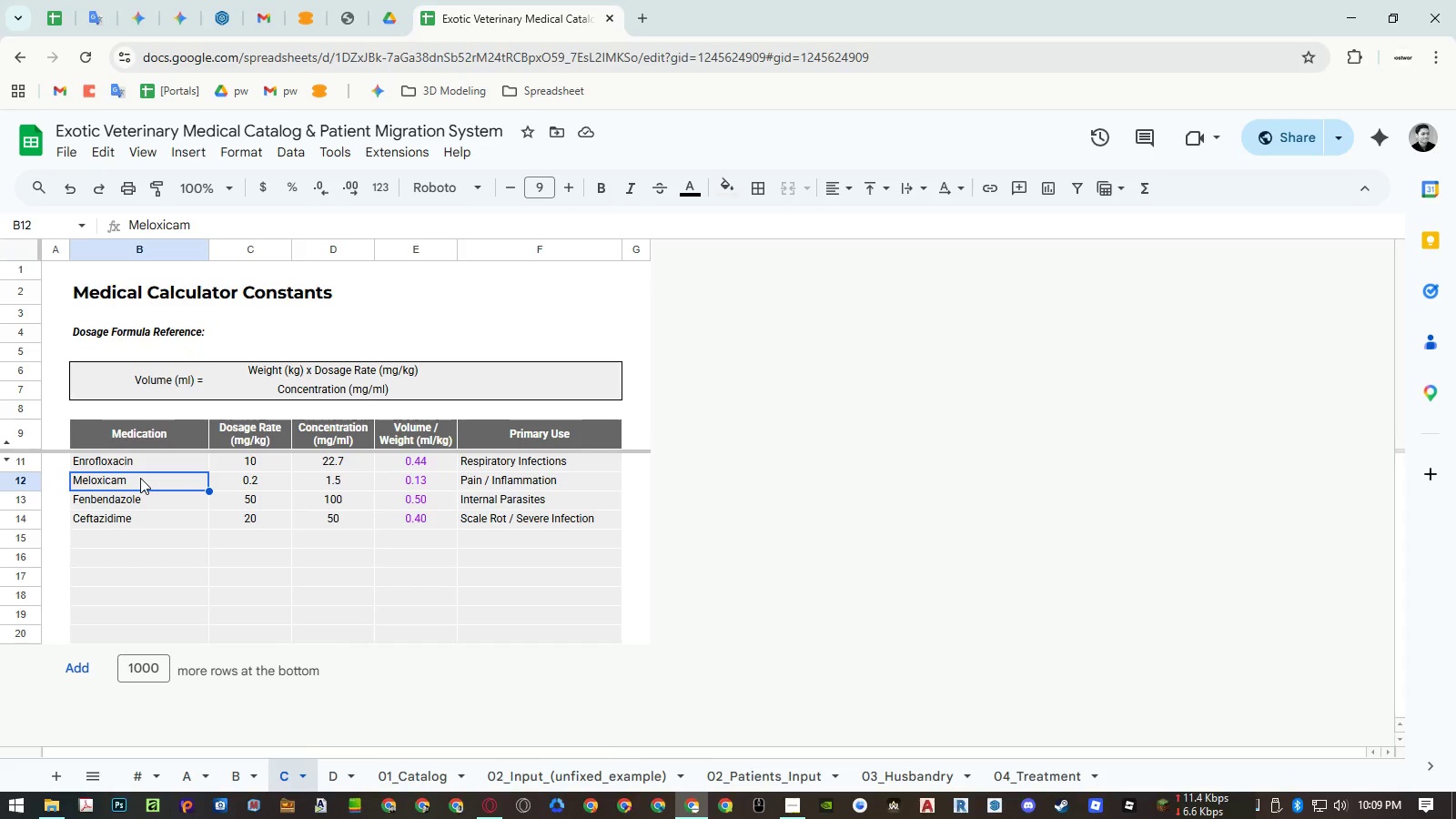 
wait(6.28)
 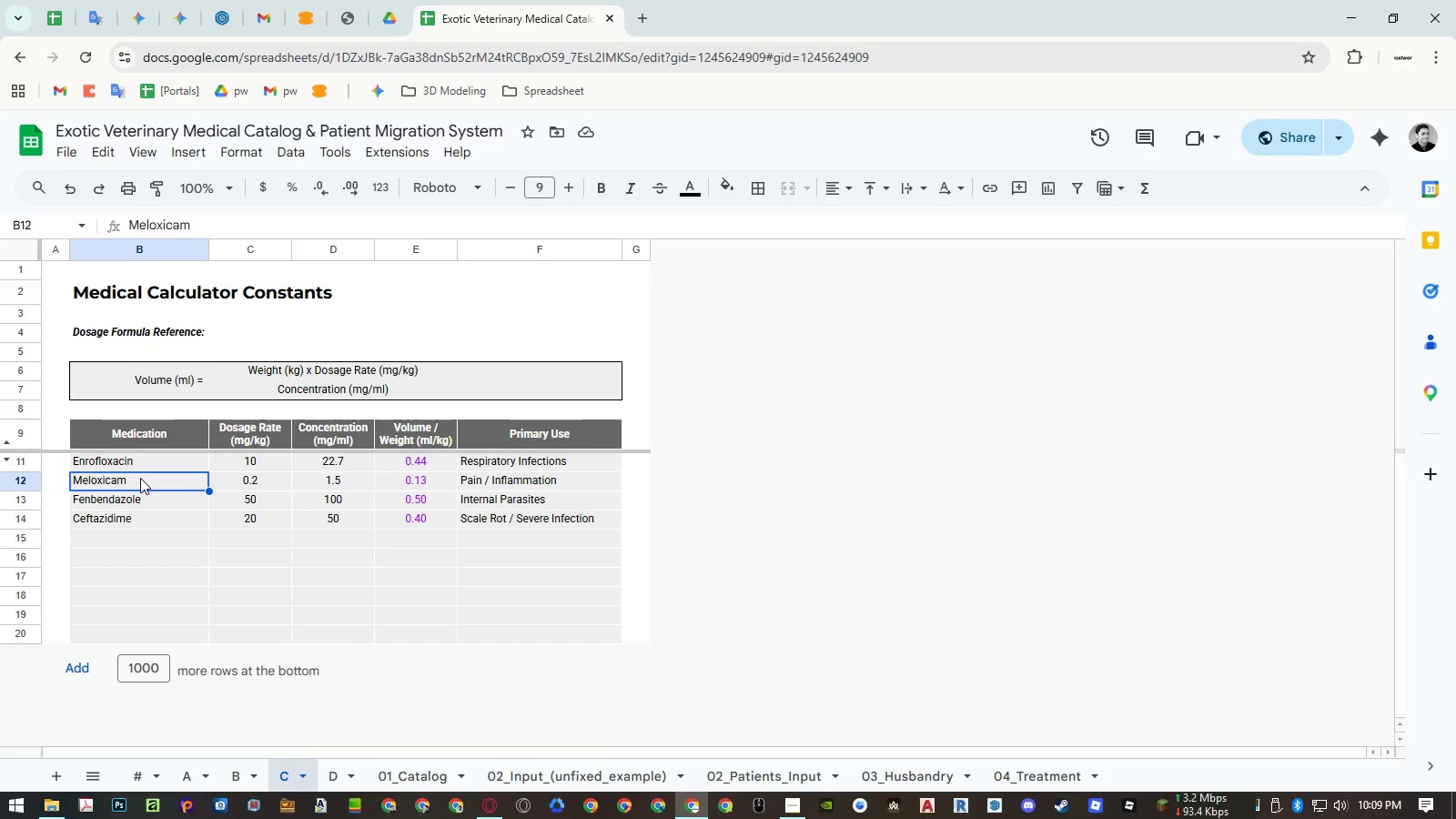 
double_click([469, 481])
 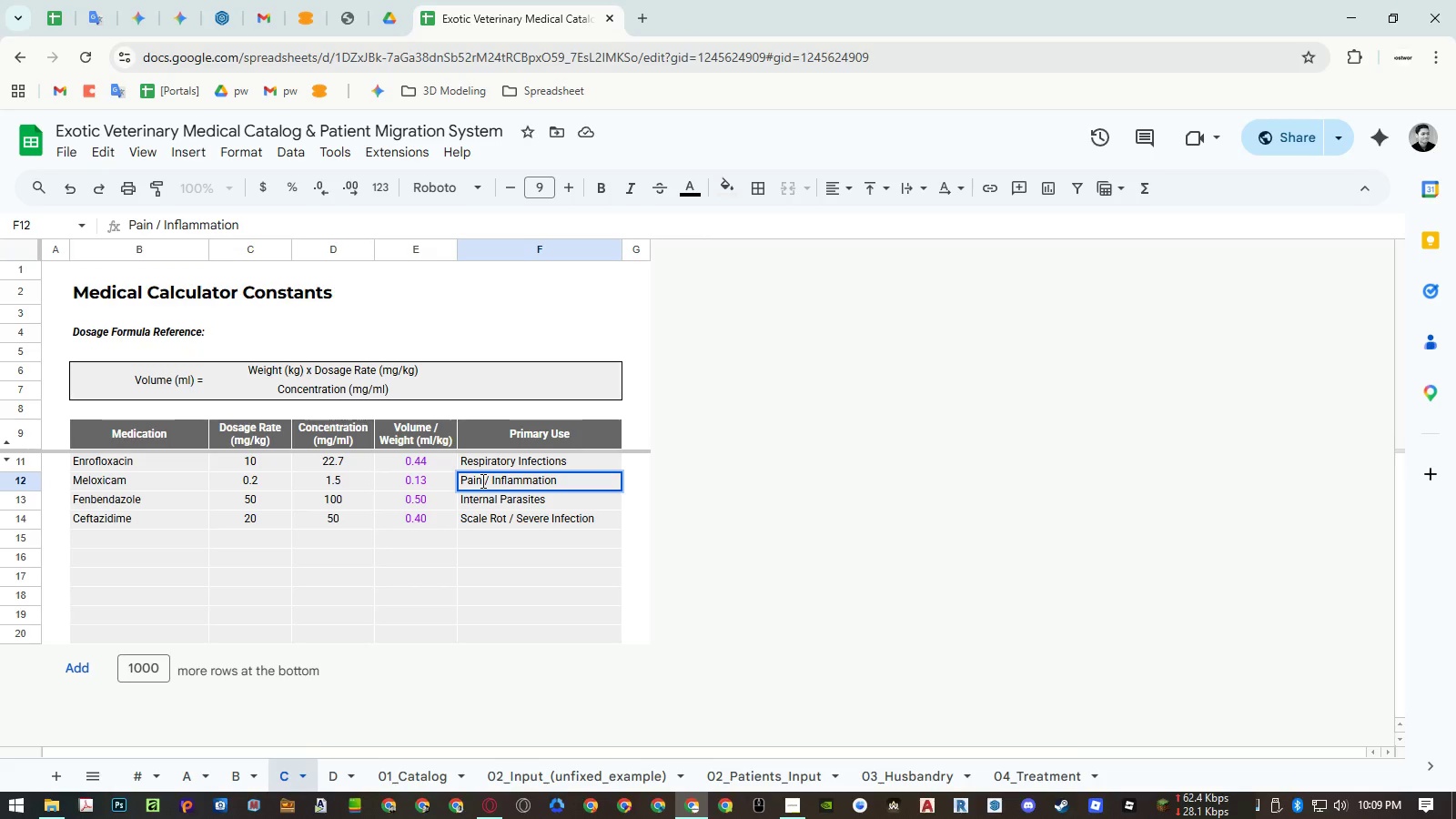 
left_click_drag(start_coordinate=[481, 480], to_coordinate=[379, 468])
 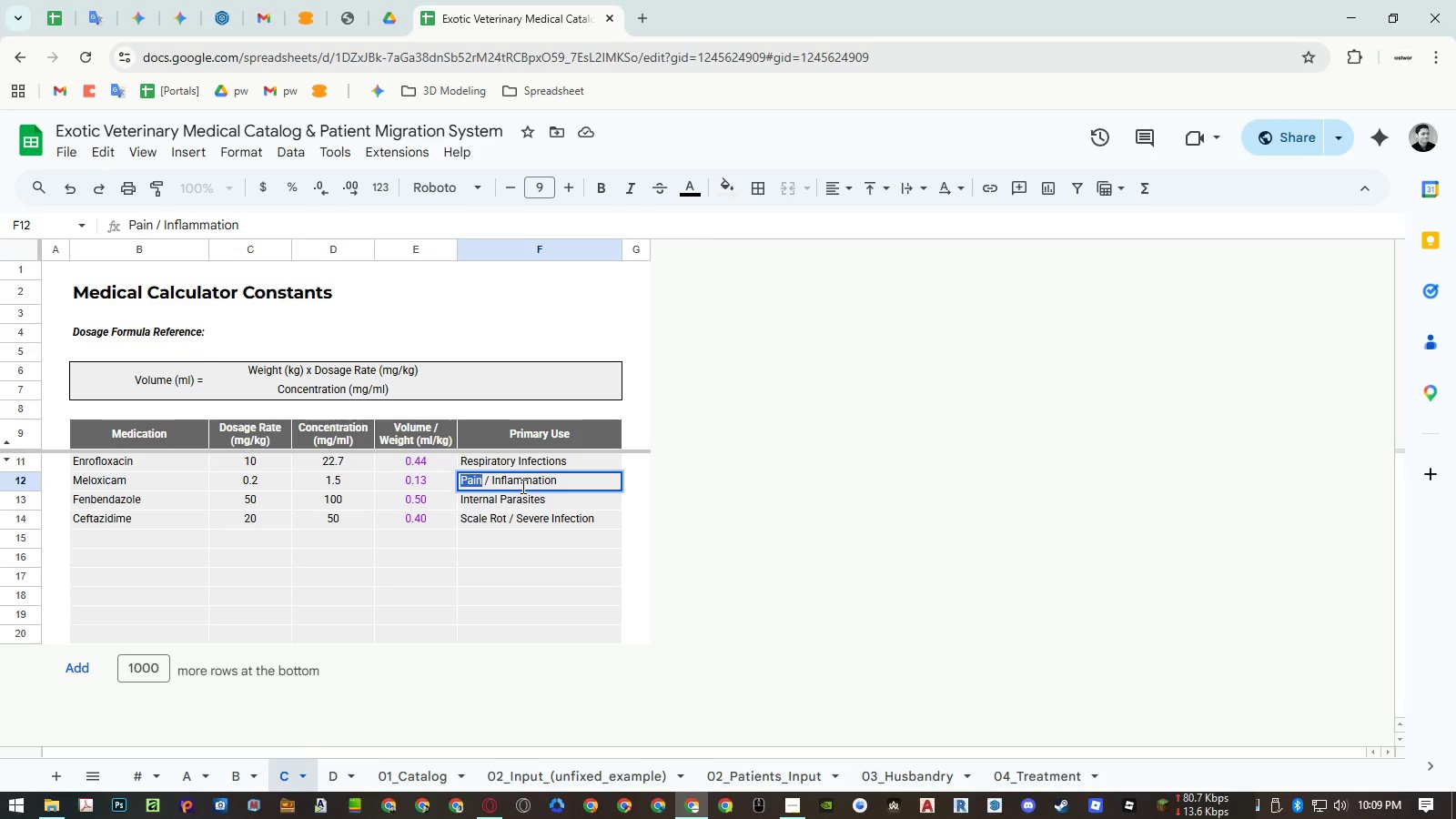 
type(Injury)
 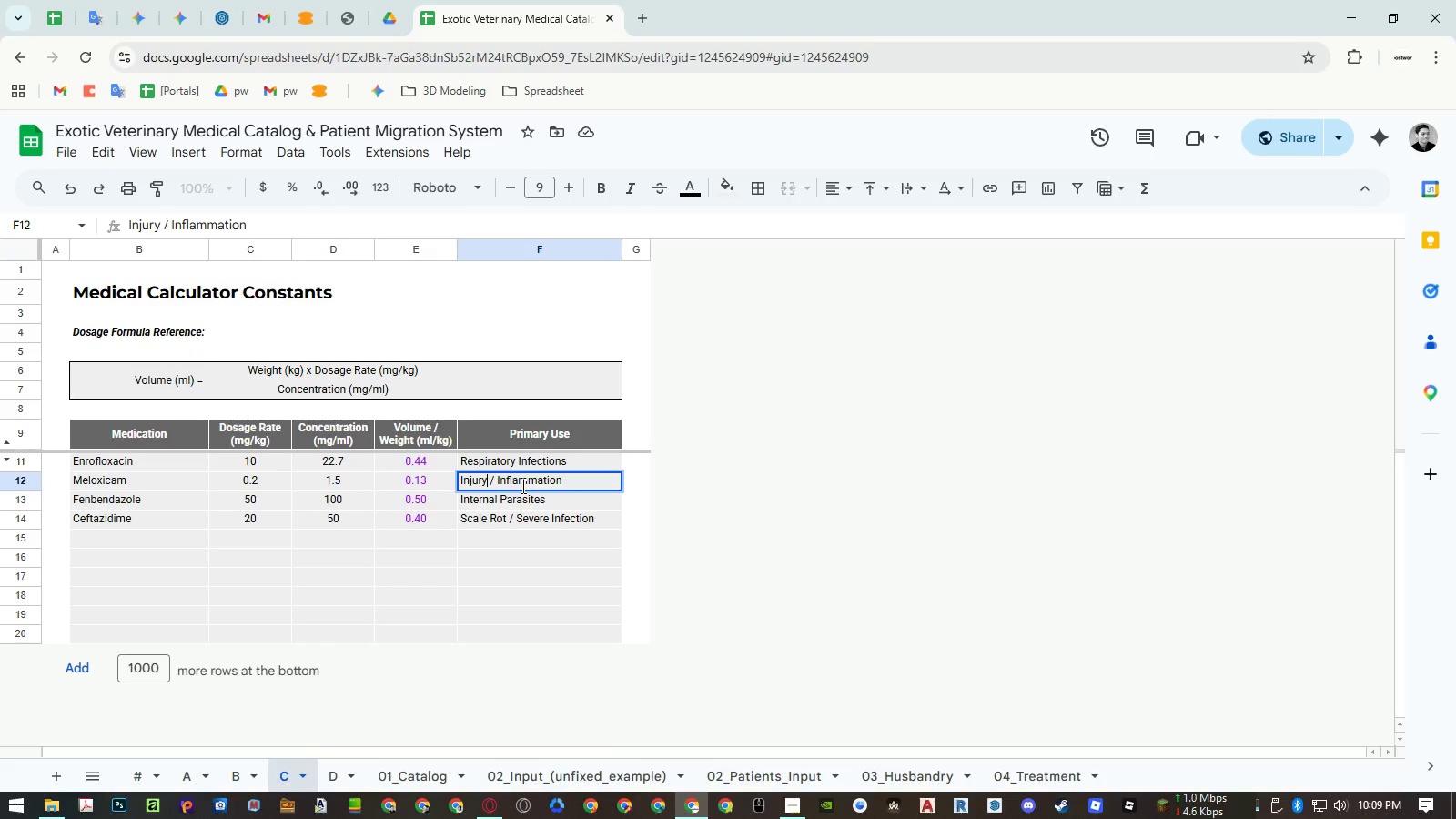 
key(Enter)
 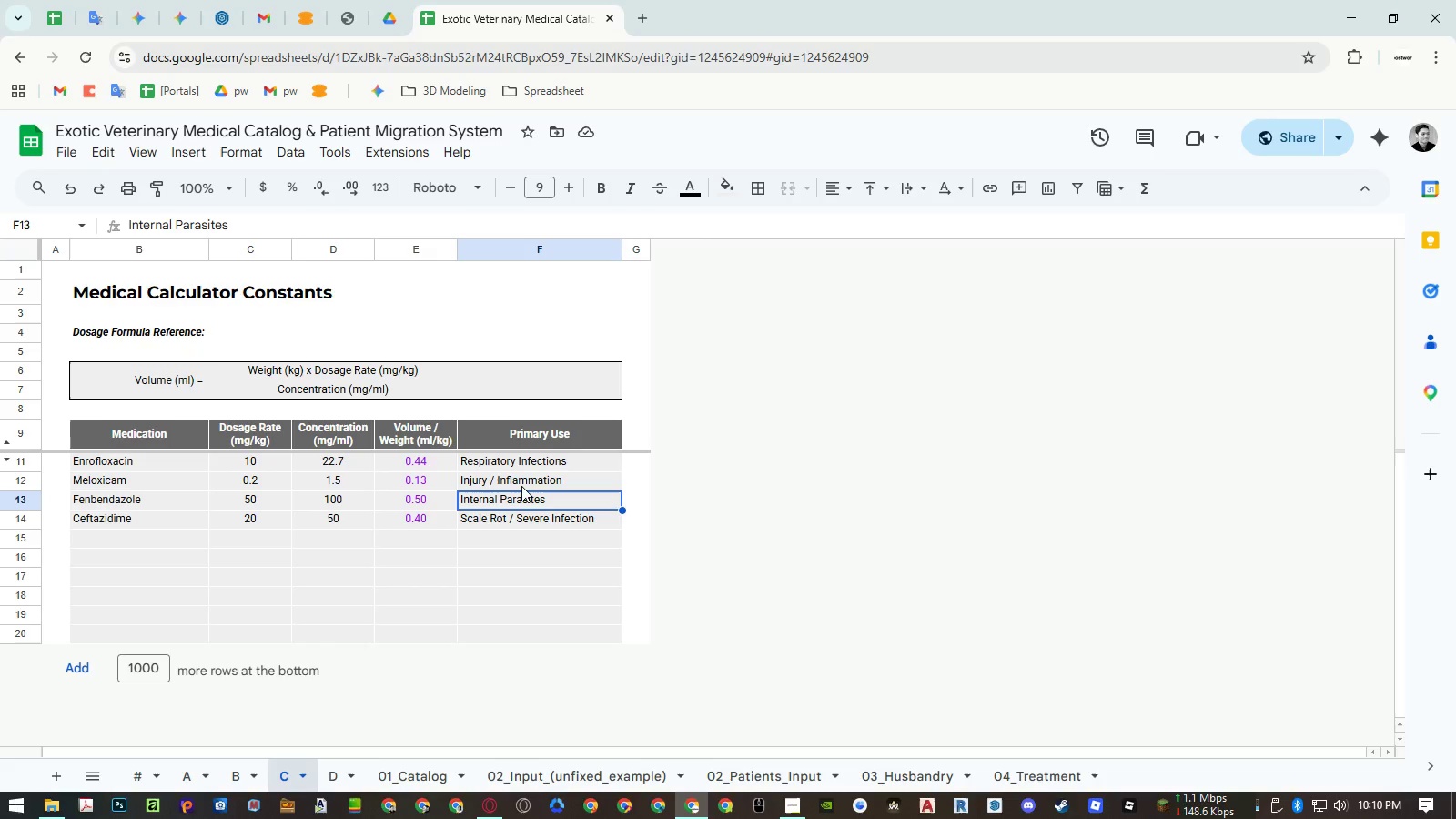 
wait(15.69)
 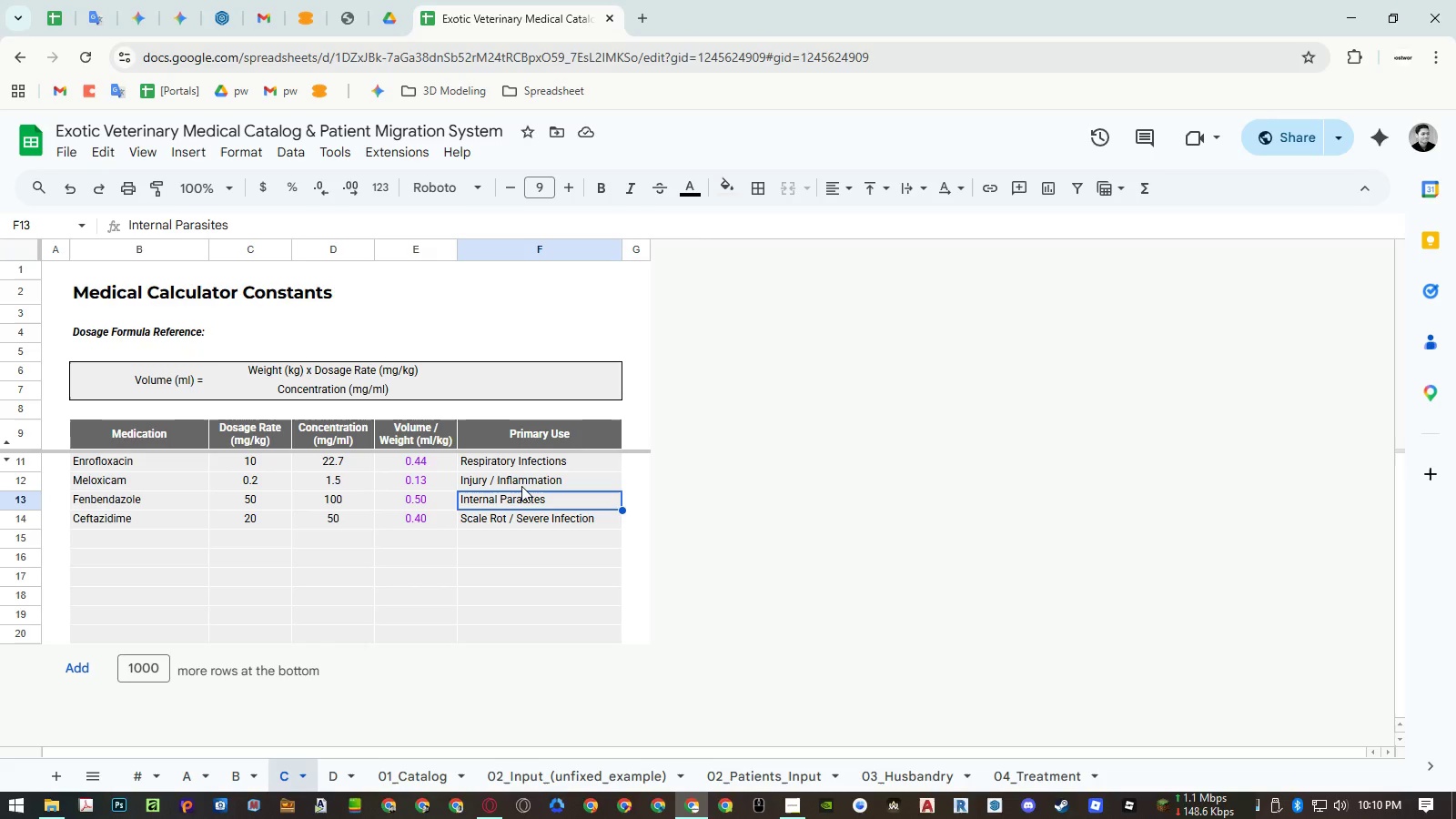 
left_click([128, 541])
 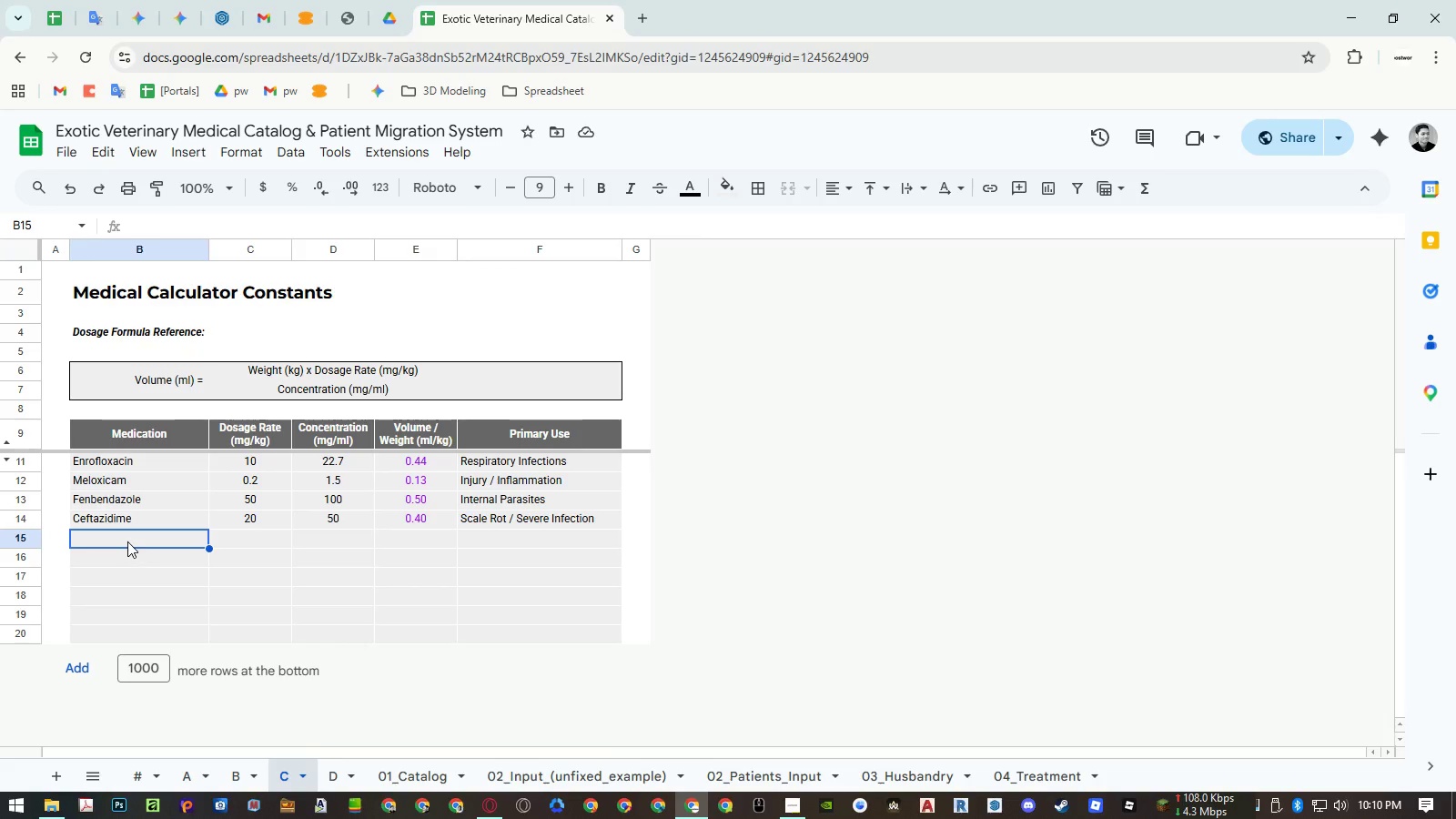 
type(LRS (Fluids))
 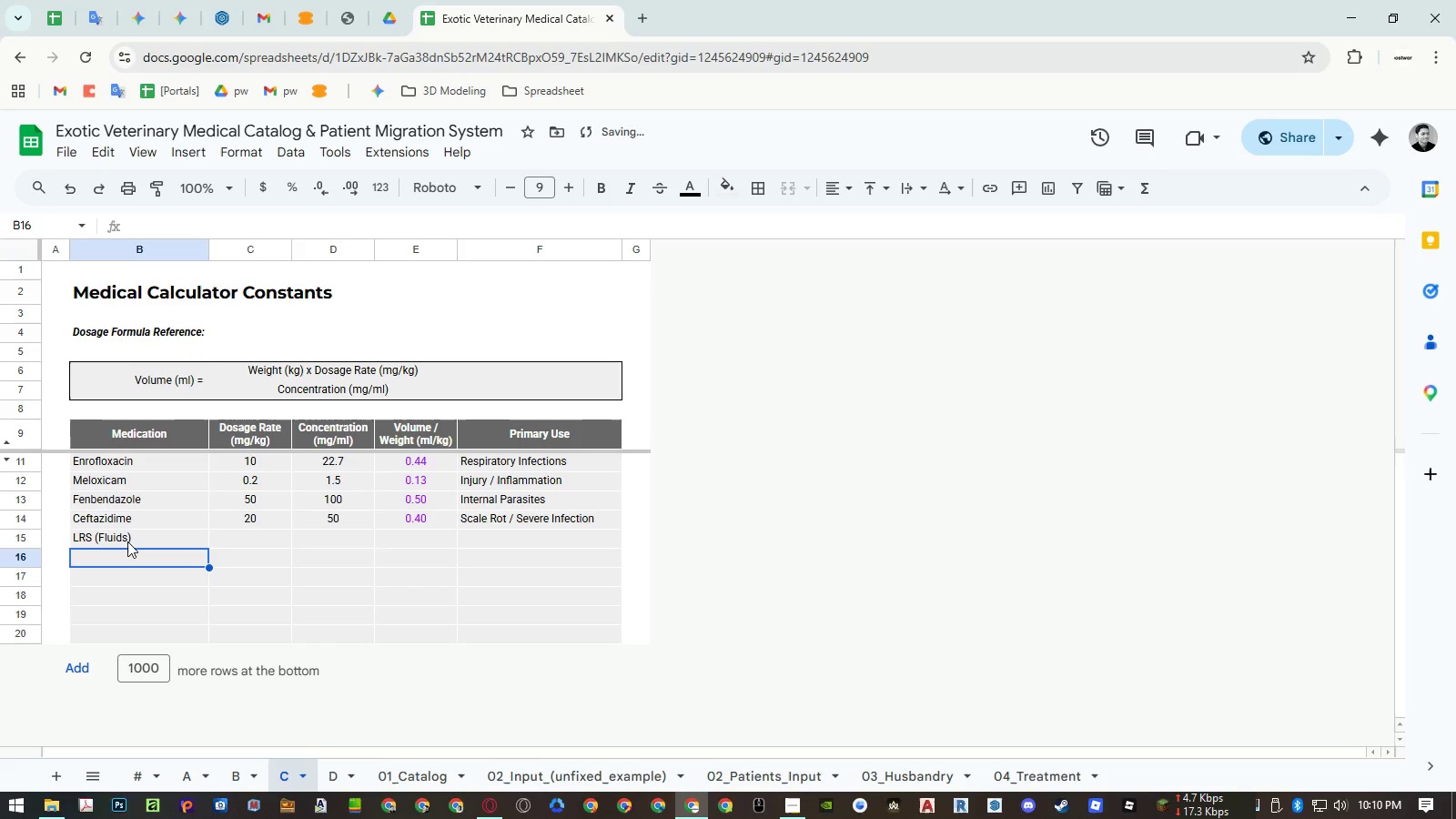 
 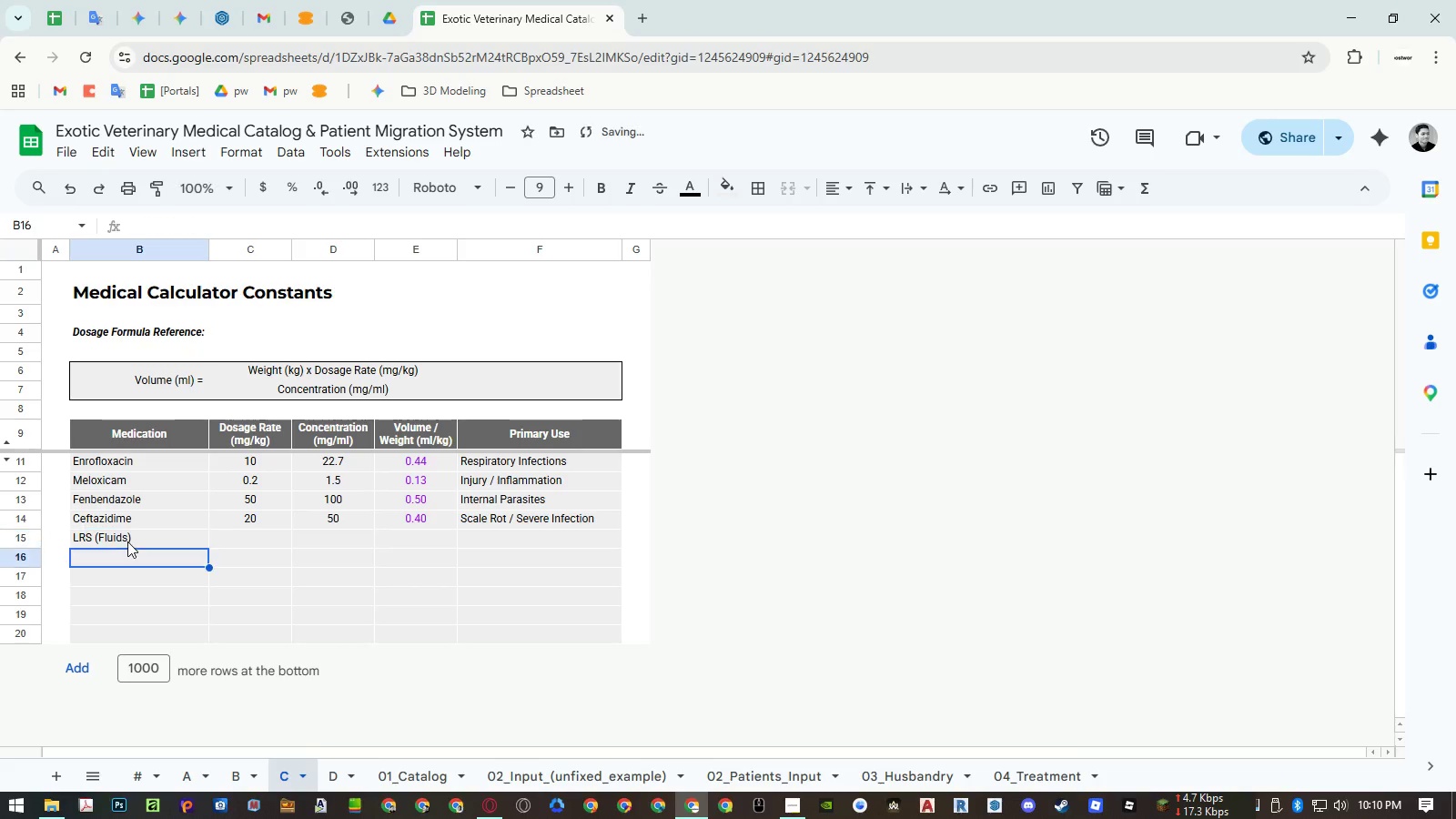 
key(Enter)
 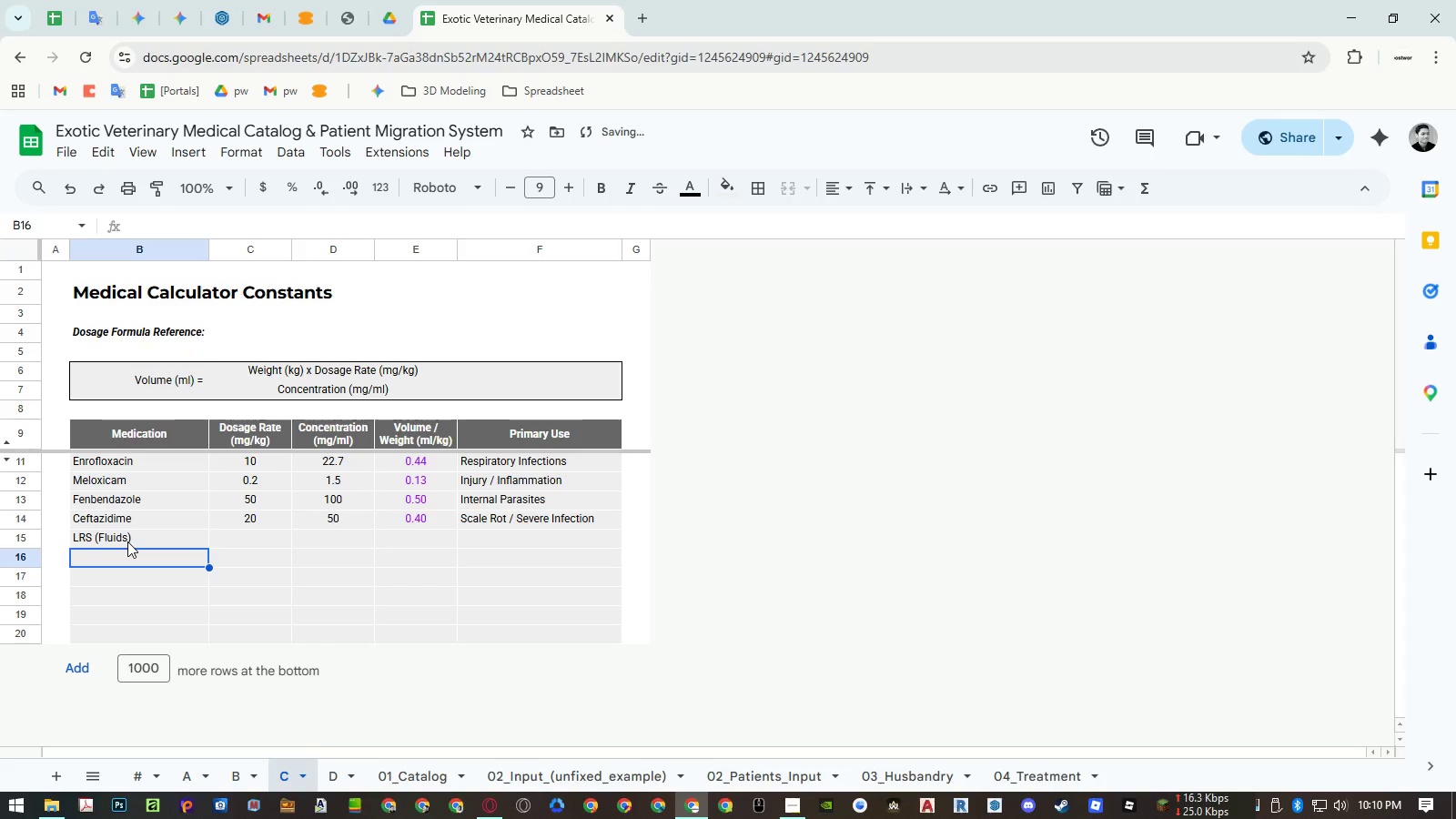 
key(ArrowUp)
 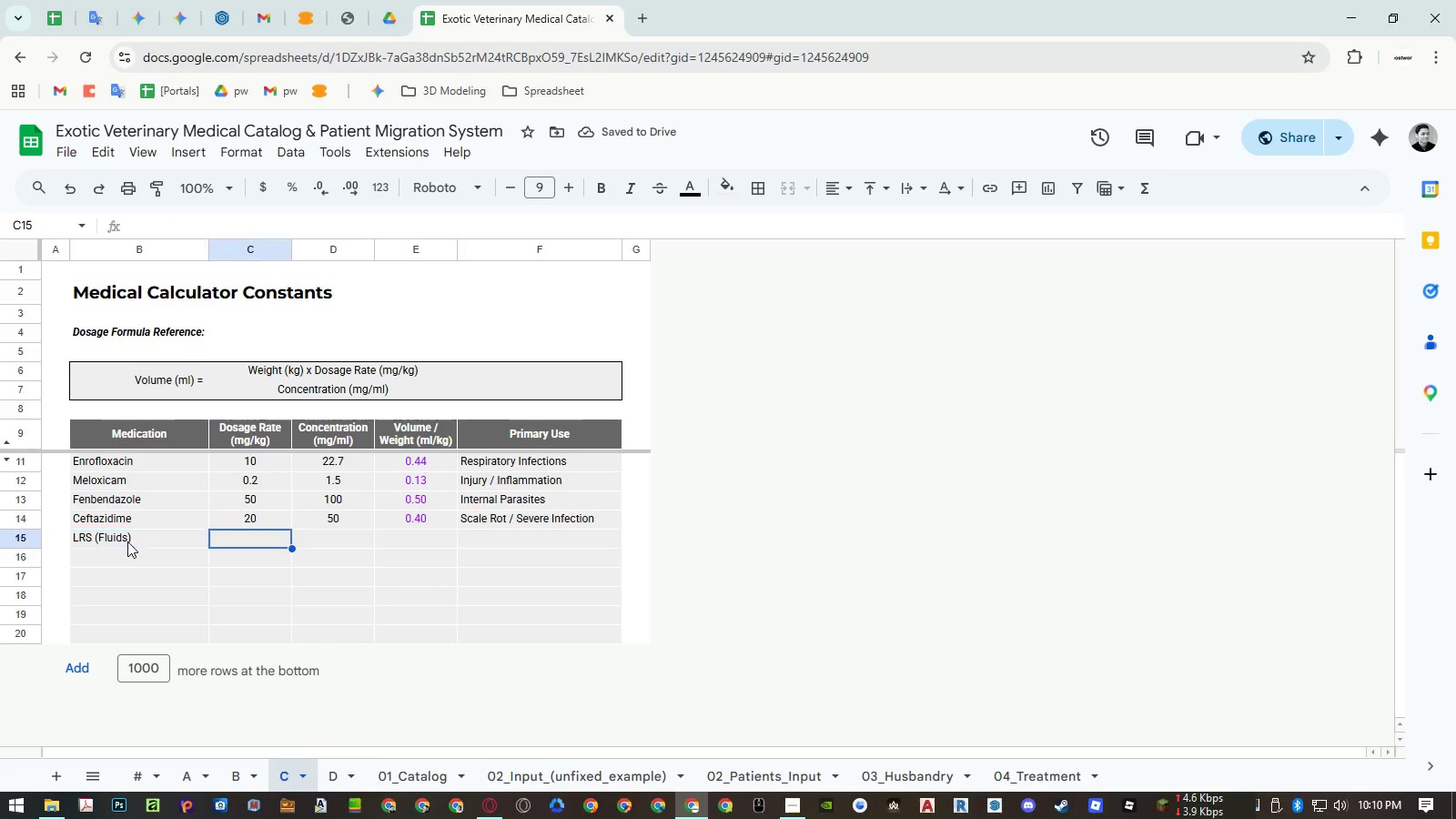 
key(ArrowRight)
 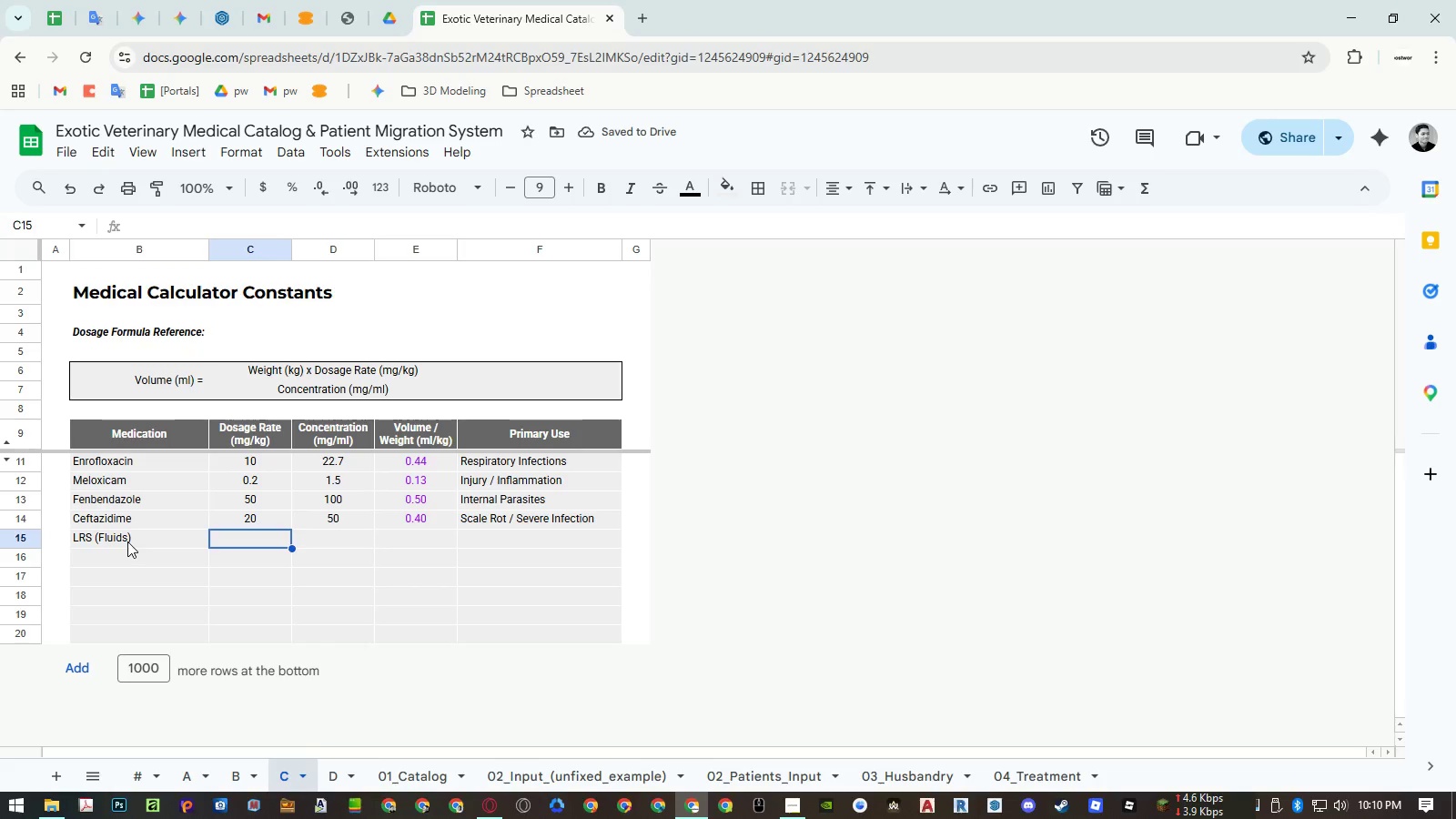 
key(ArrowRight)
 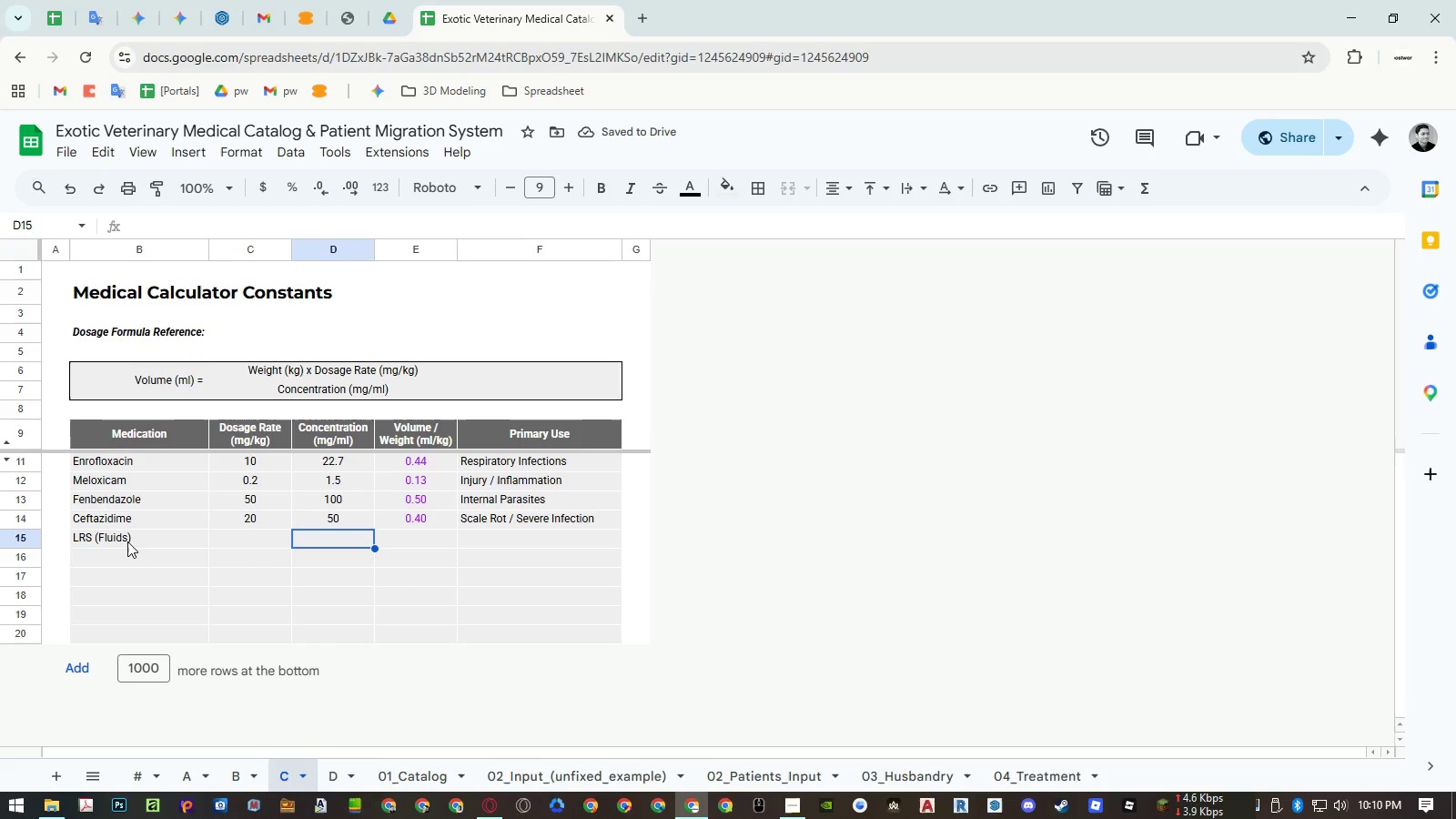 
key(ArrowRight)
 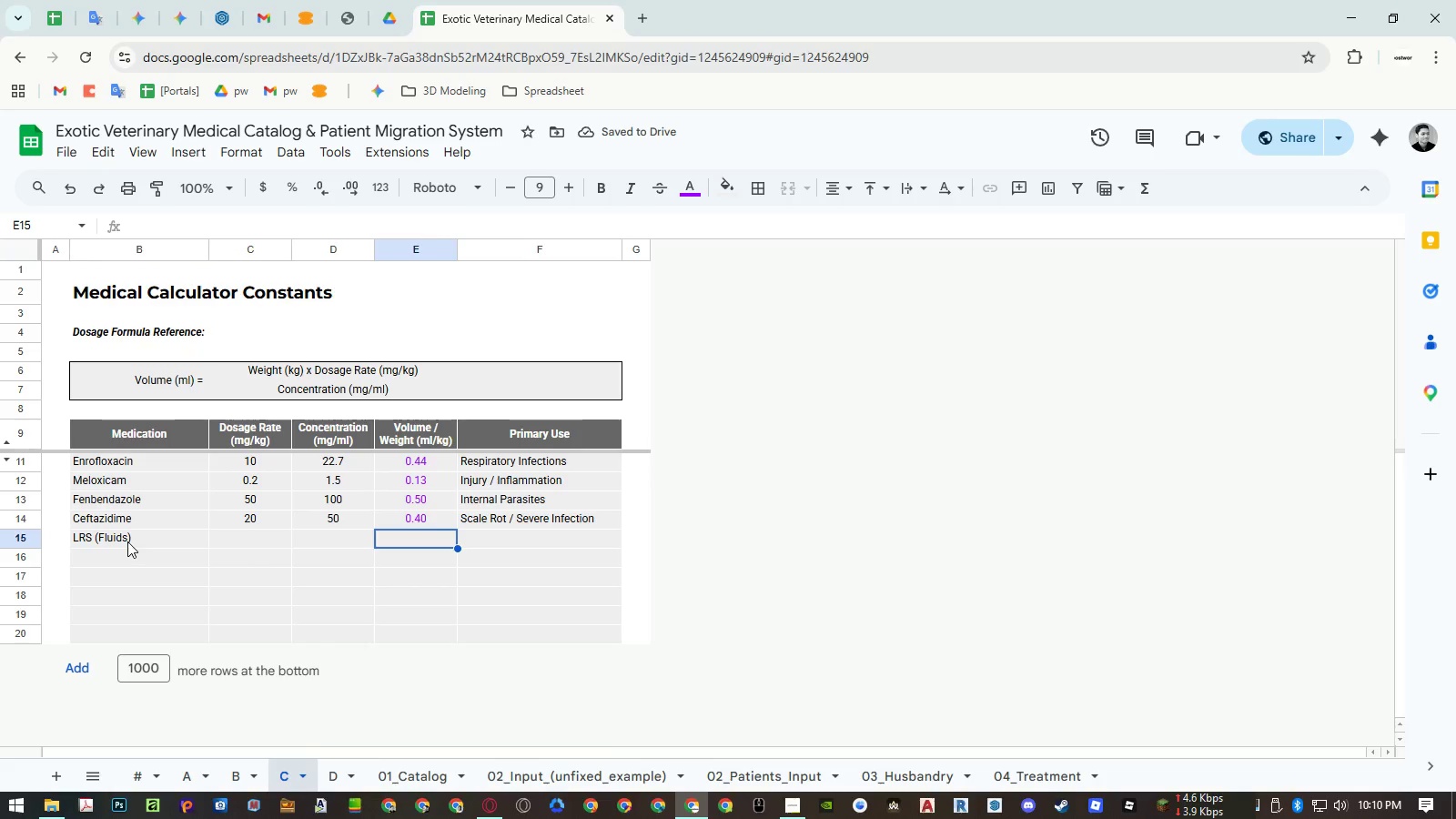 
key(ArrowRight)
 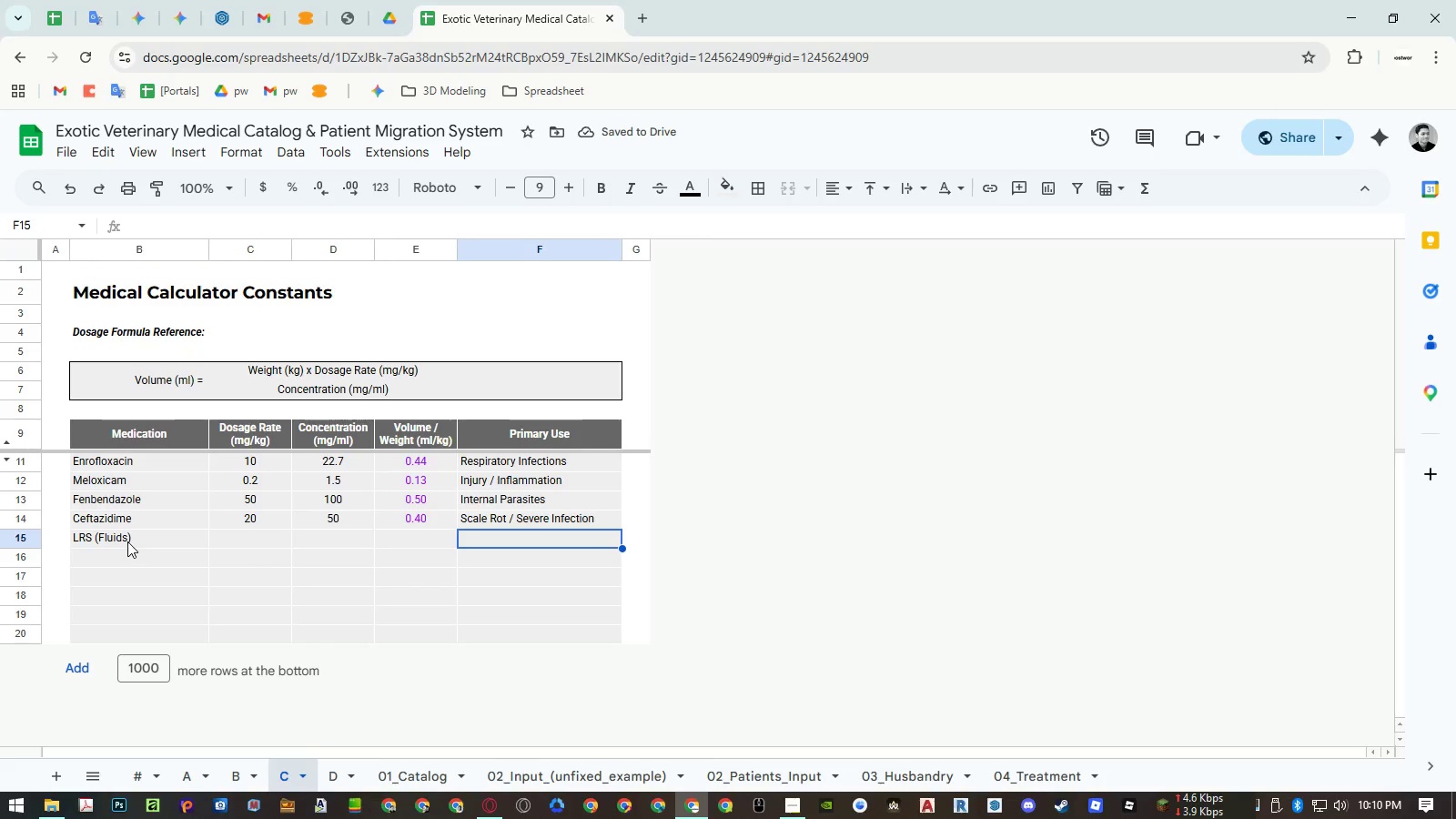 
type((Heatstroke))
key(Backspace)
 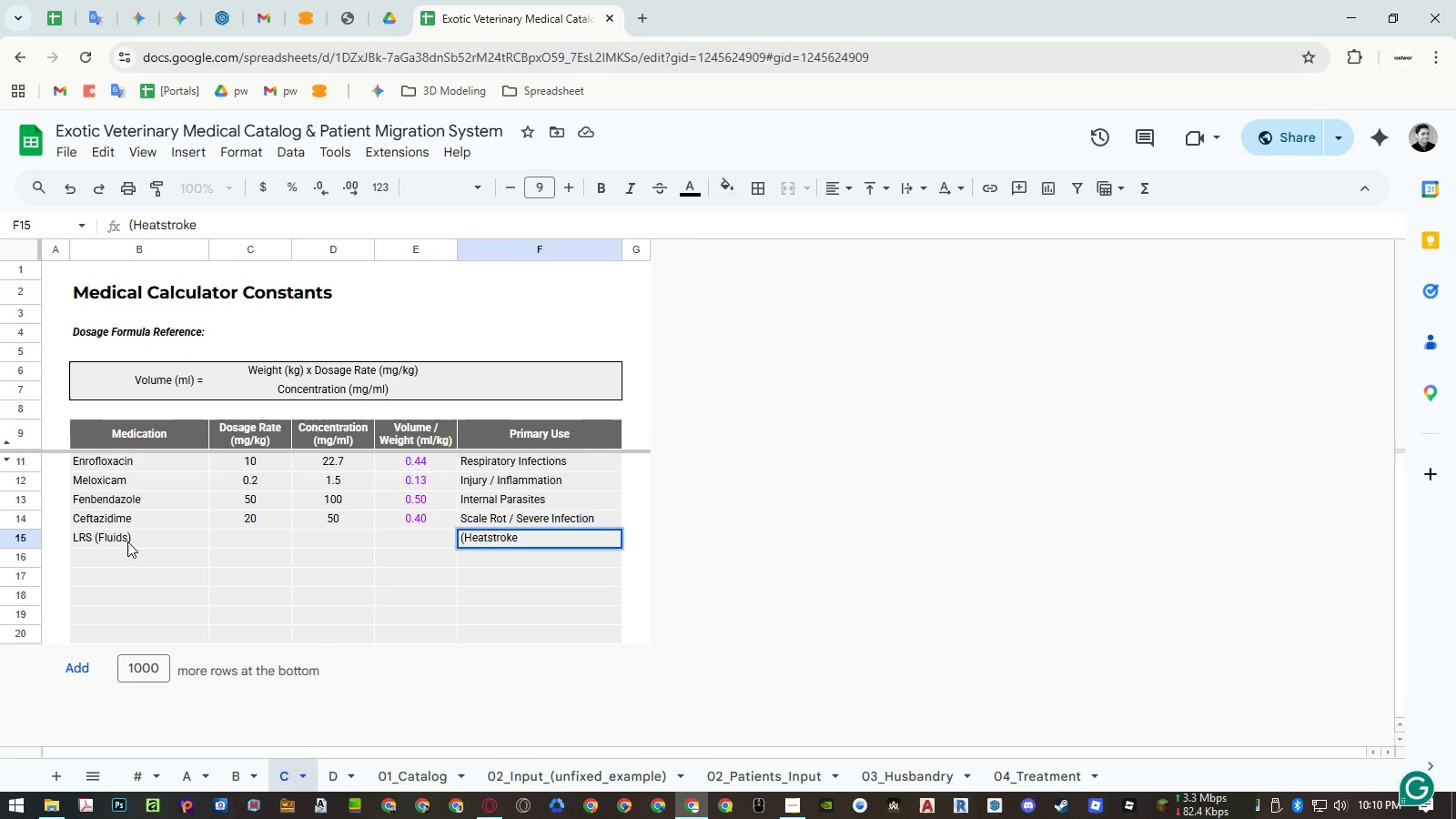 
key(Control+ArrowLeft)
 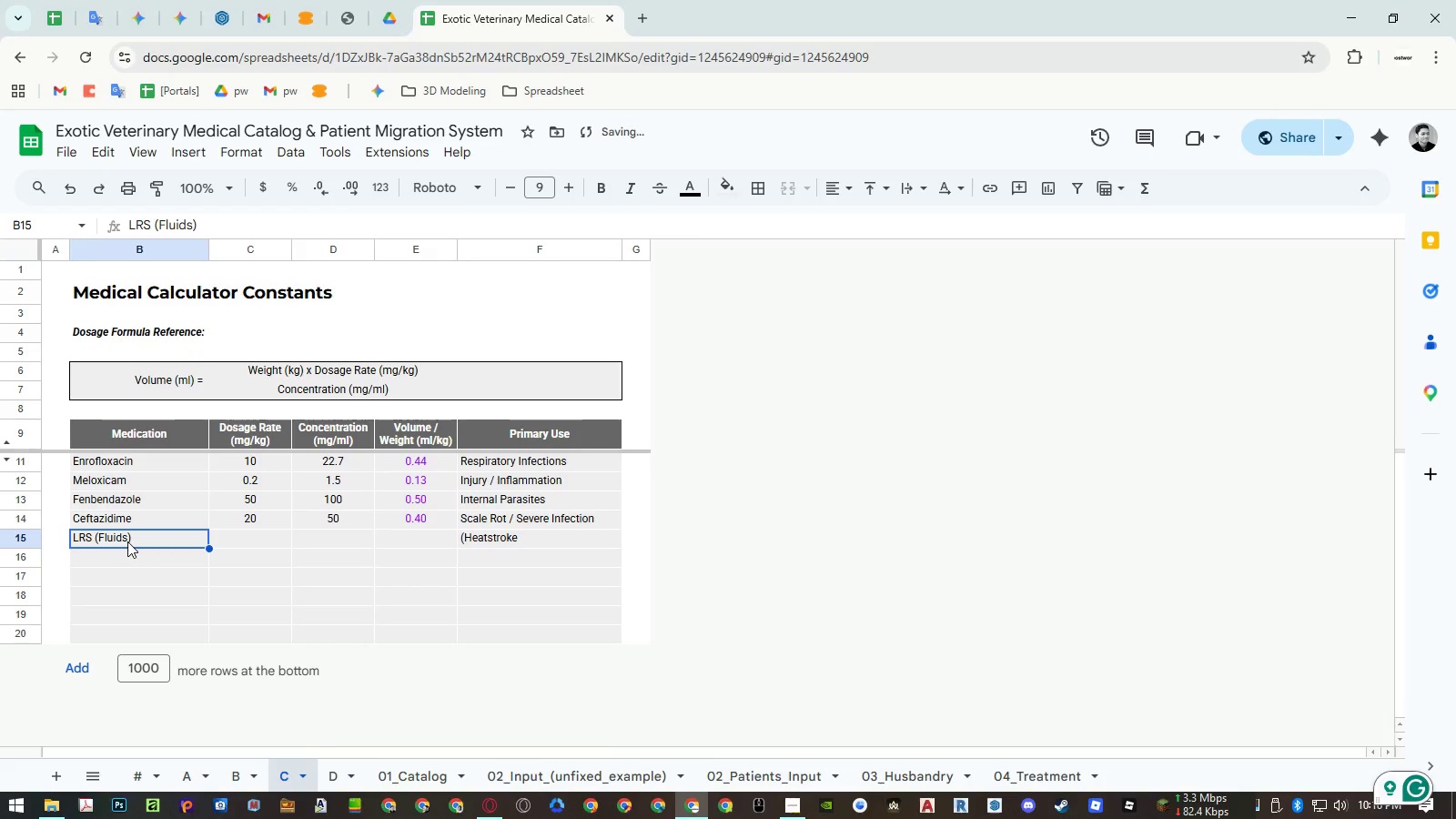 
key(Control+ControlLeft)
 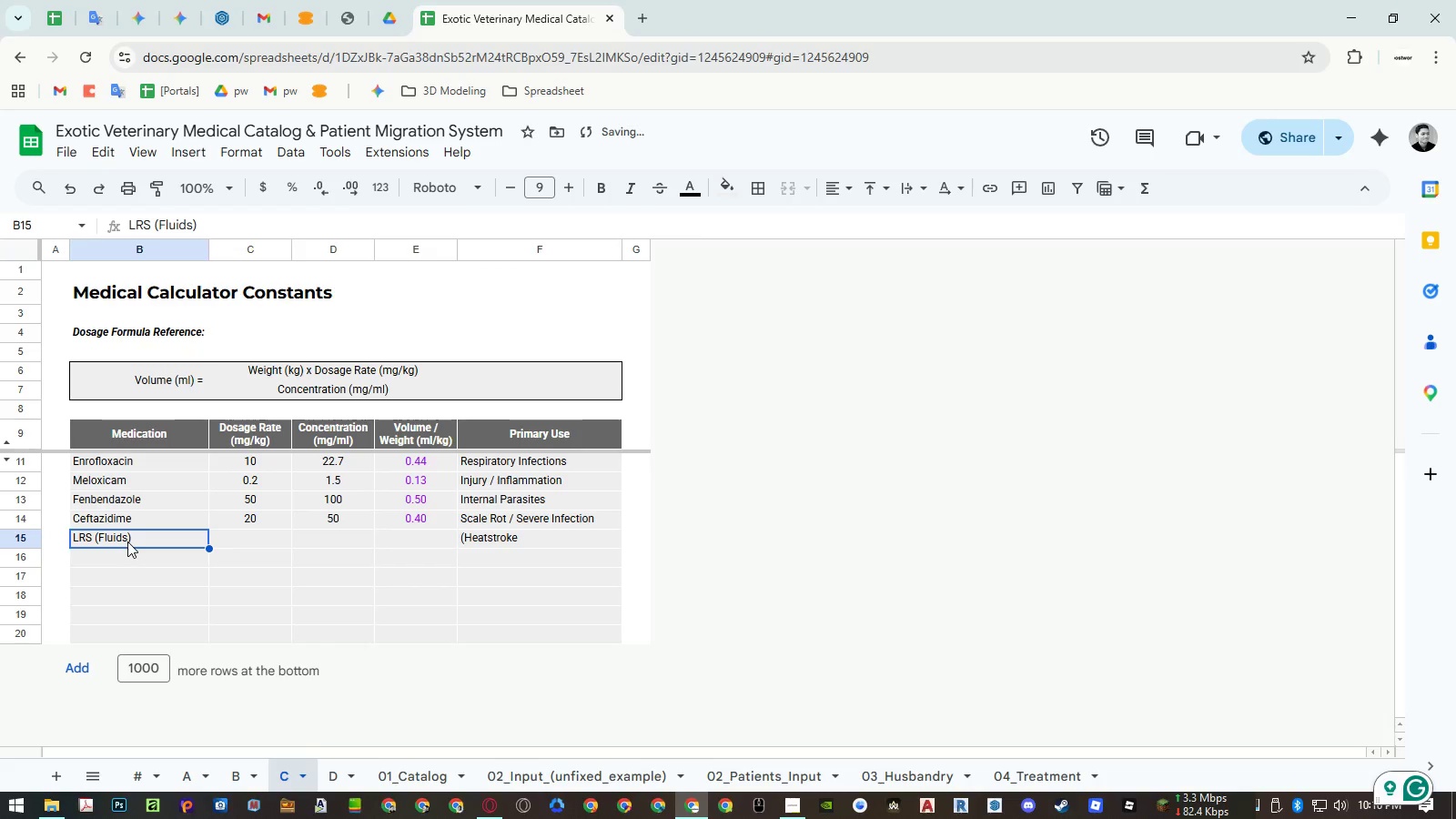 
key(Control+ArrowRight)
 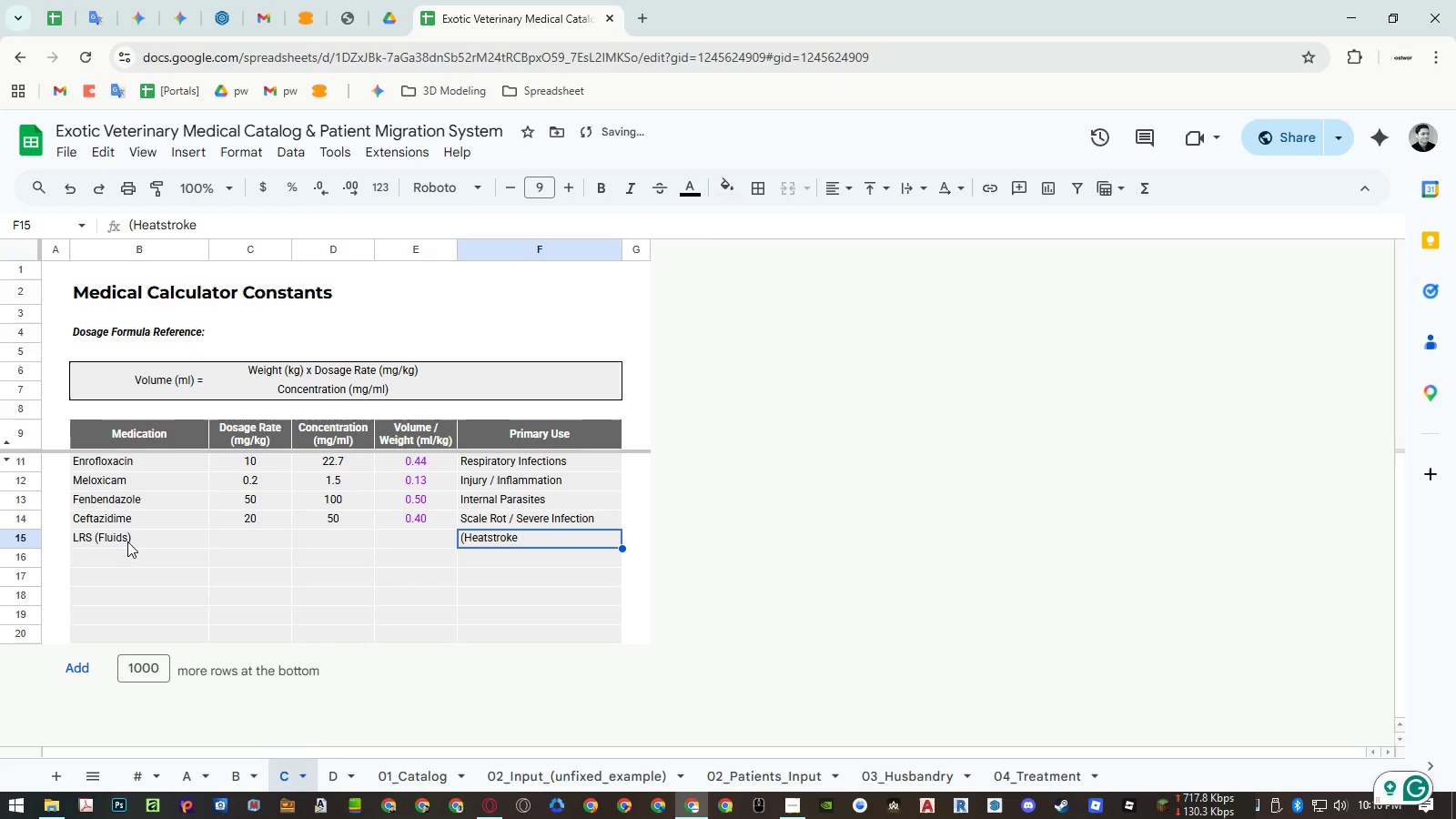 
key(Enter)
 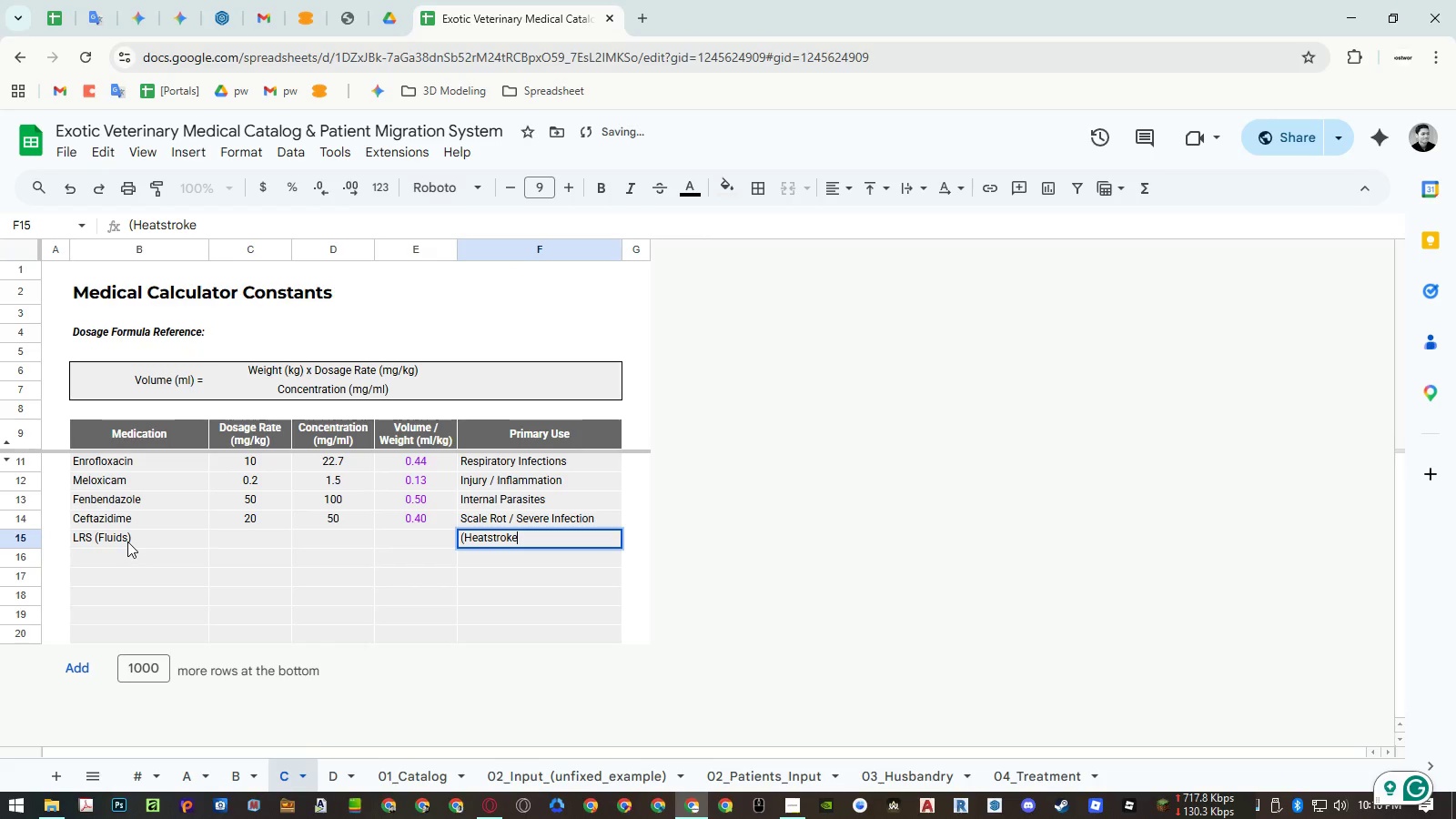 
key(Home)
 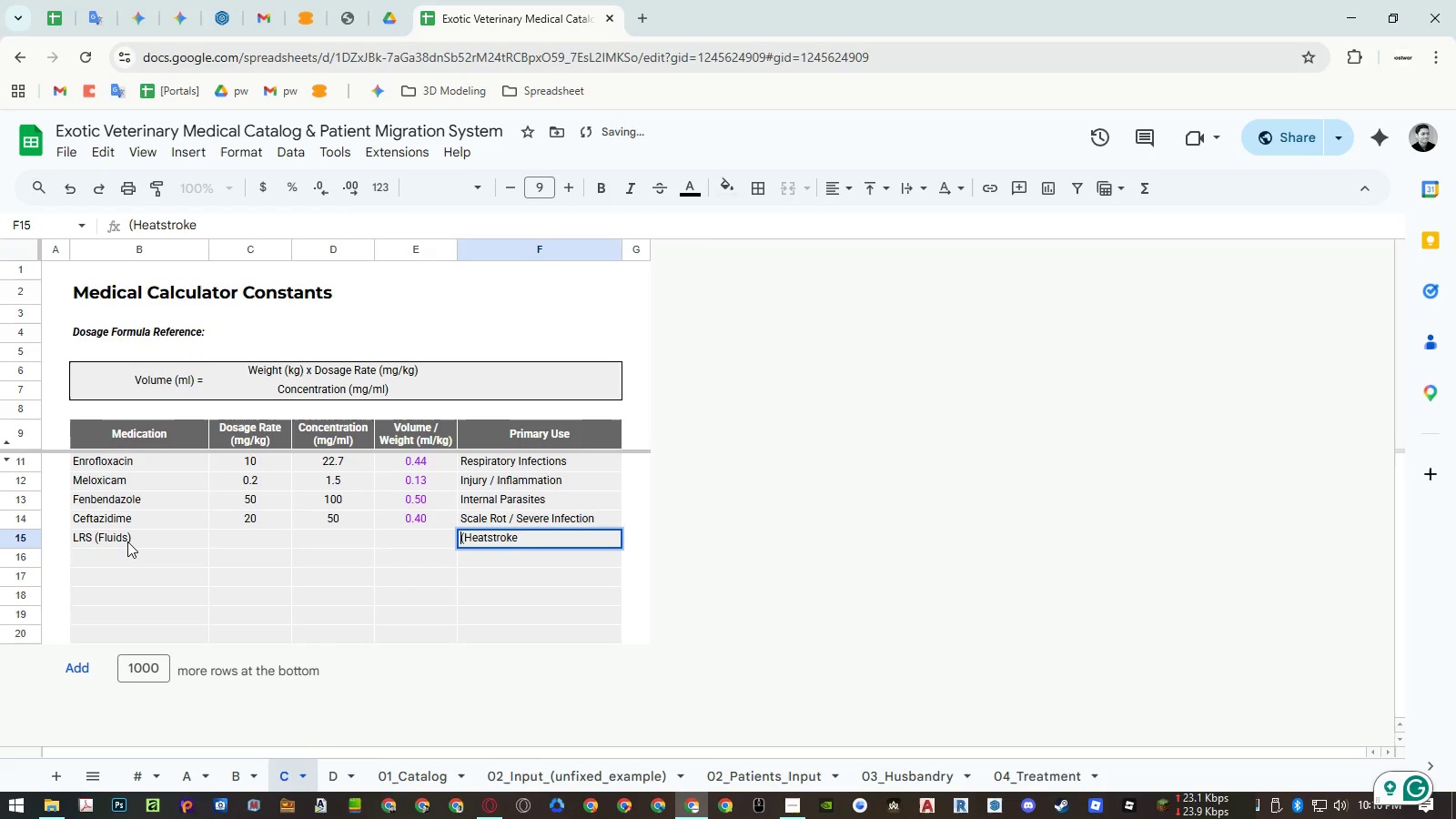 
key(Delete)
 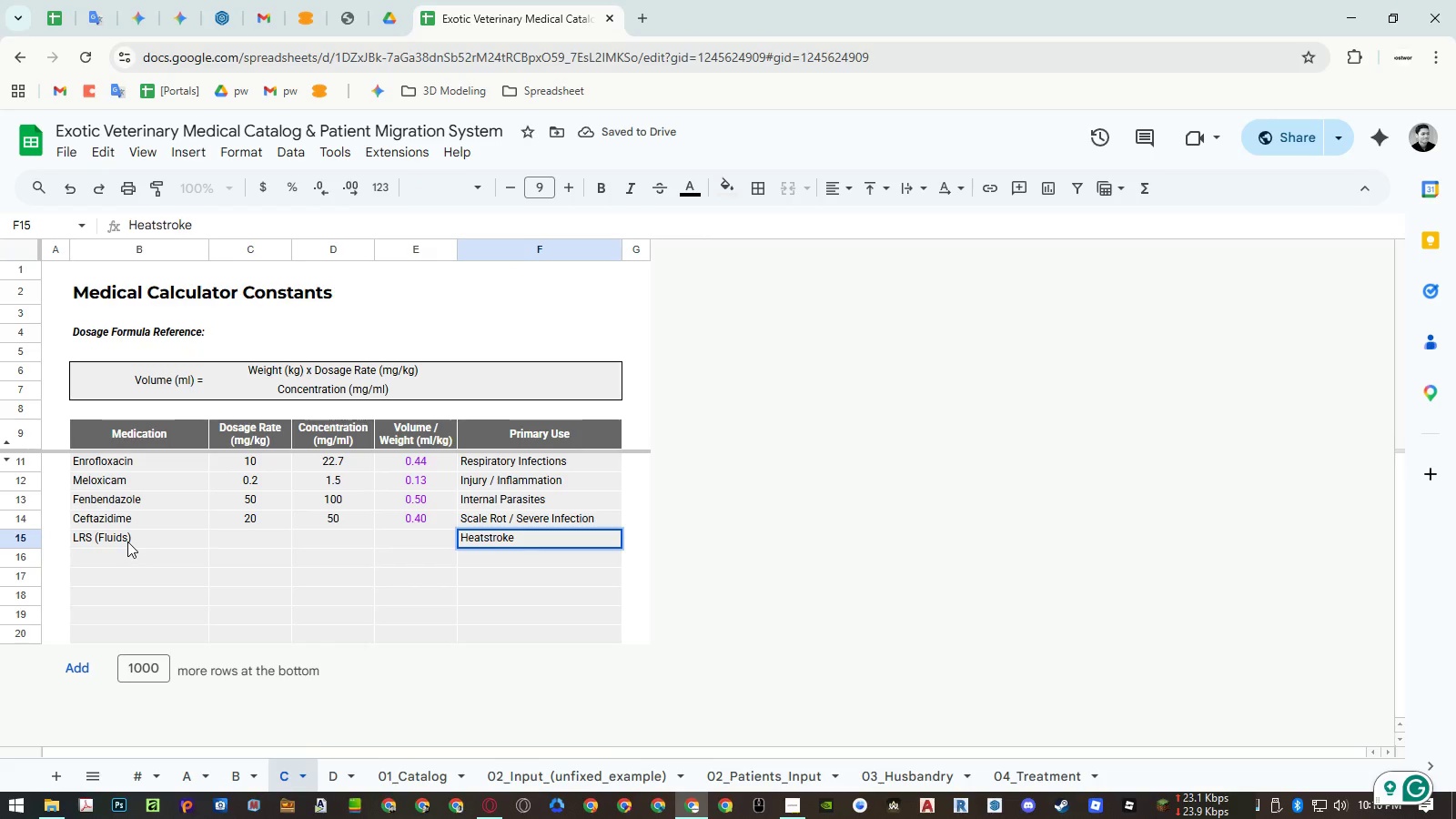 
key(Enter)
 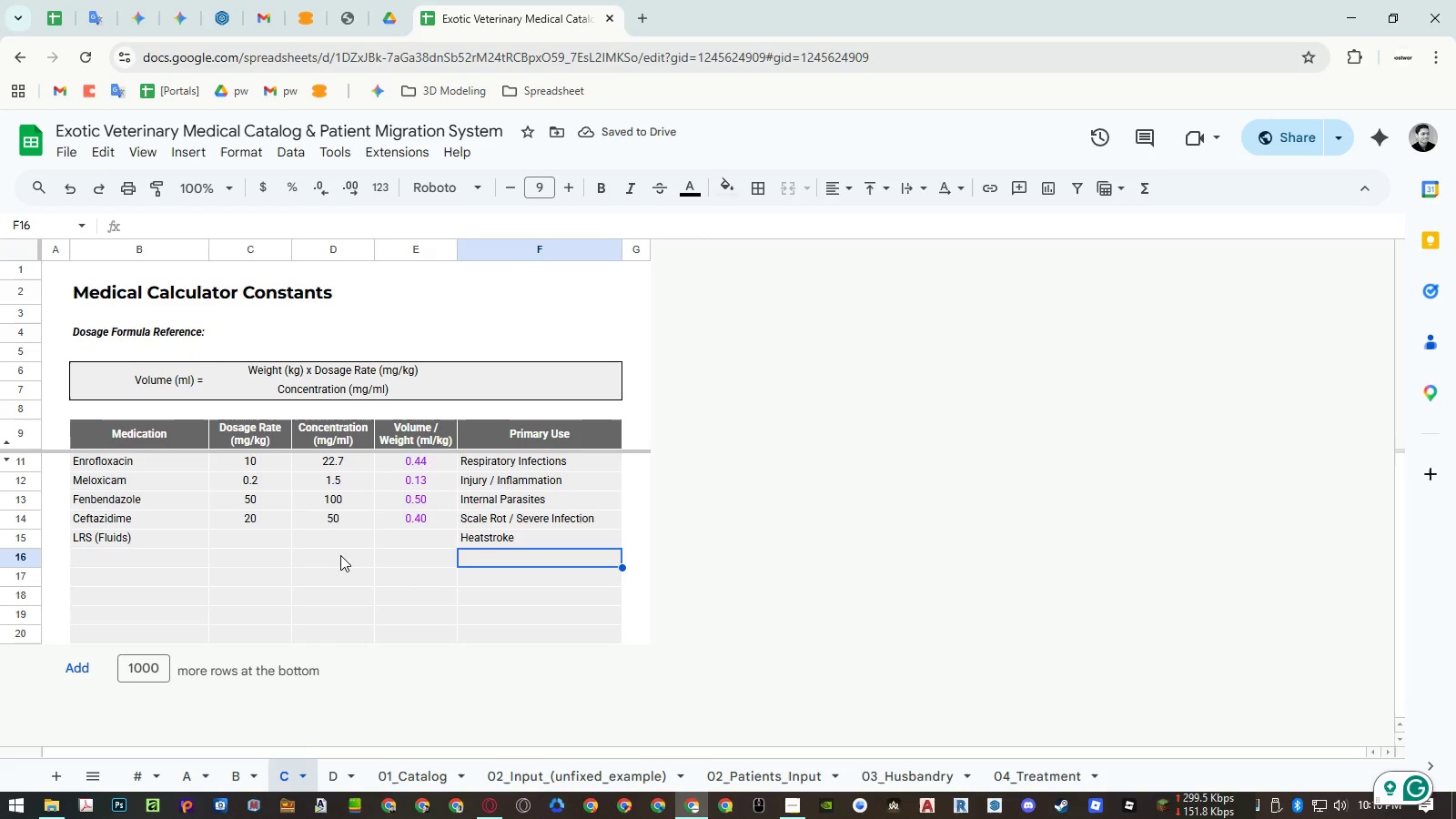 
wait(6.41)
 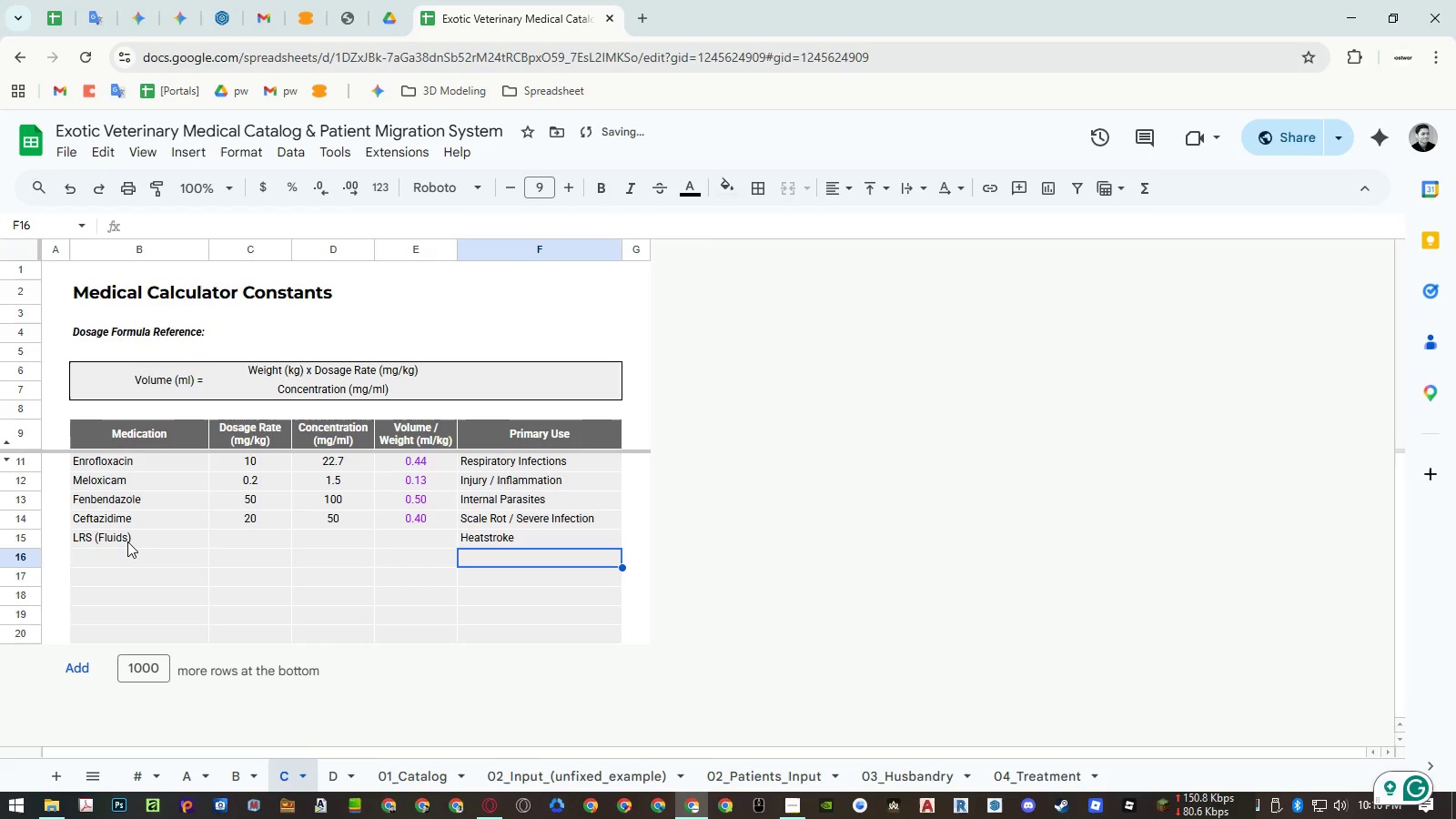 
left_click([258, 543])
 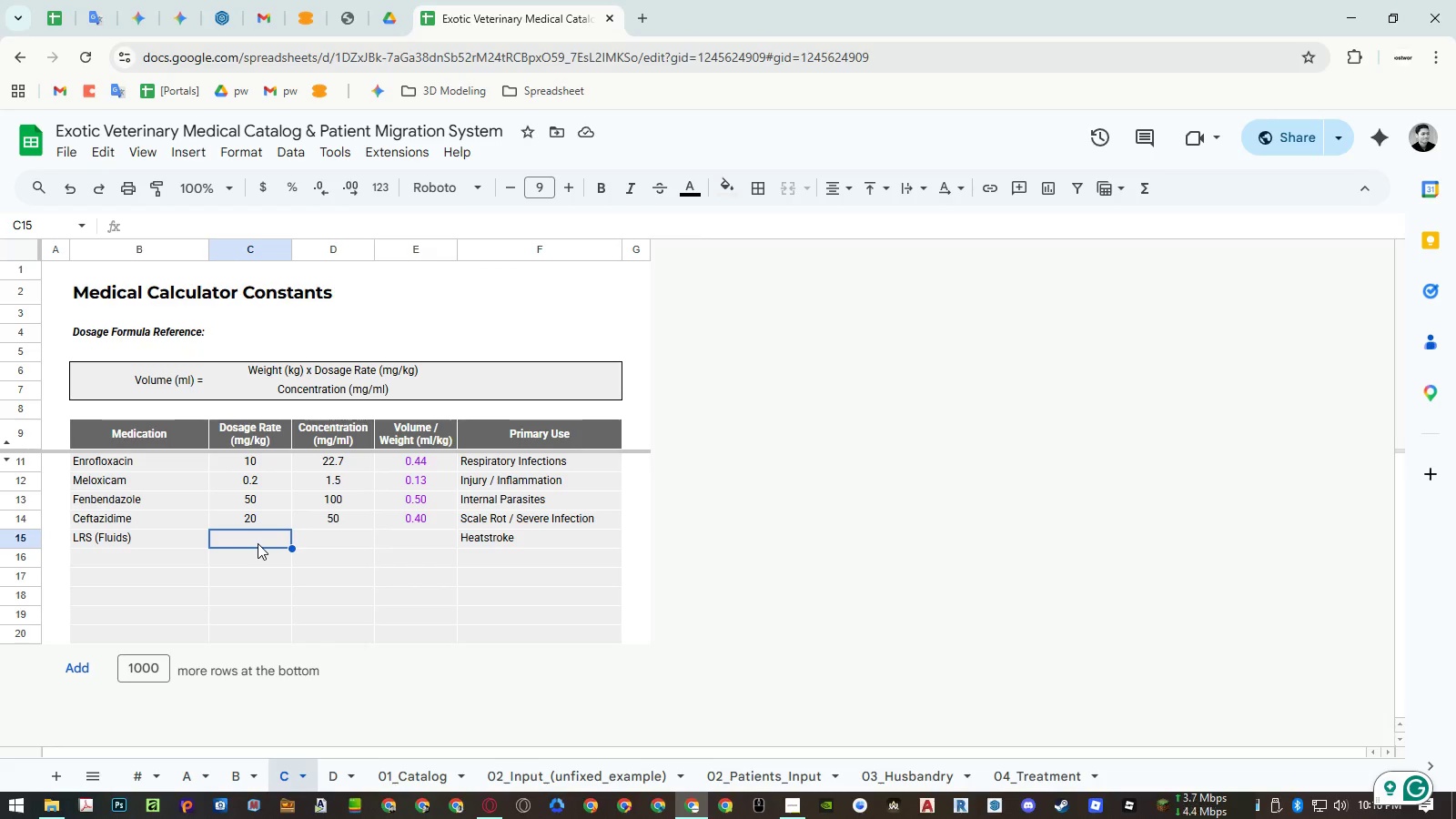 
key(Numpad2)
 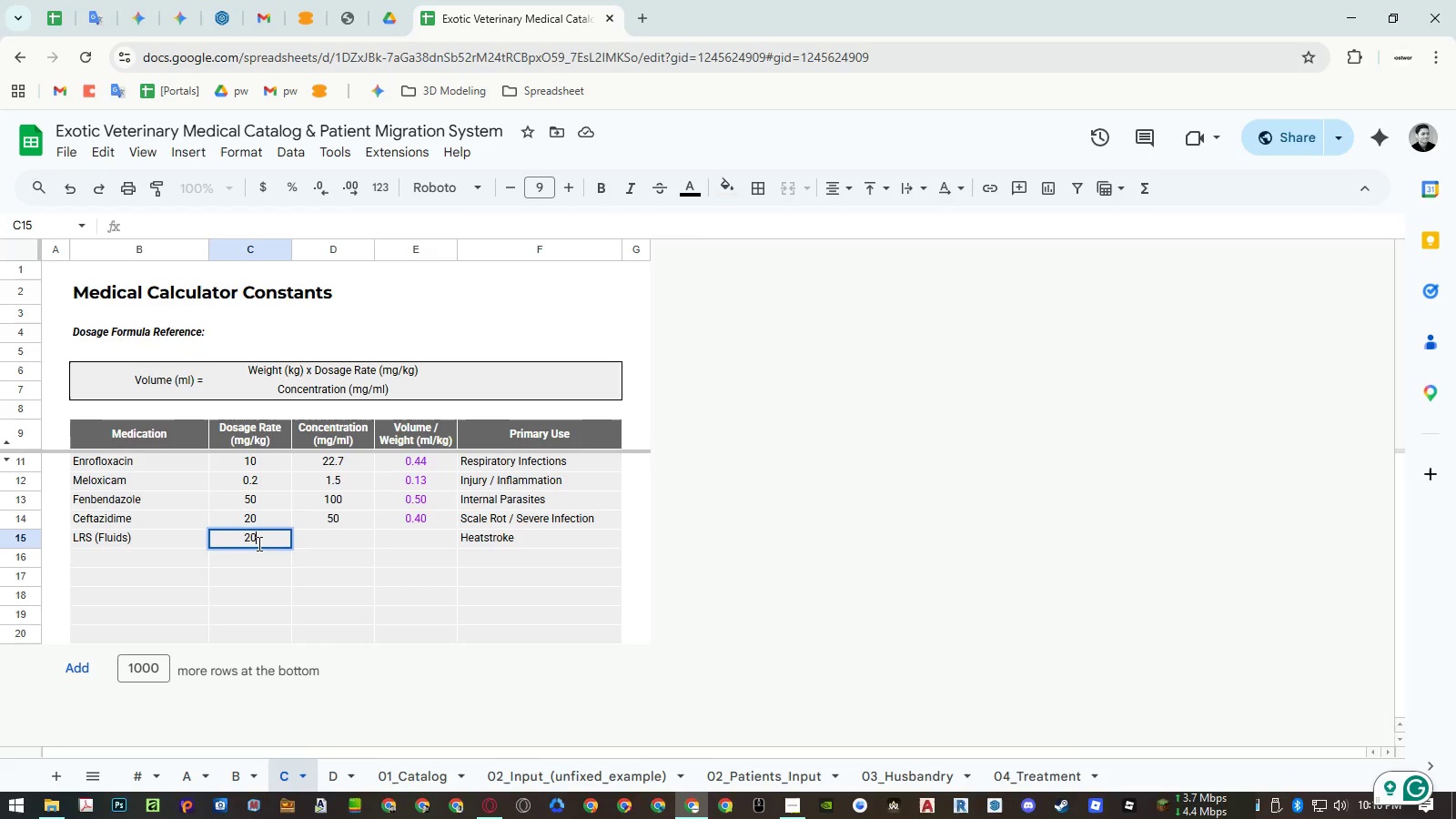 
key(Numpad0)
 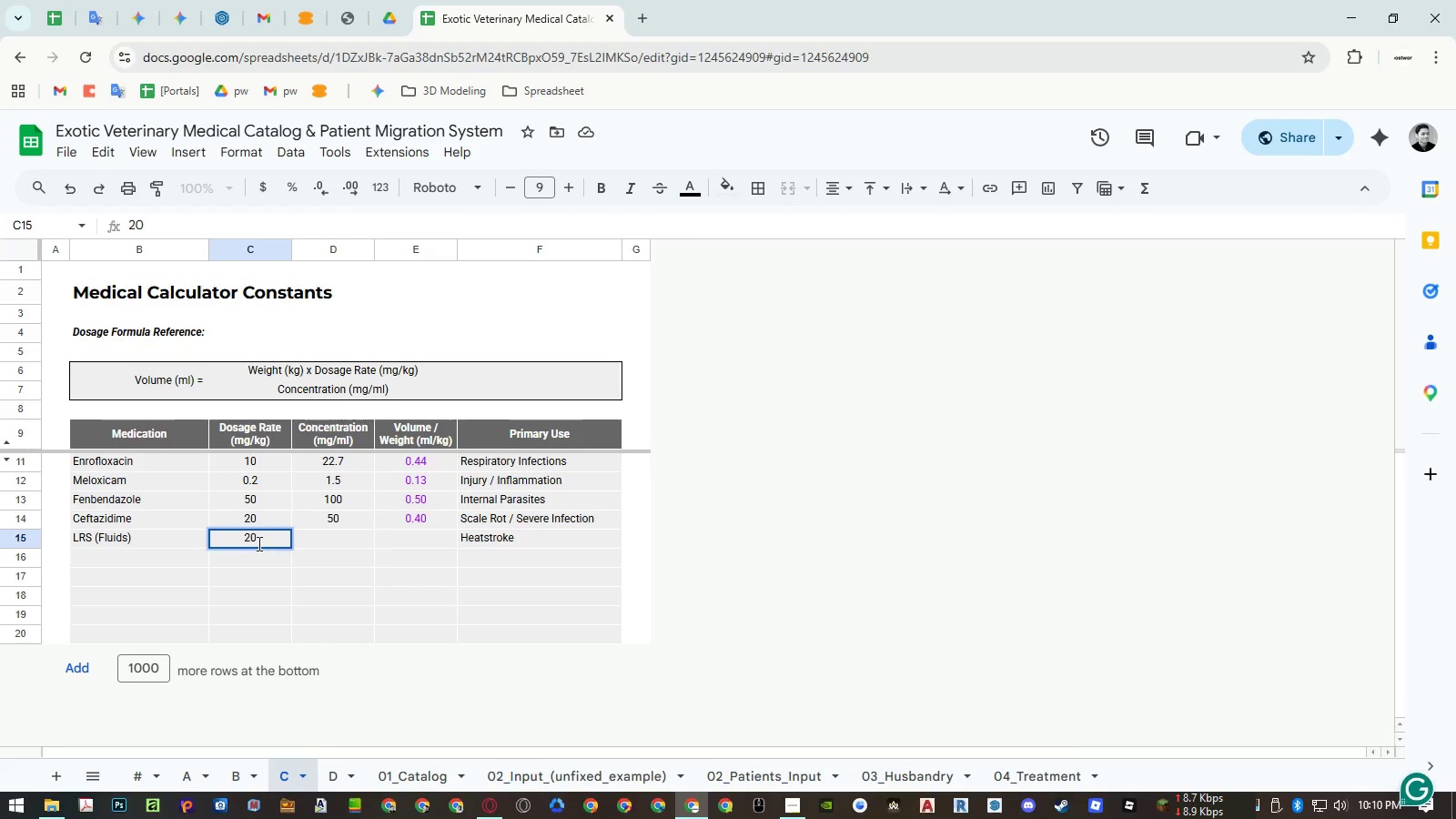 
key(ArrowRight)
 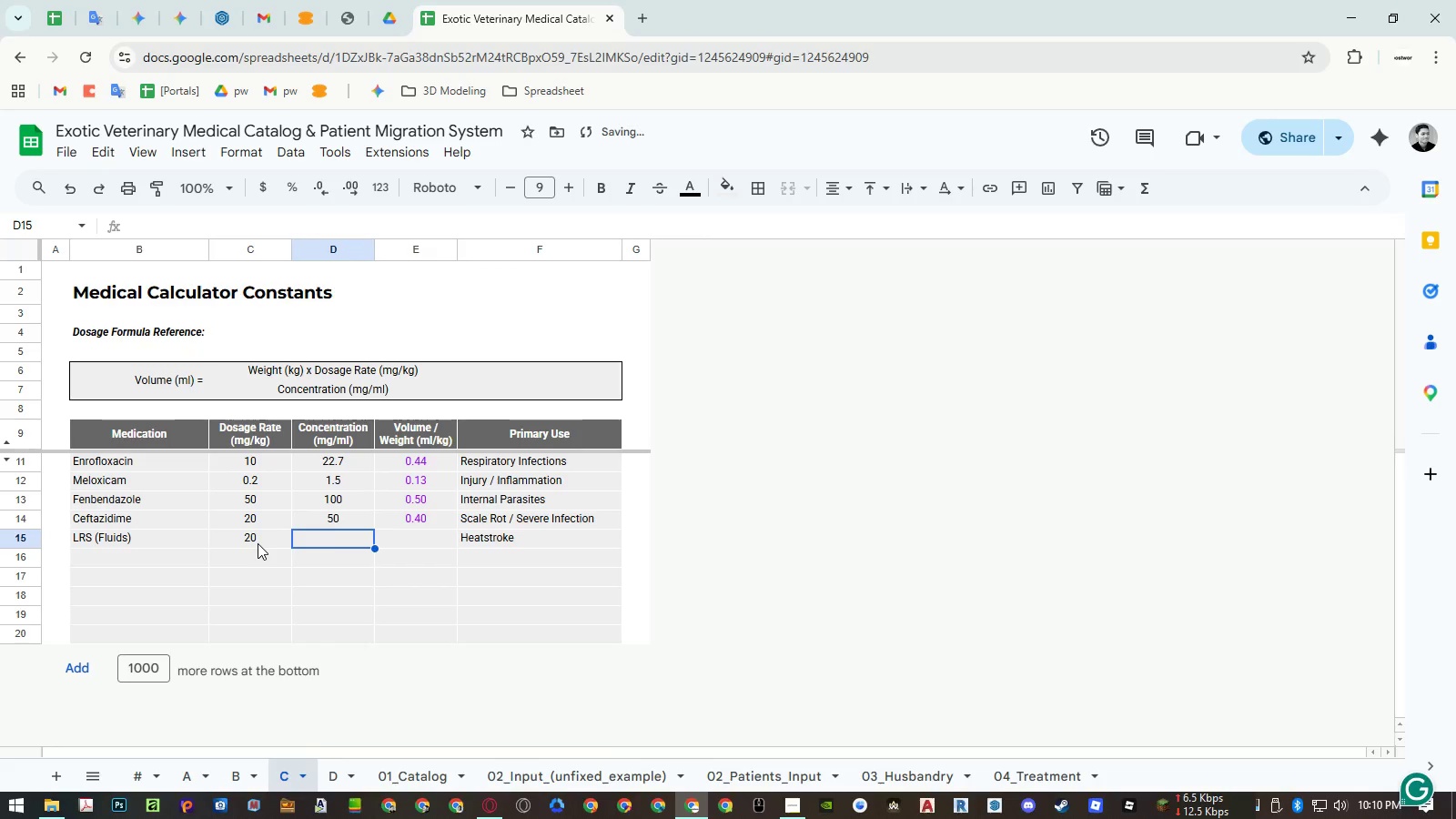 
key(Numpad1)
 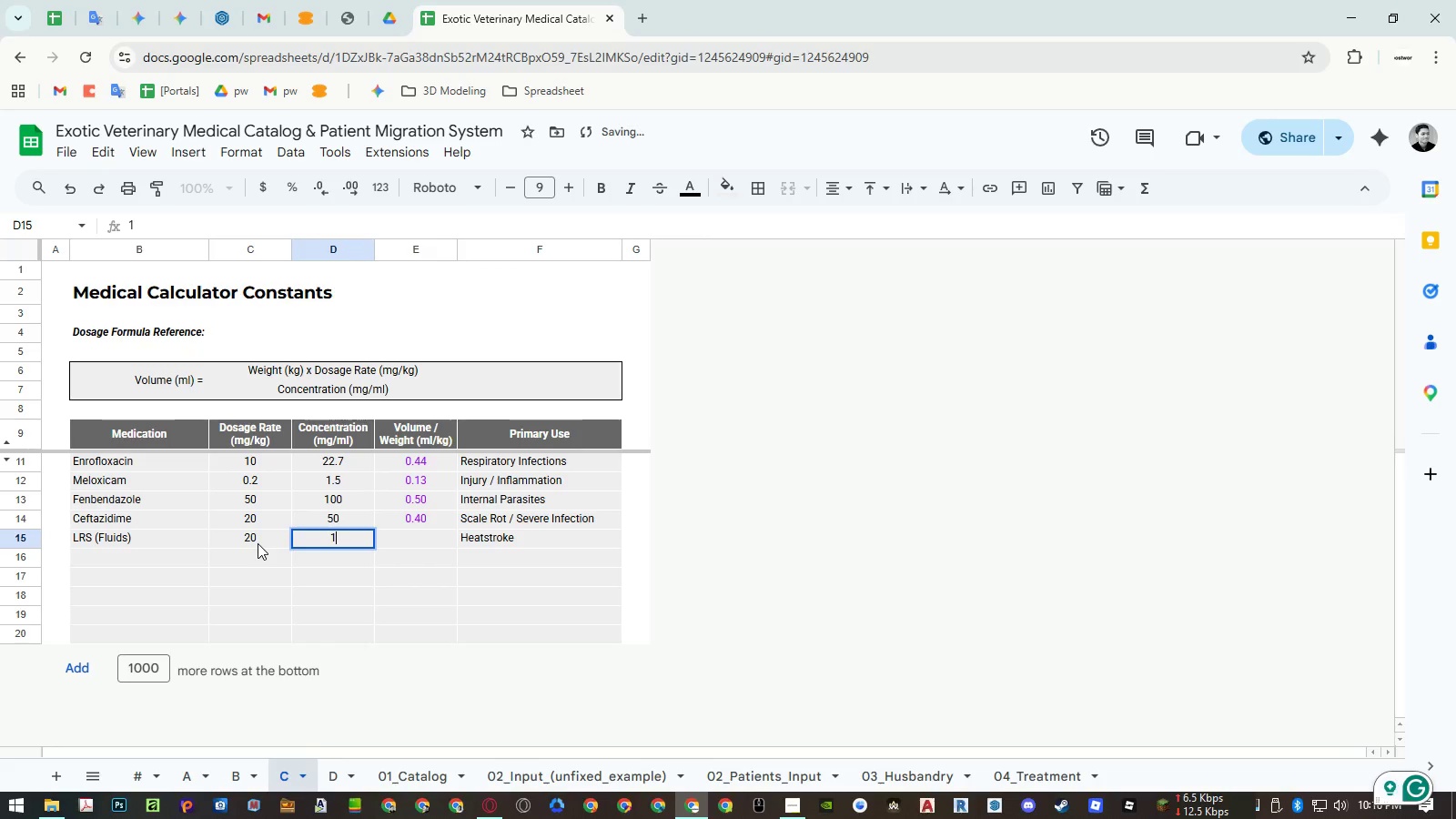 
key(NumpadEnter)
 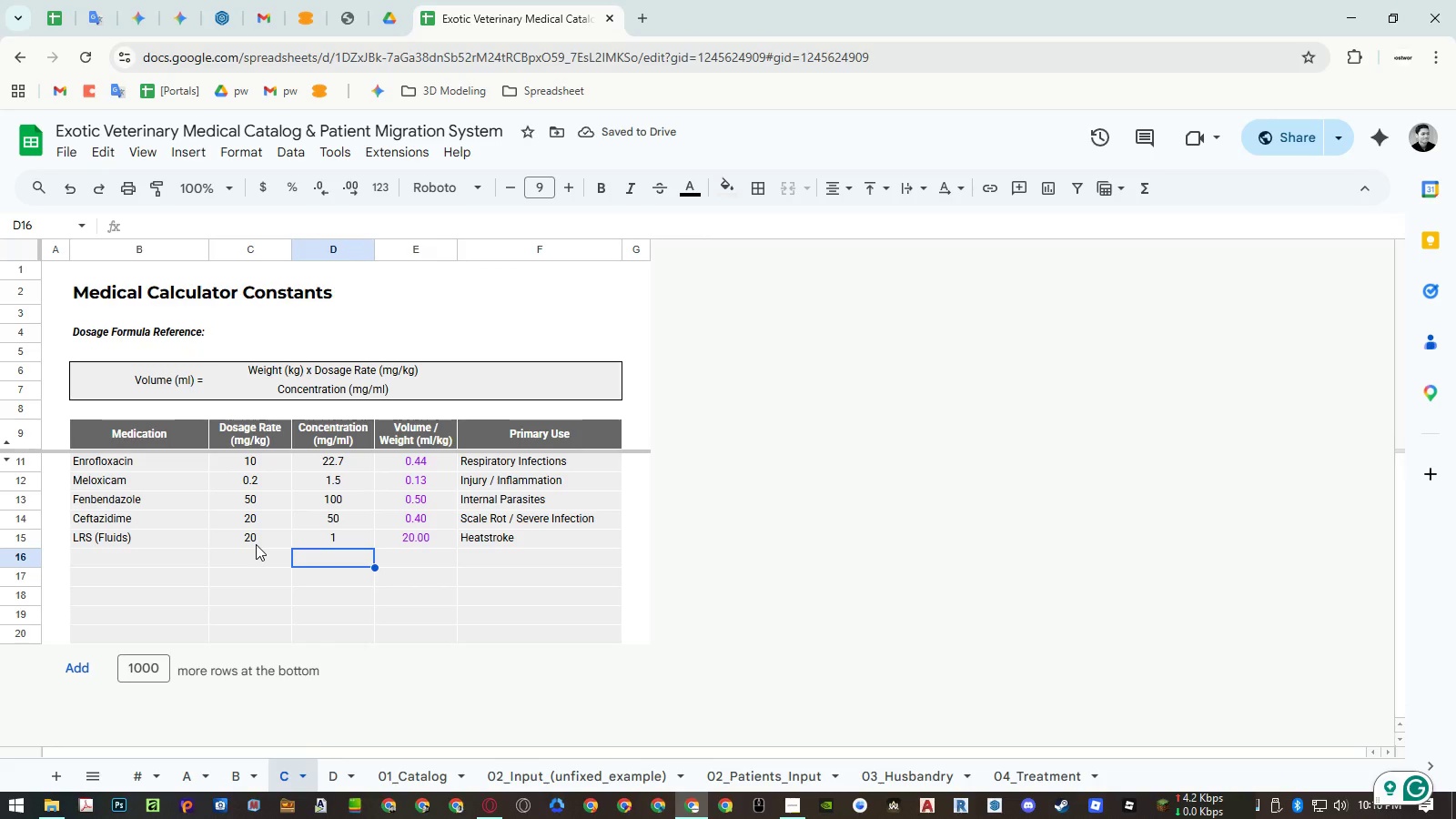 
wait(5.59)
 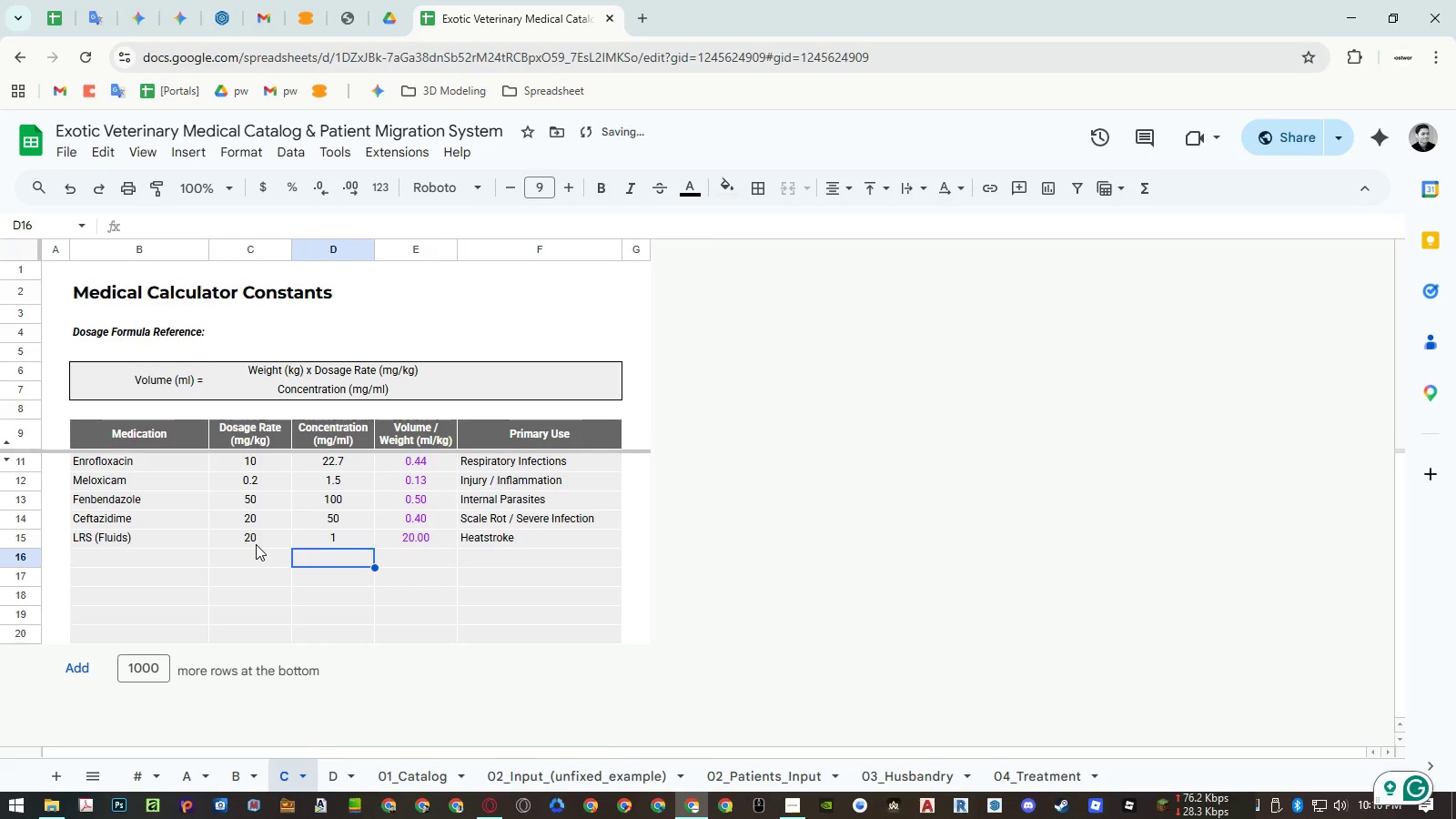 
left_click([139, 556])
 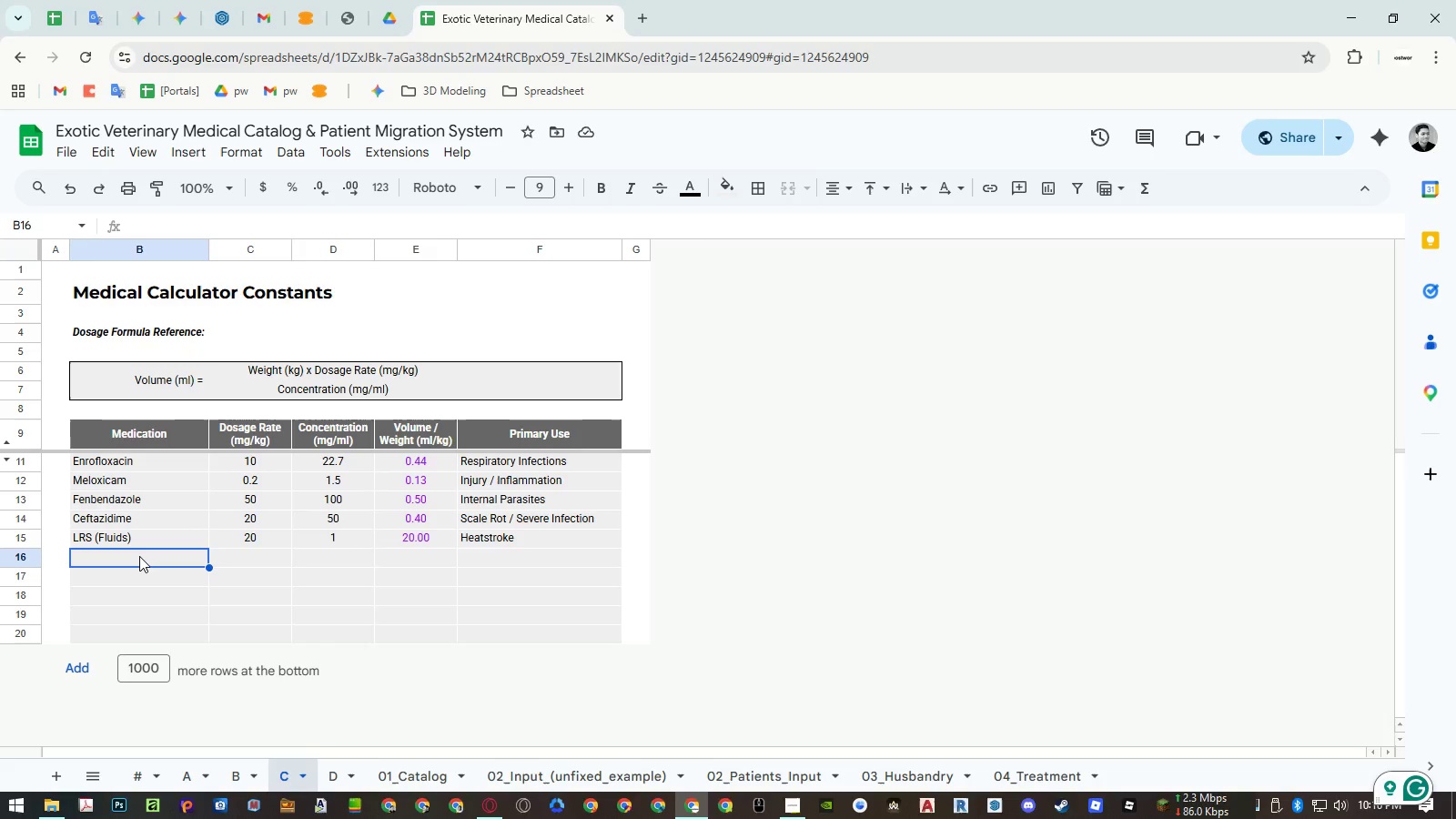 
type(Electrolyte)
 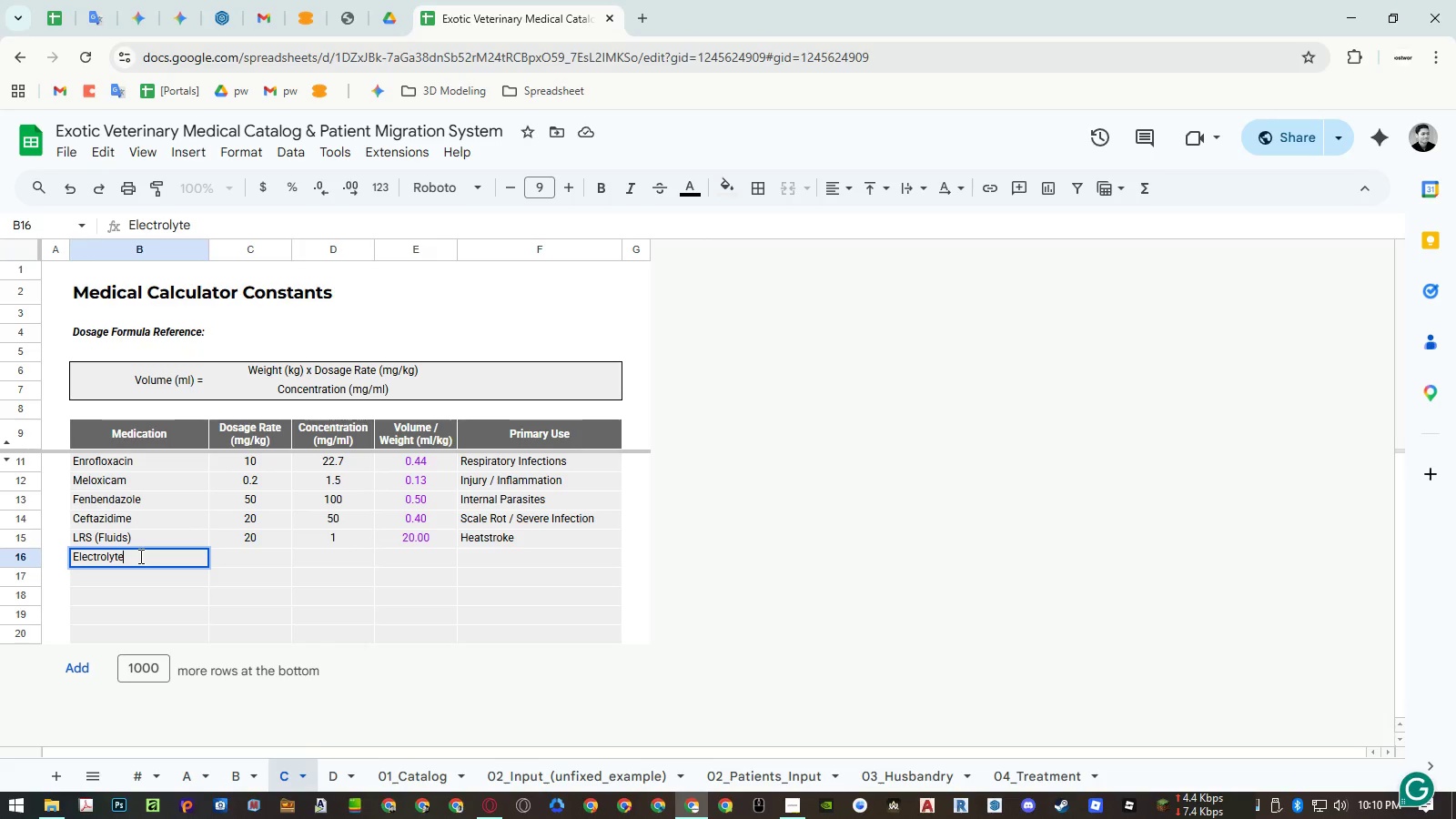 
type( Solution)
 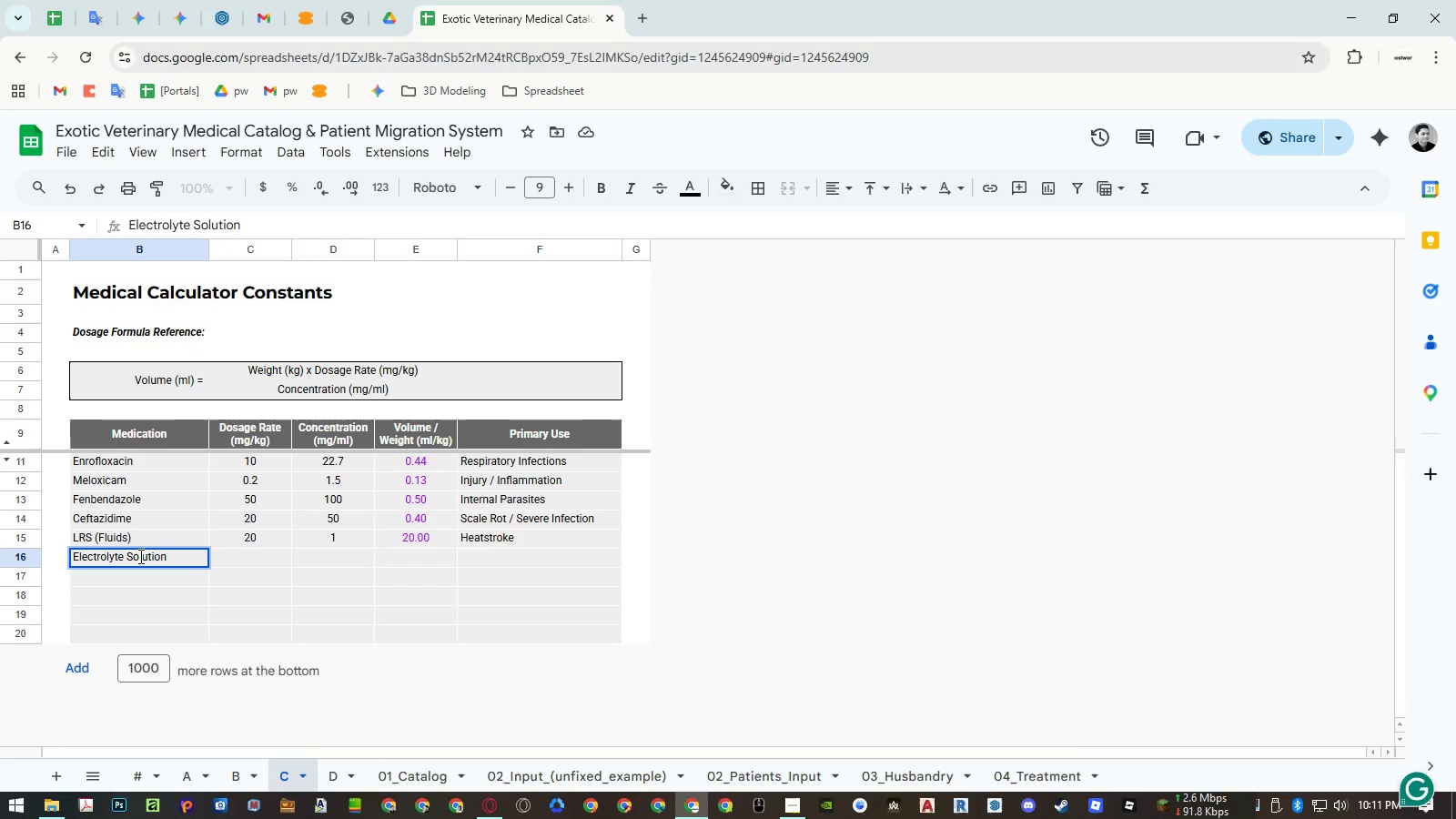 
key(ArrowRight)
 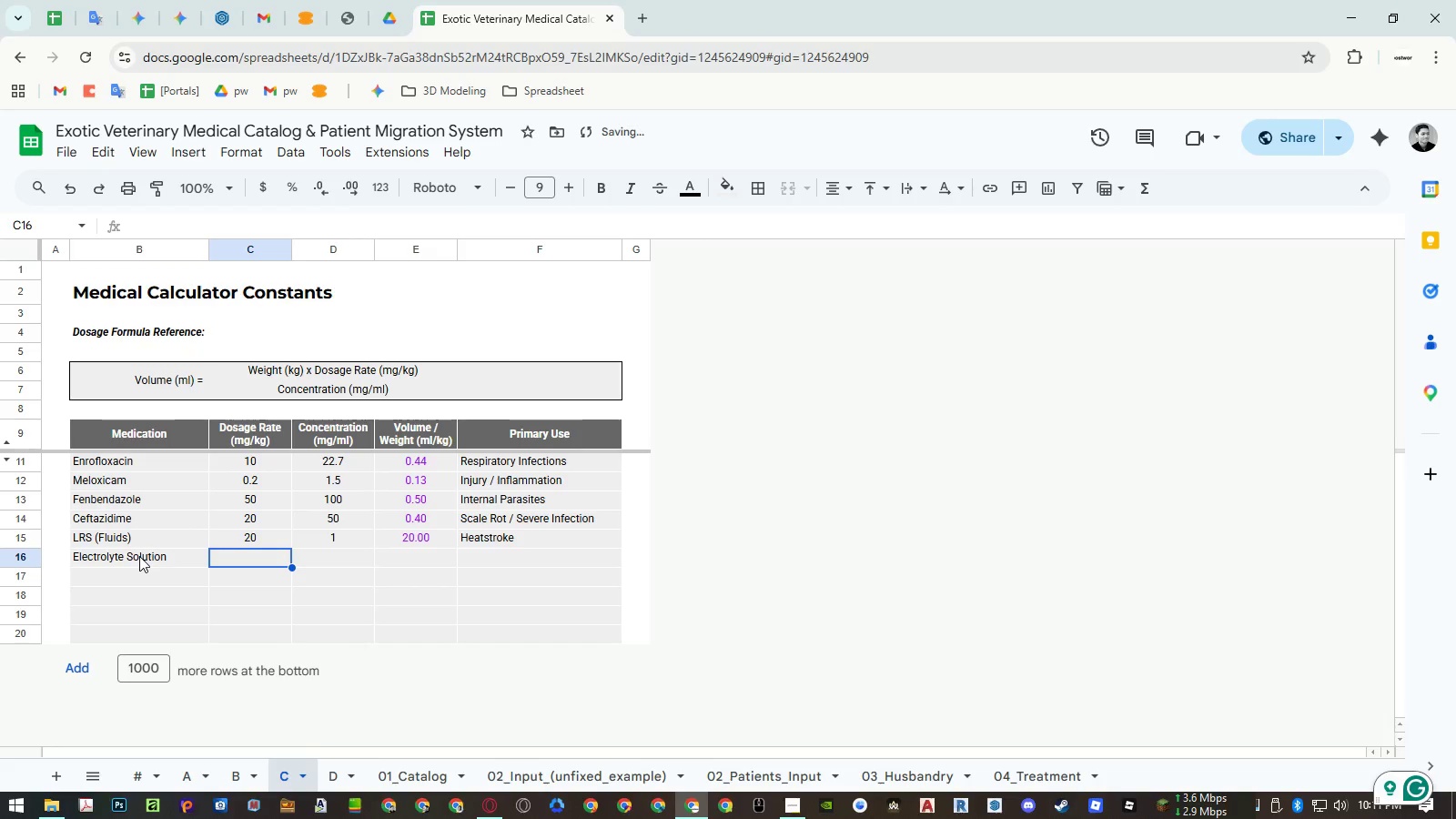 
key(ArrowRight)
 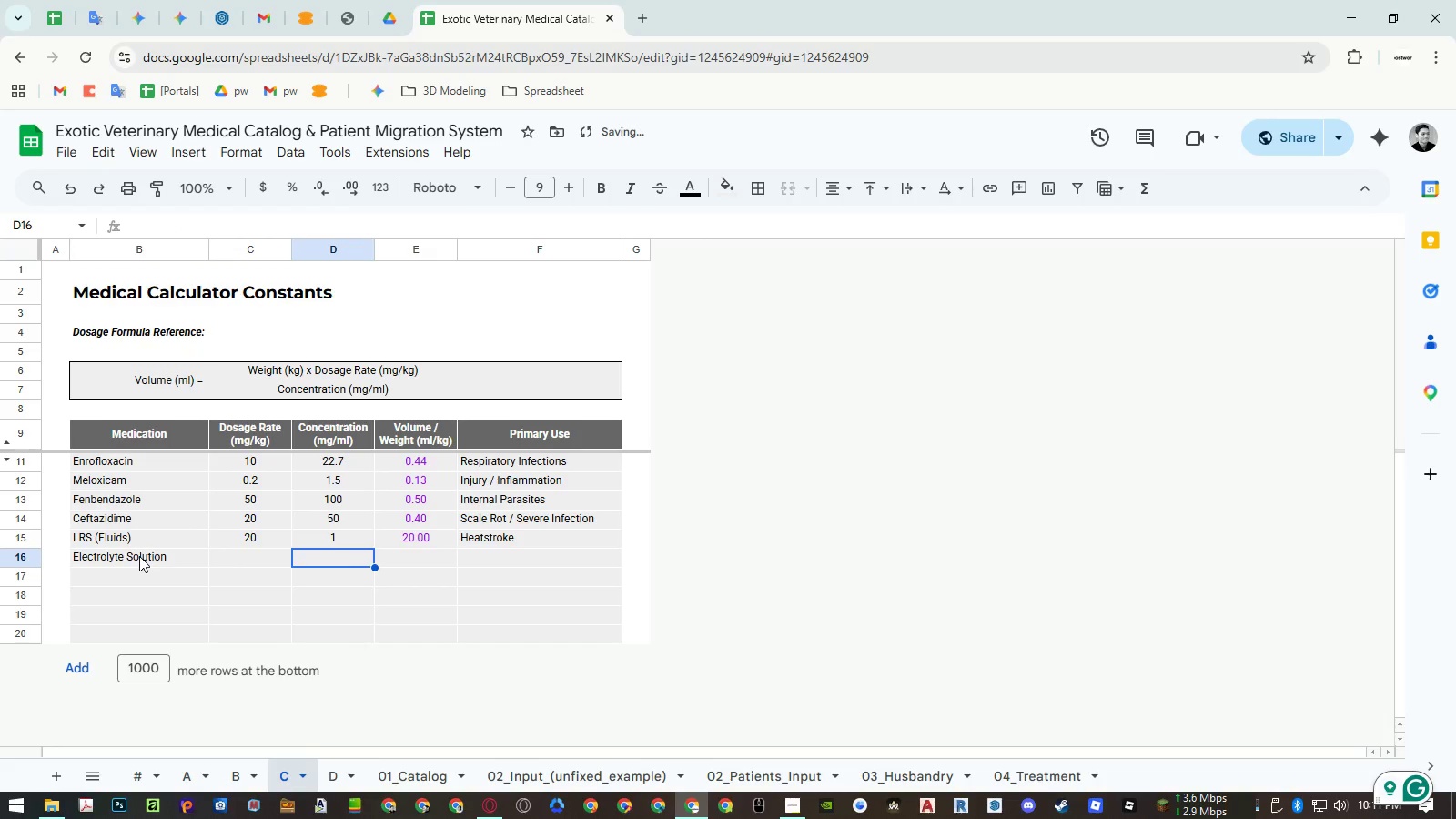 
key(ArrowRight)
 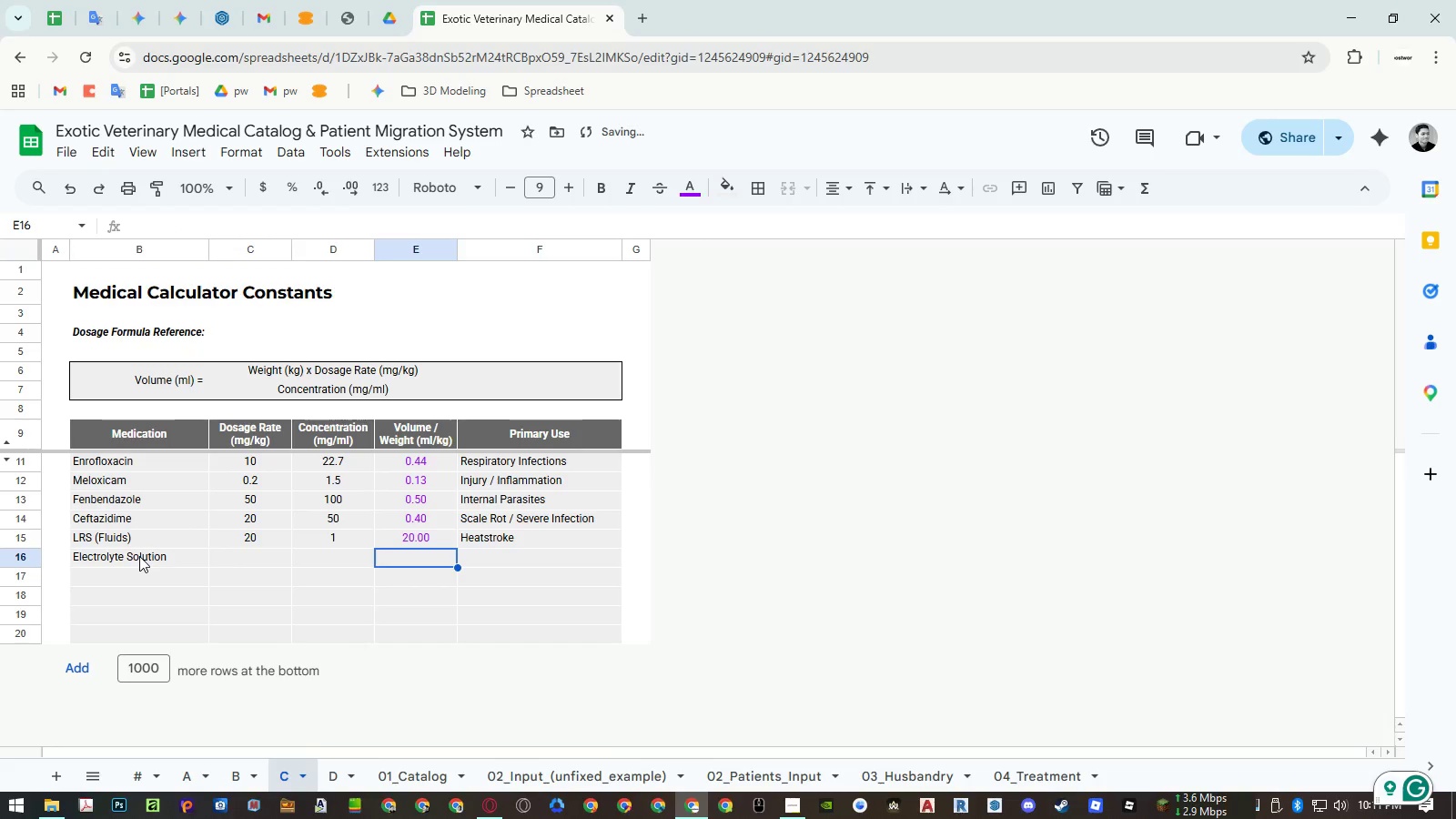 
key(ArrowRight)
 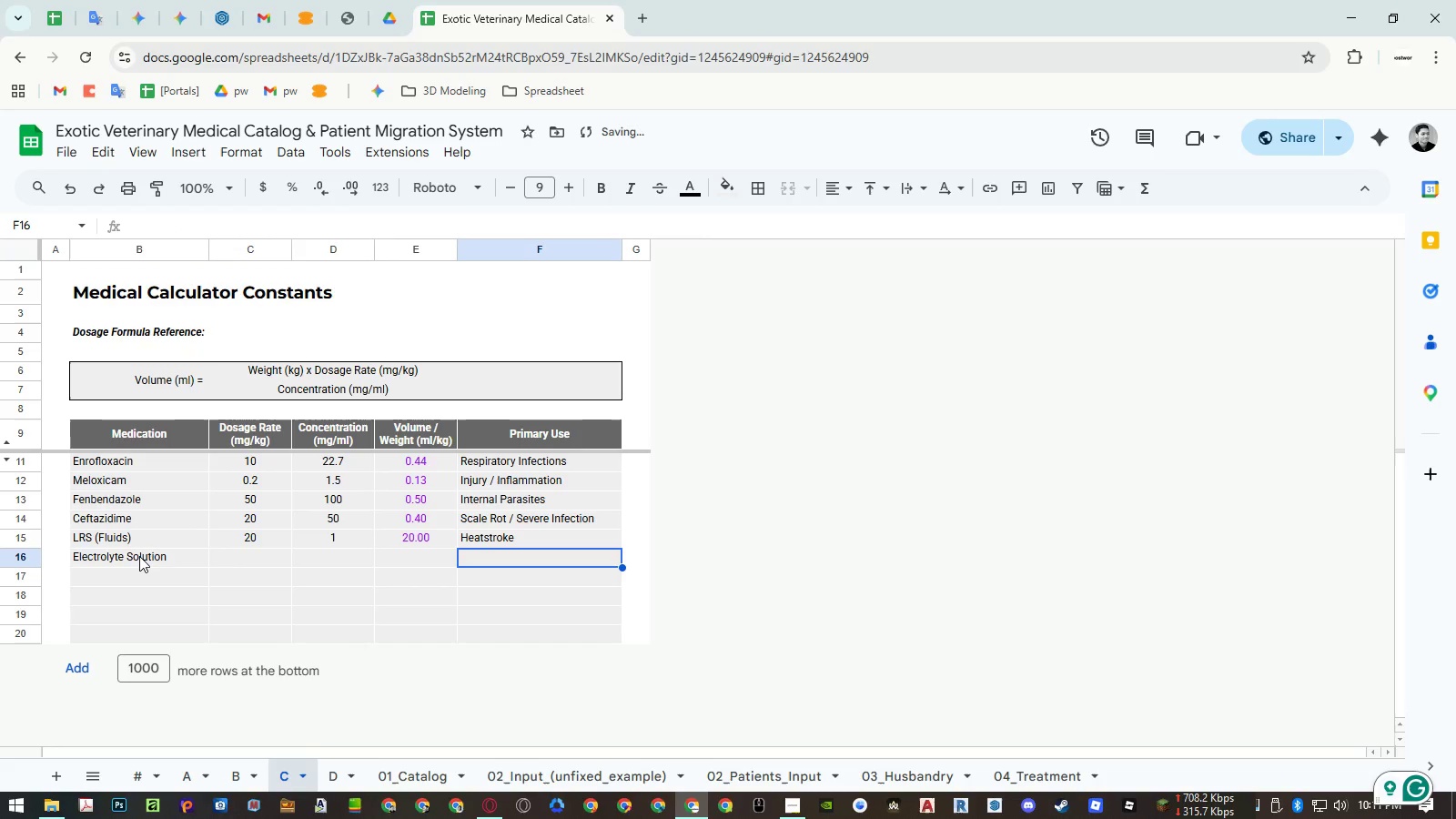 
type(Thermal Stress (Dehydration))
 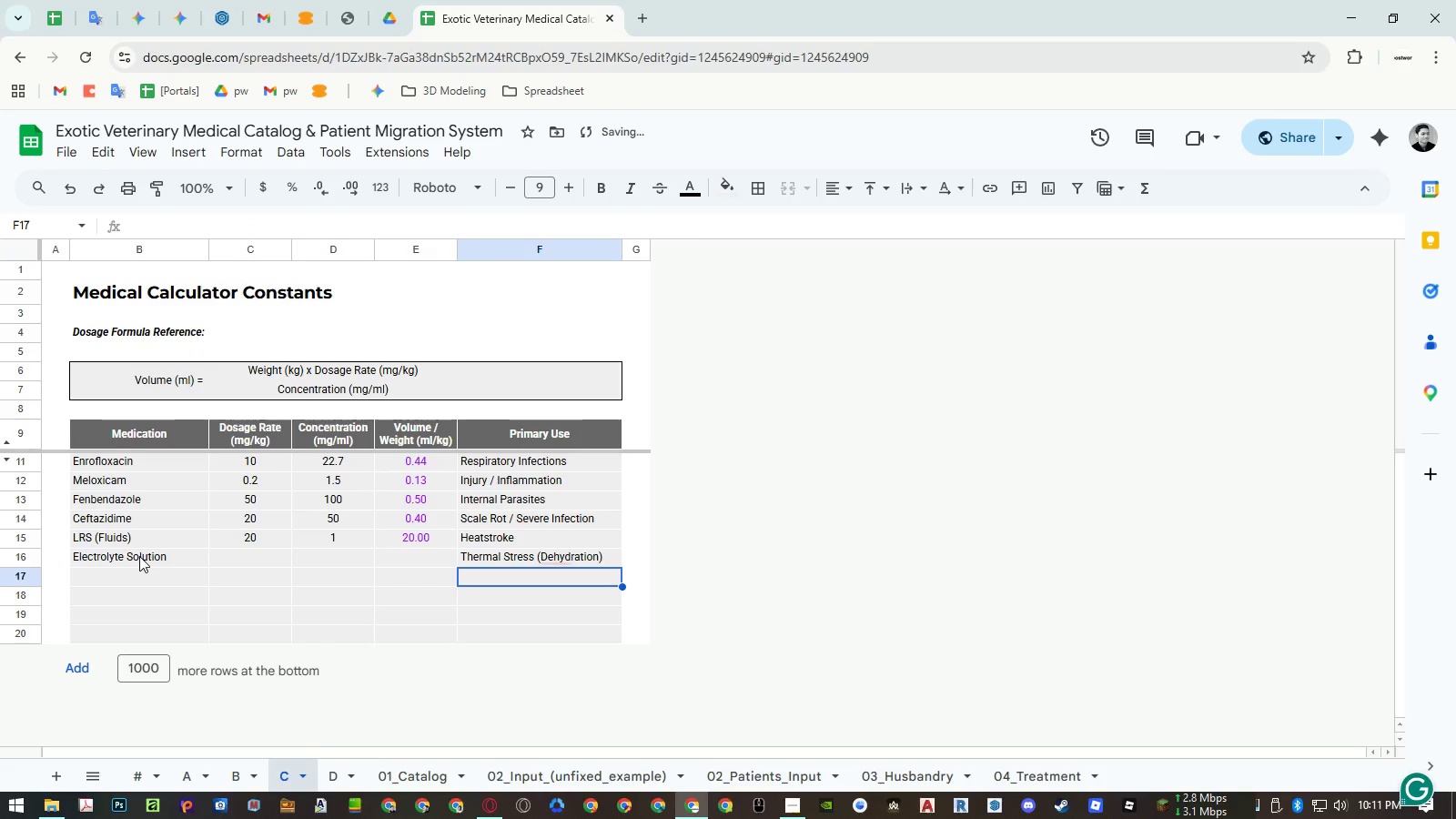 
 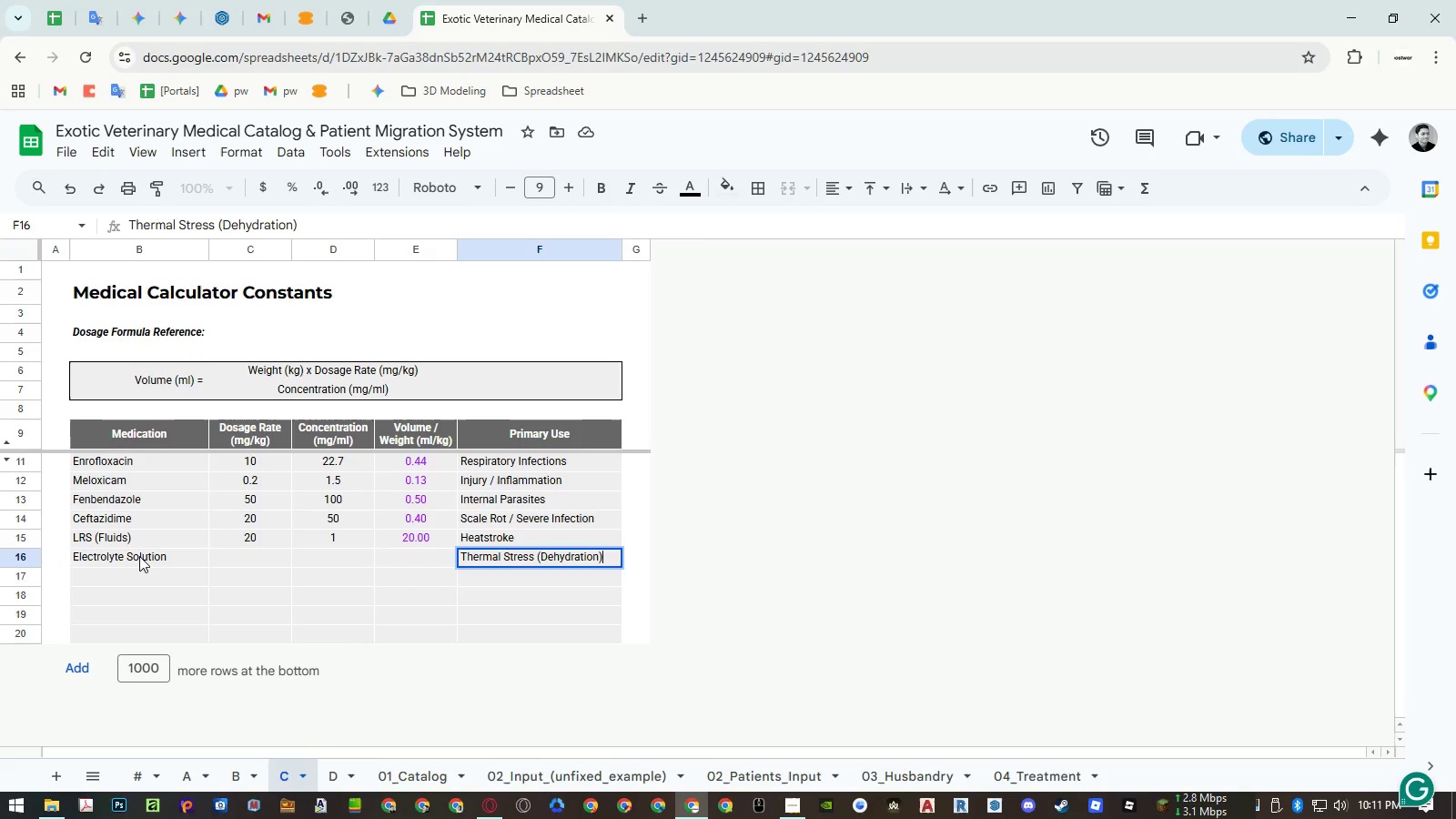 
key(Enter)
 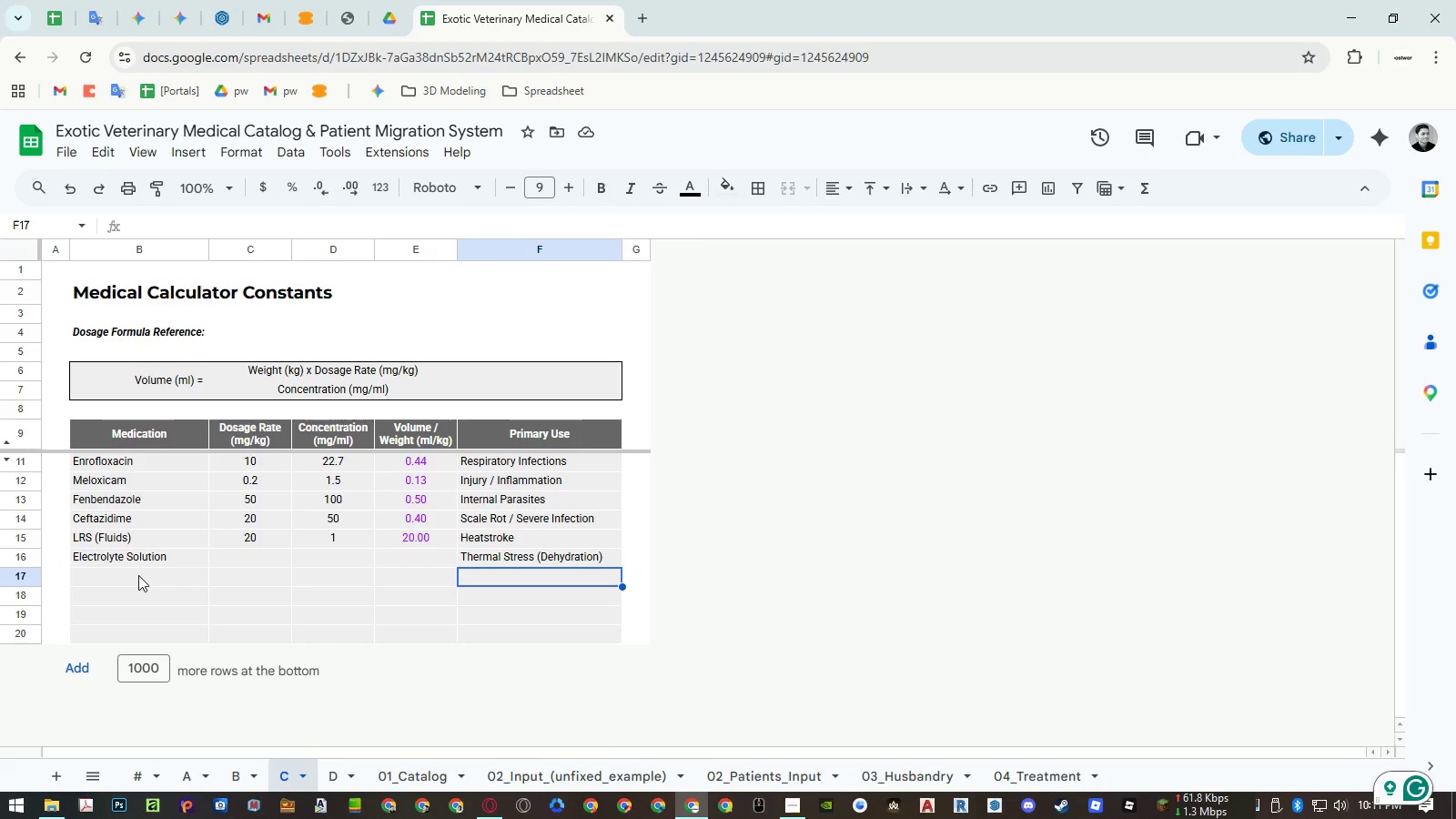 
wait(7.27)
 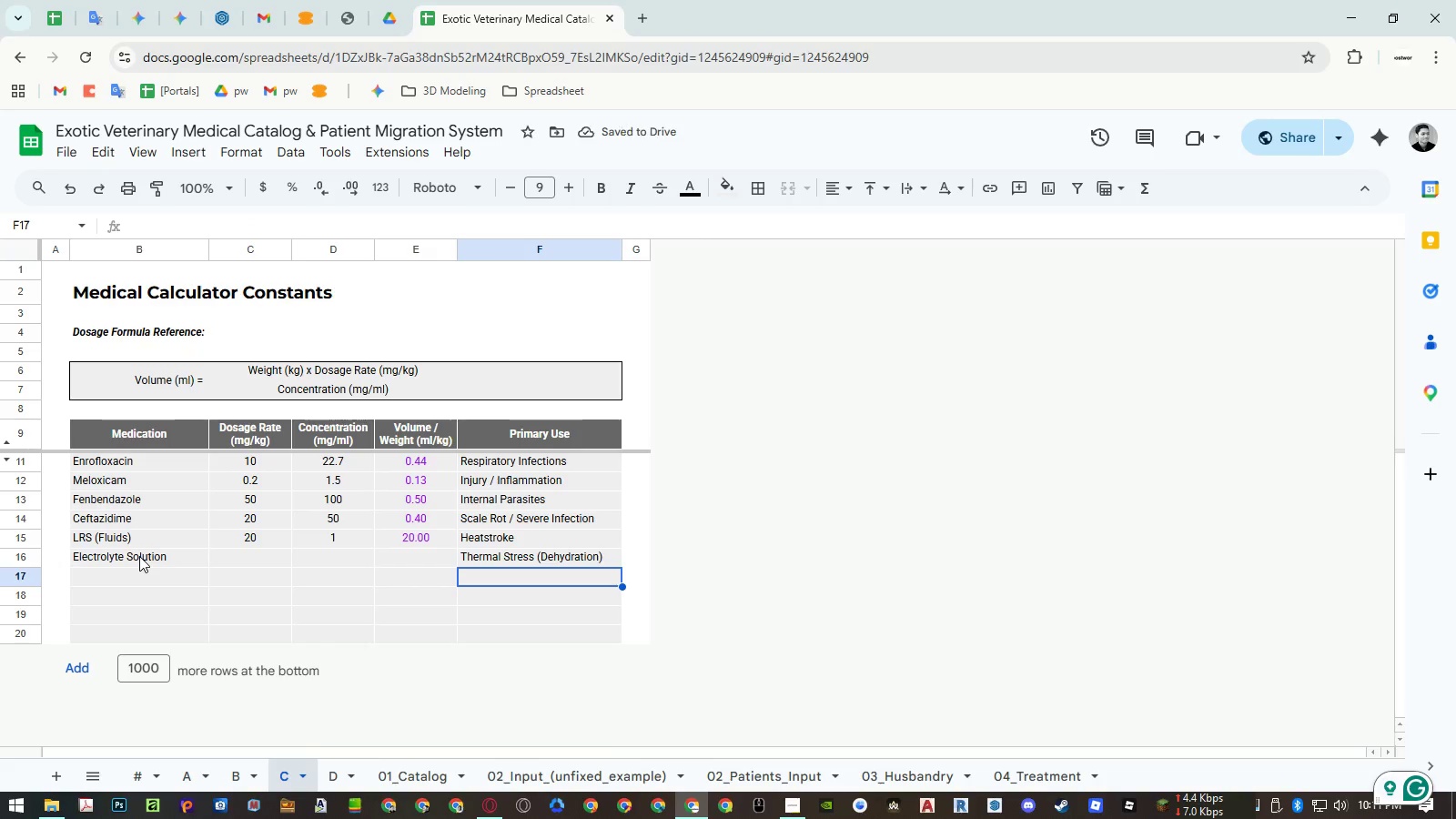 
left_click_drag(start_coordinate=[242, 558], to_coordinate=[358, 561])
 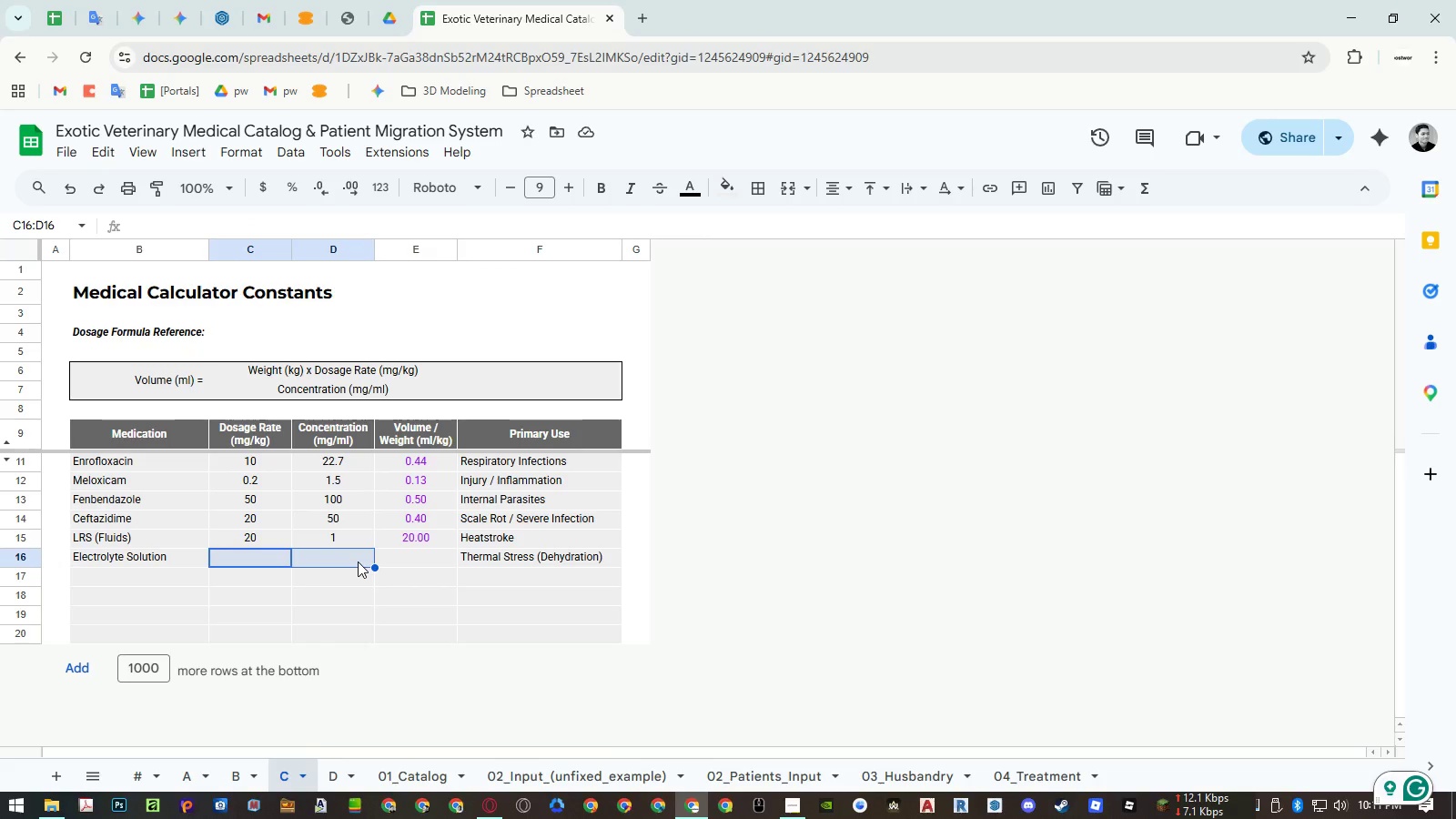 
key(Numpad1)
 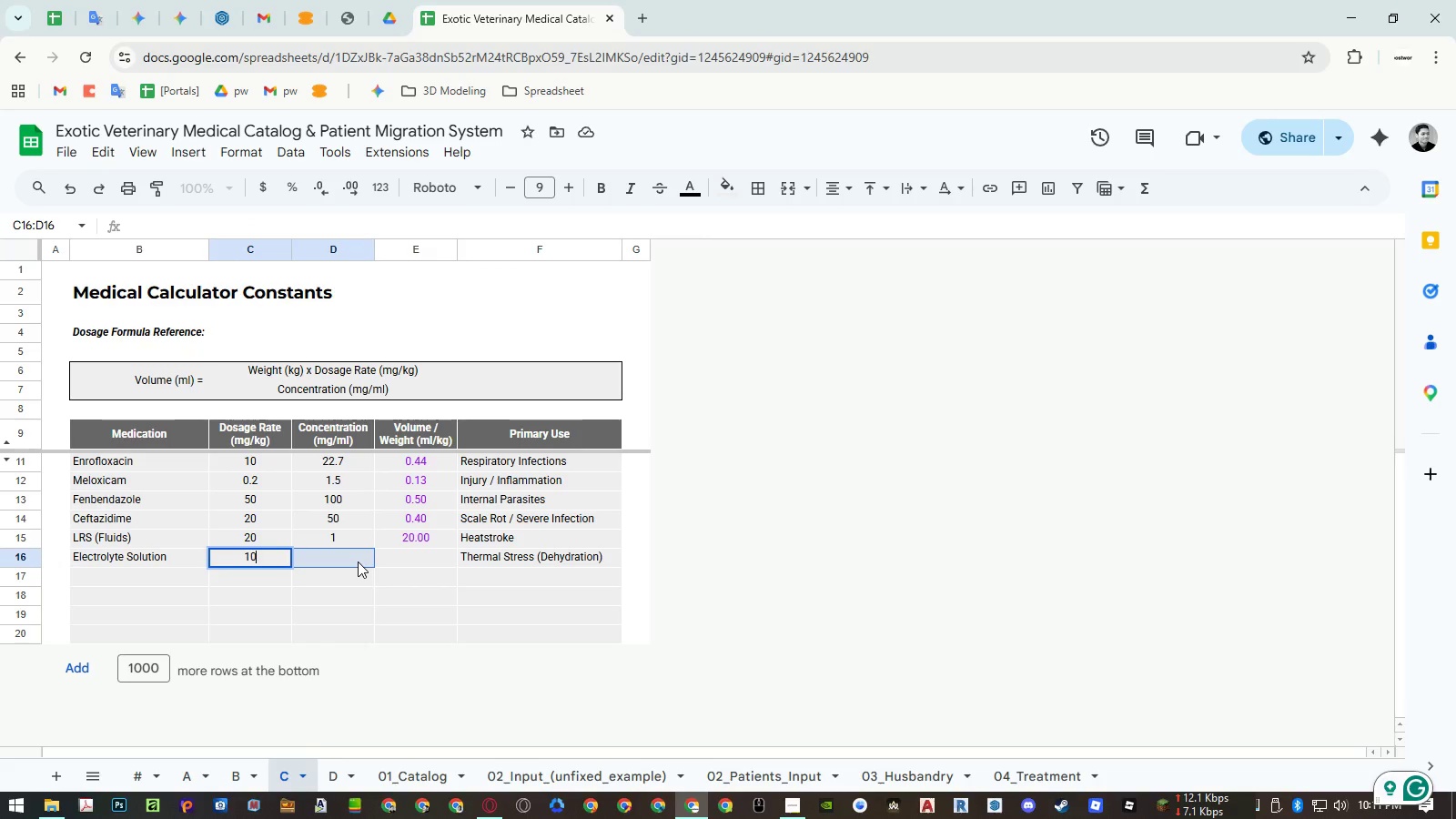 
key(Numpad0)
 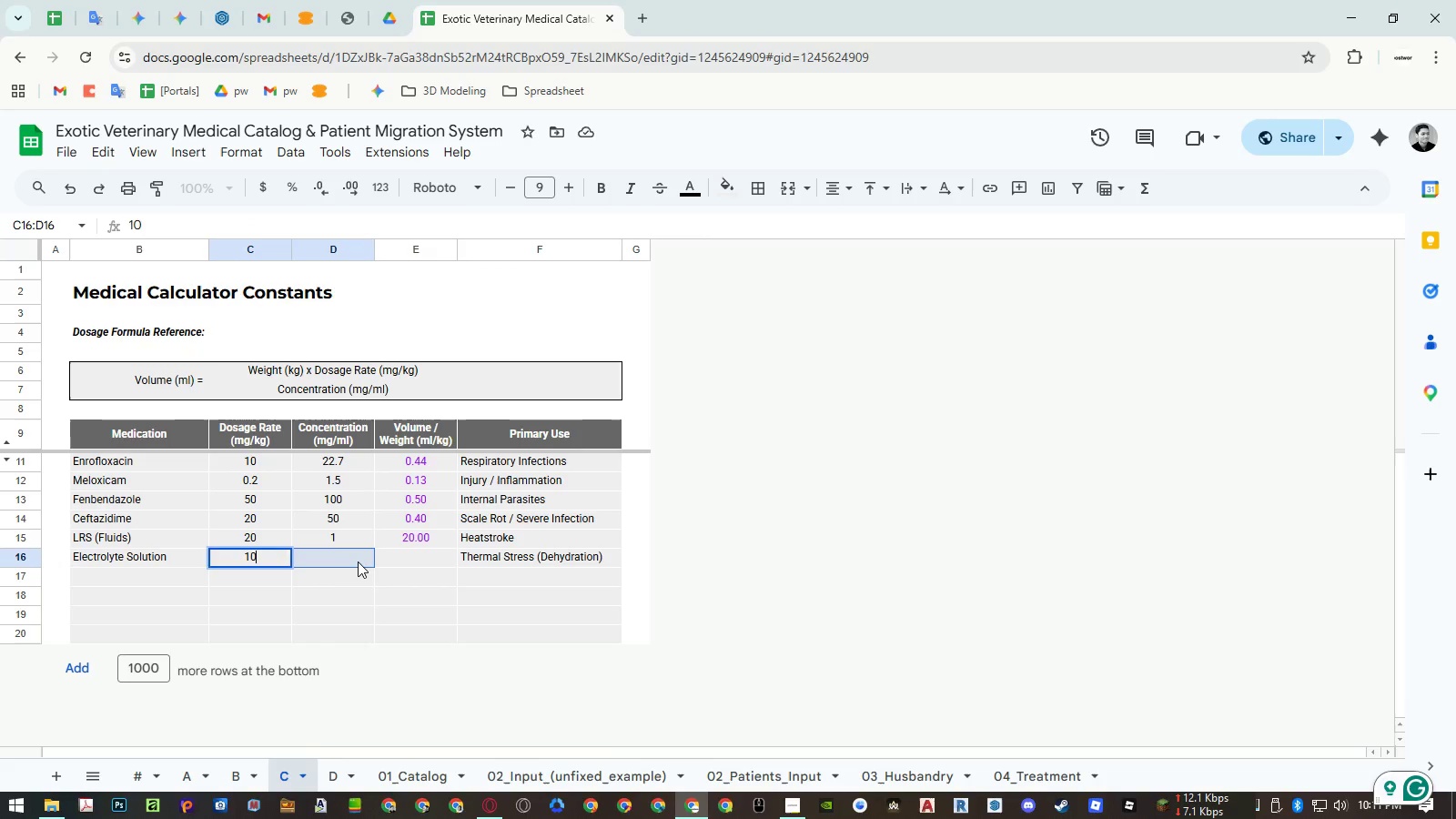 
key(NumpadEnter)
 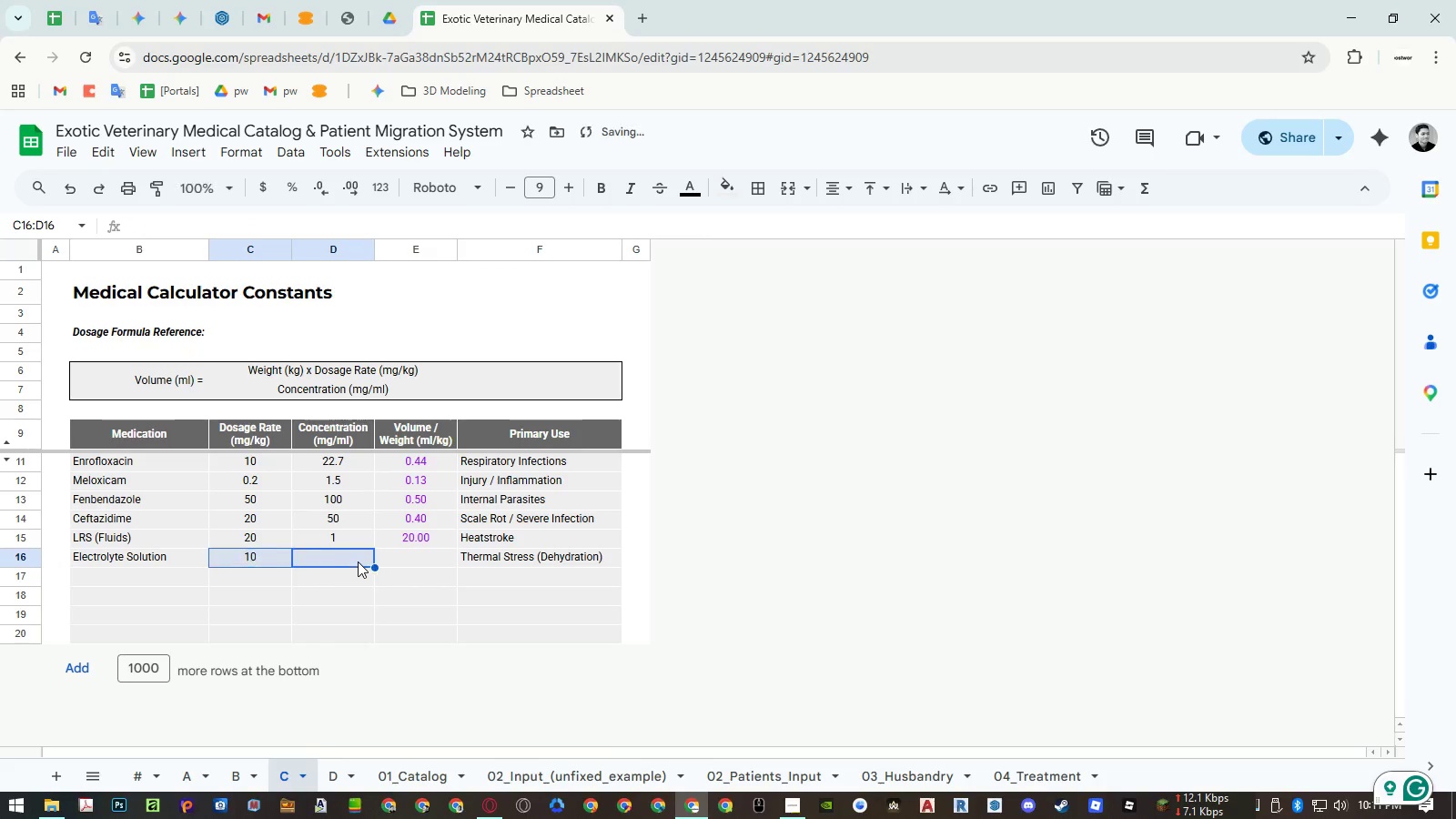 
key(Numpad1)
 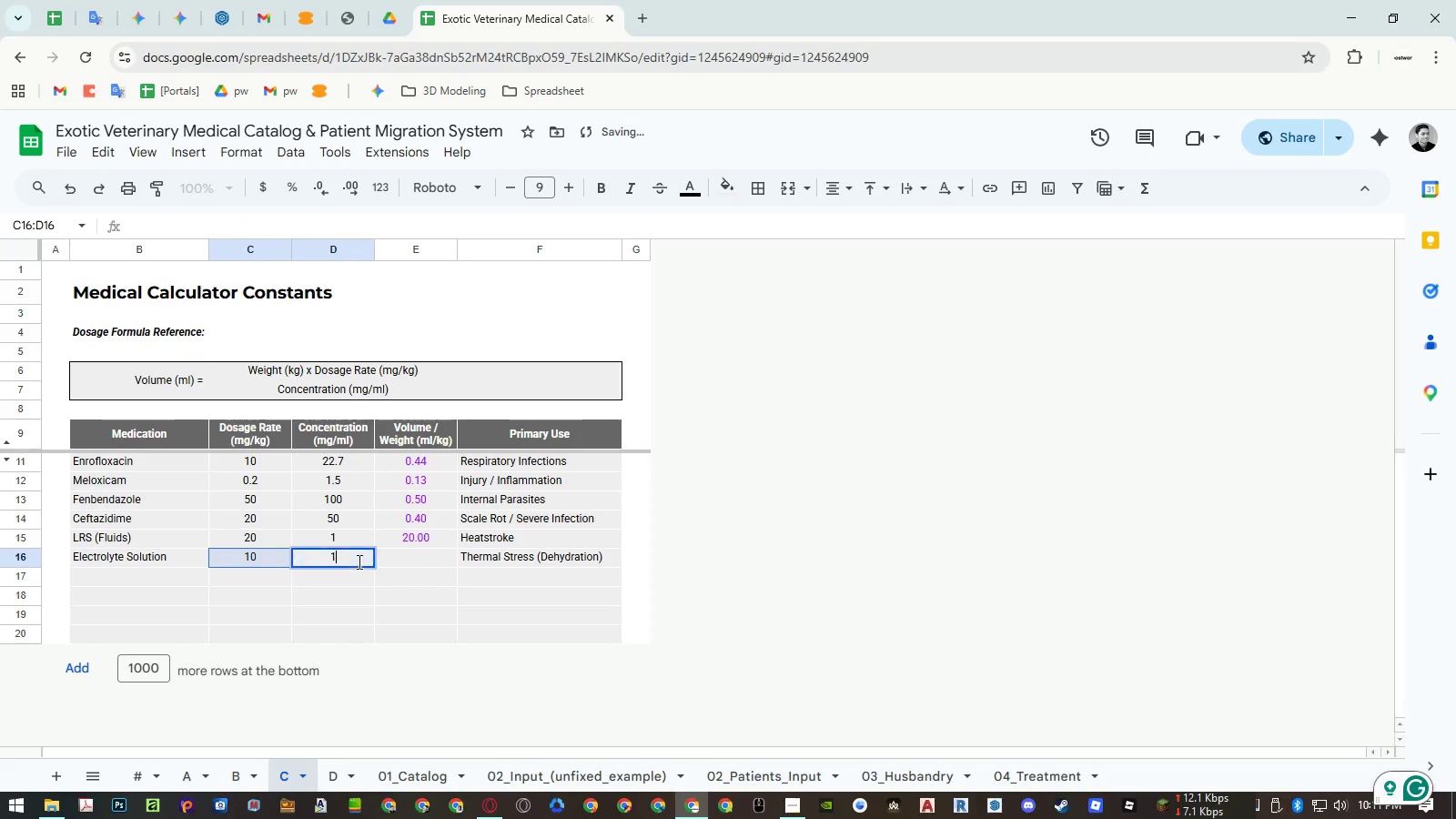 
key(NumpadEnter)
 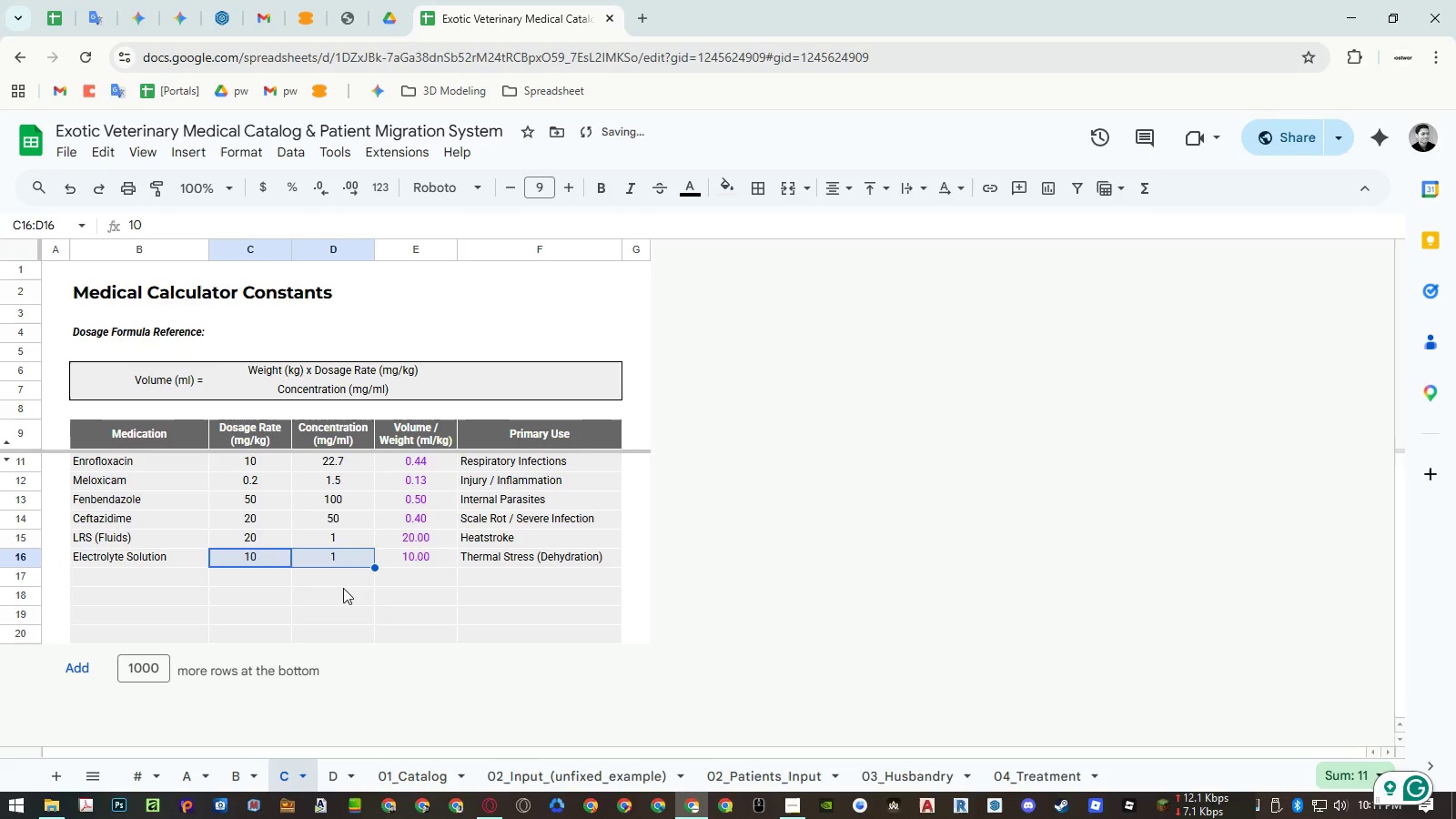 
left_click([334, 602])
 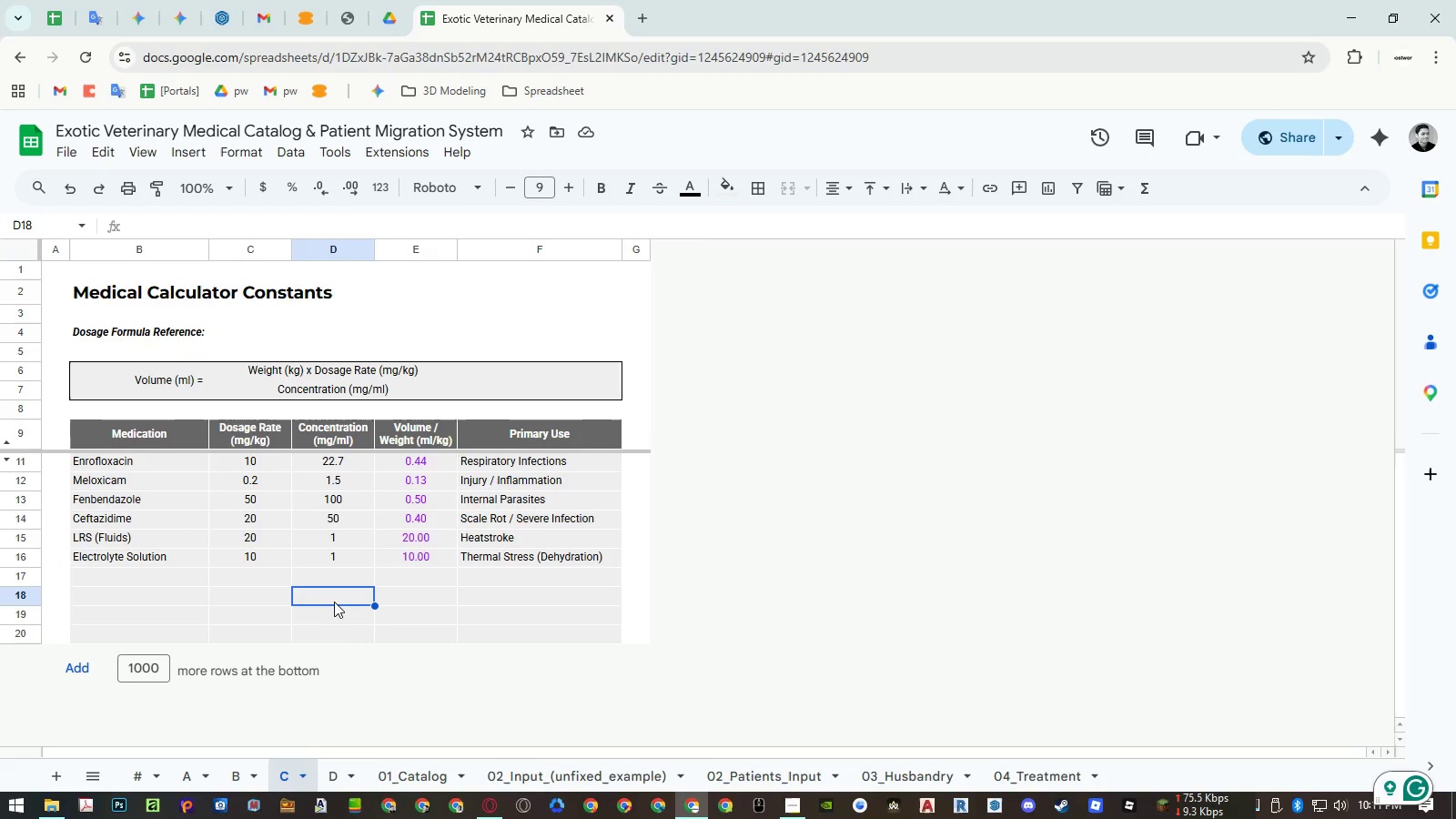 
wait(5.89)
 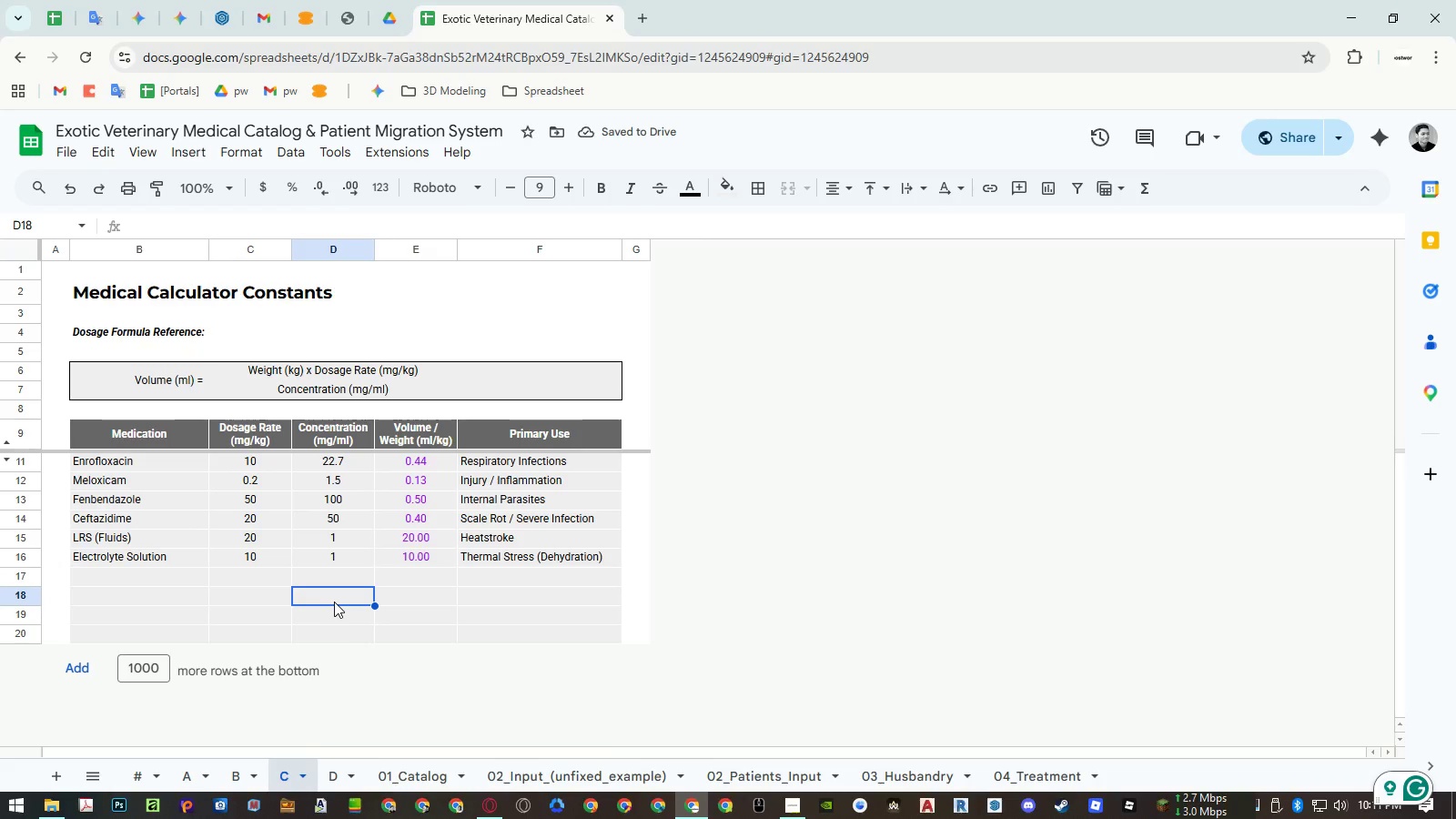 
left_click([136, 579])
 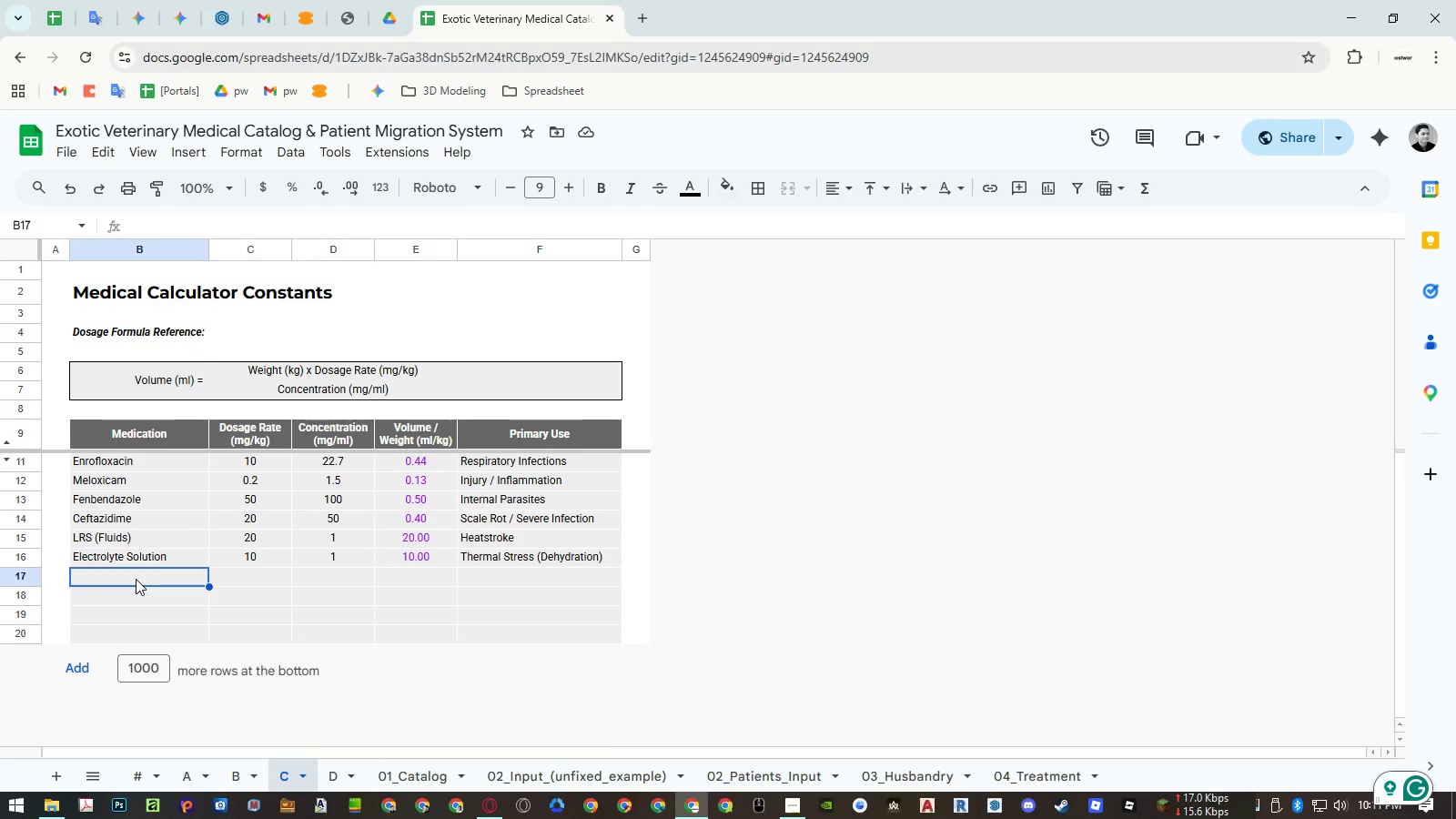 
type(Calcium Gluconate)
 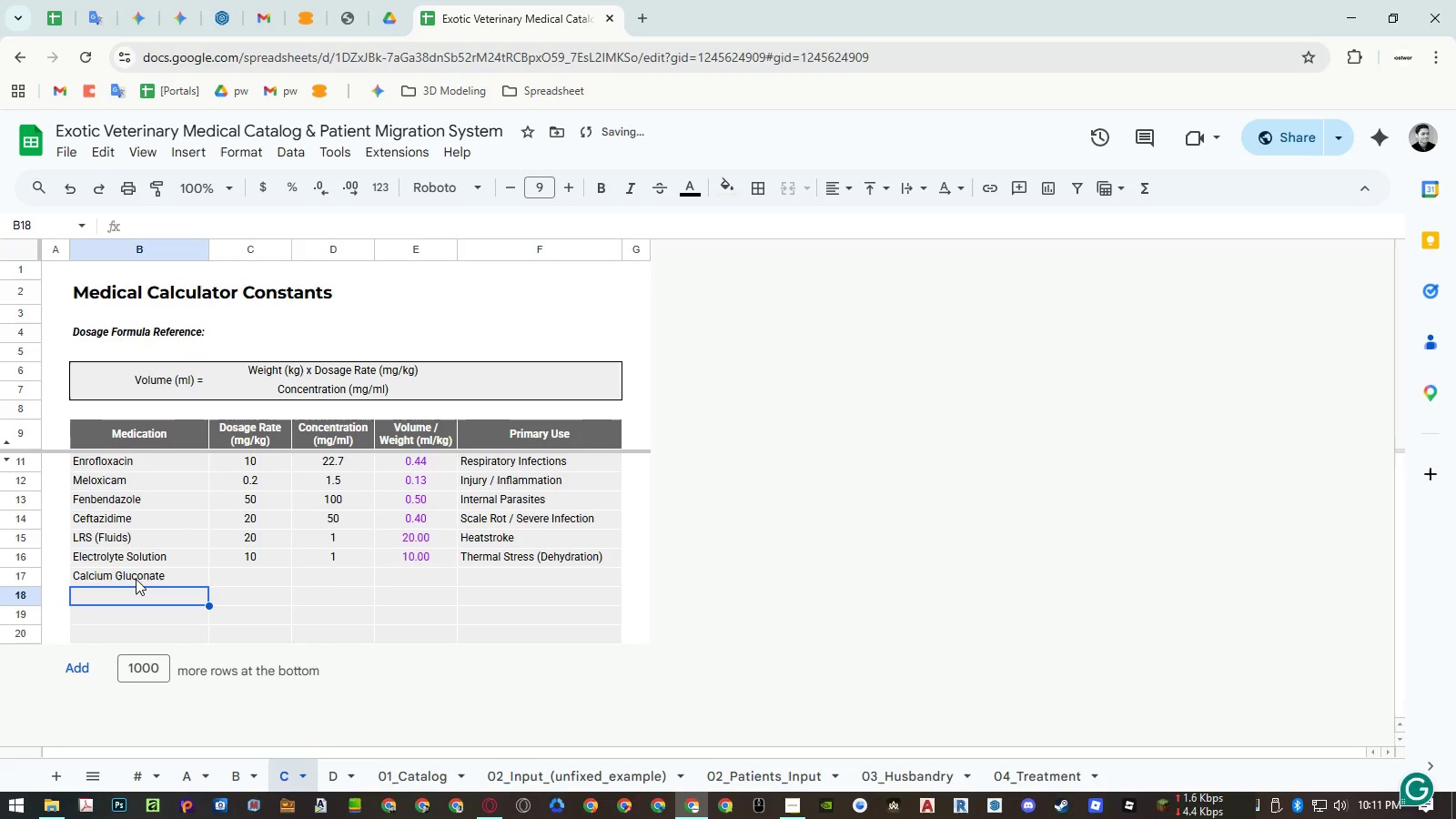 
 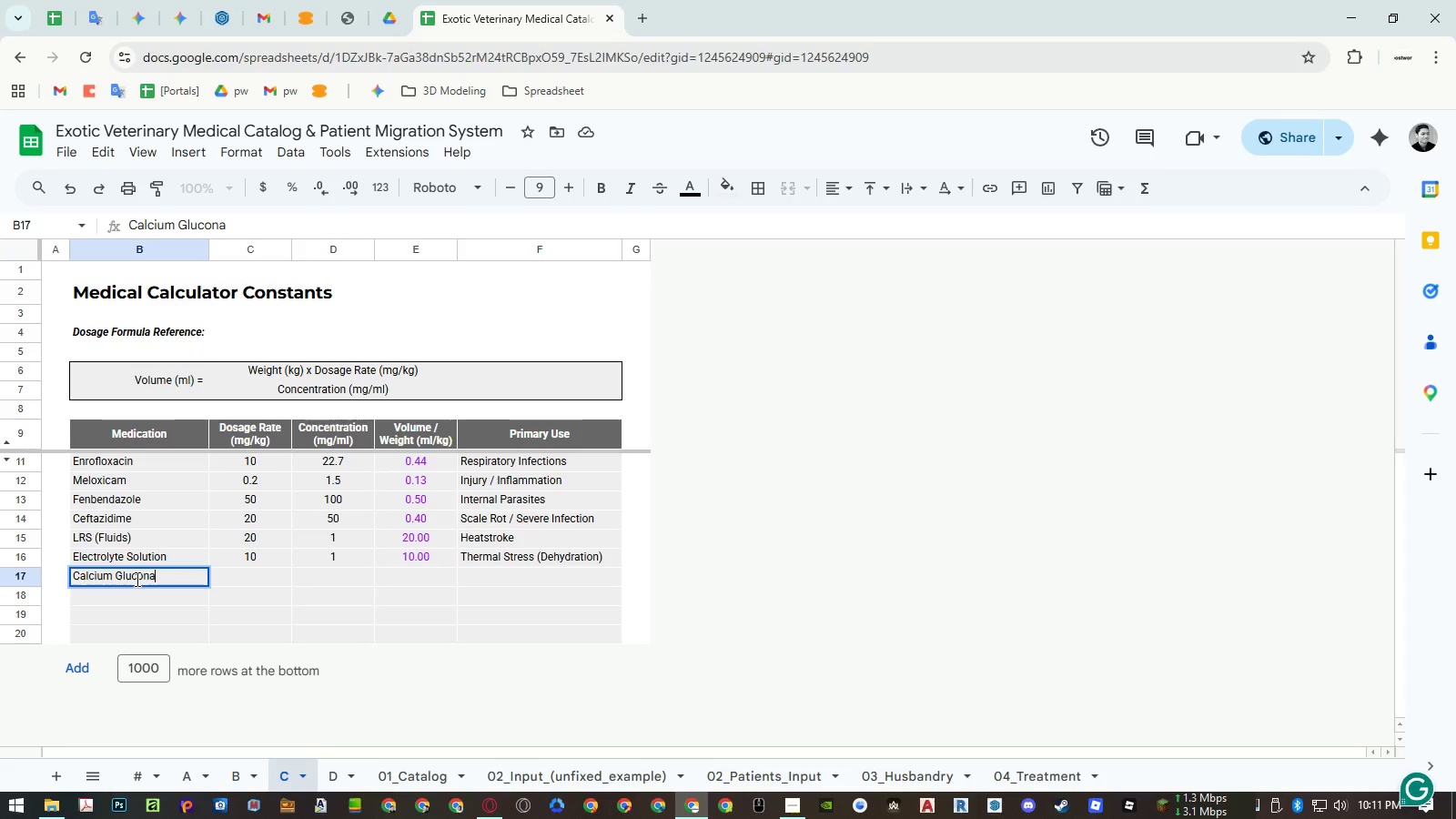 
key(Enter)
 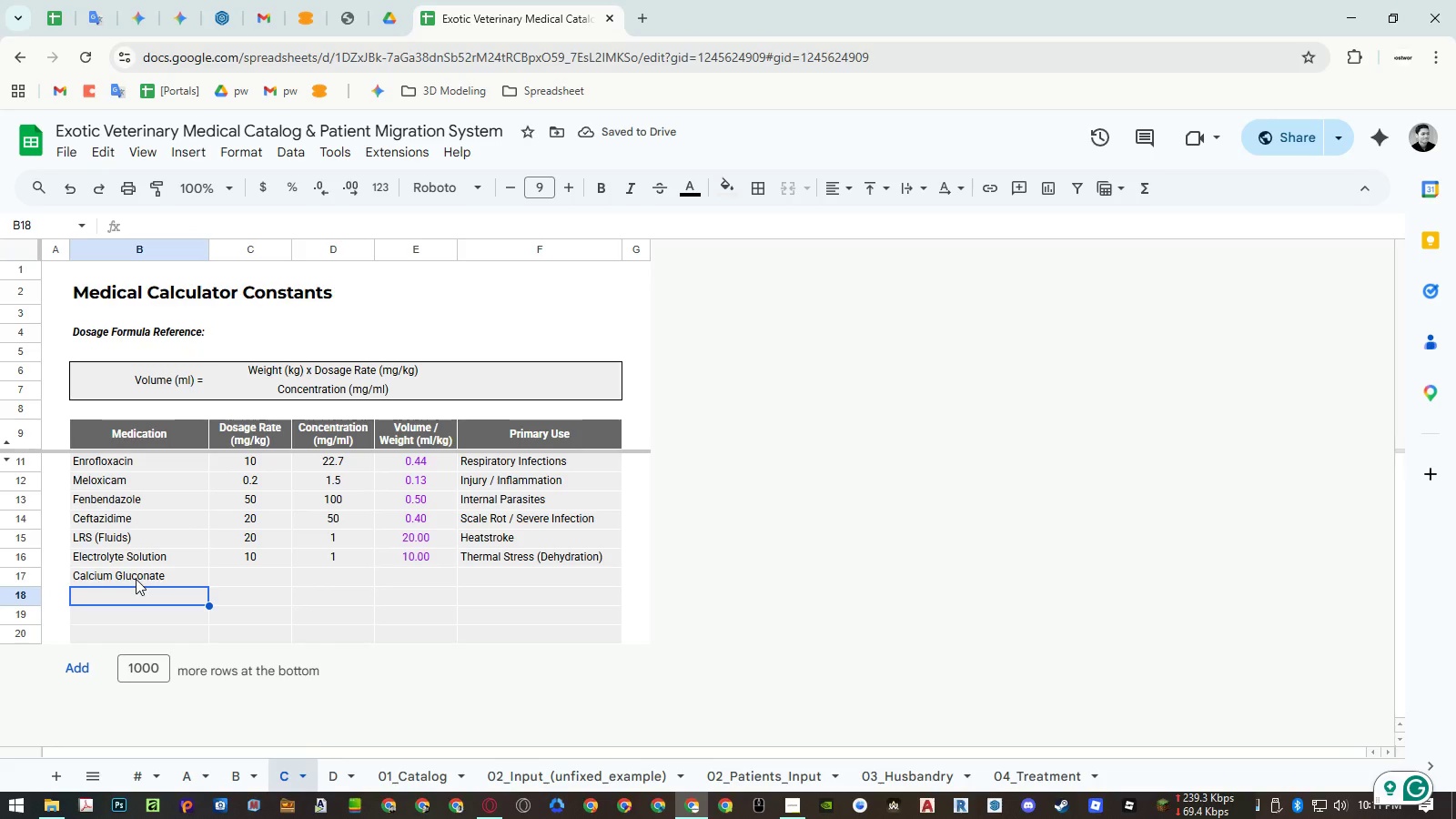 
key(ArrowUp)
 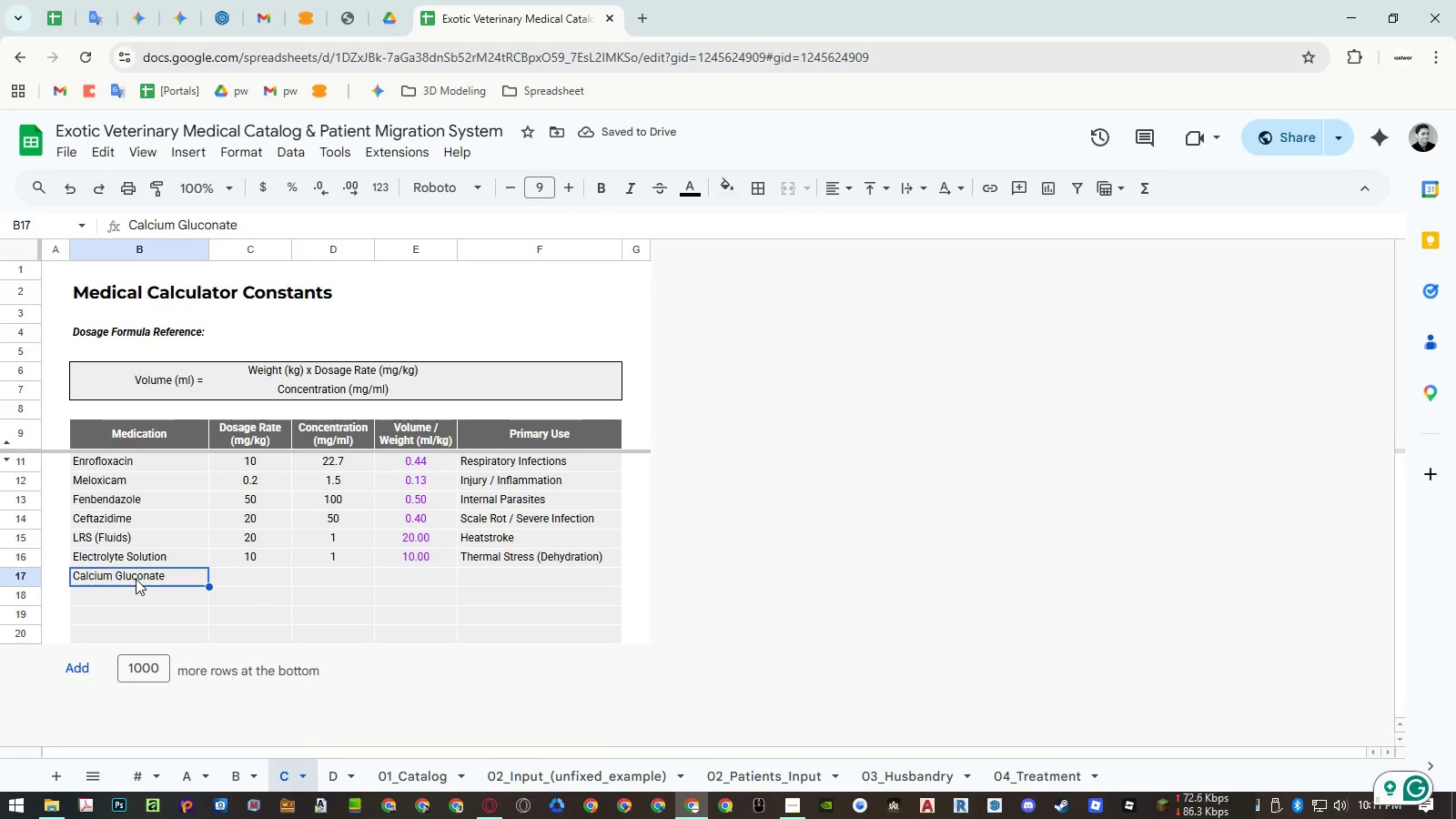 
key(ArrowRight)
 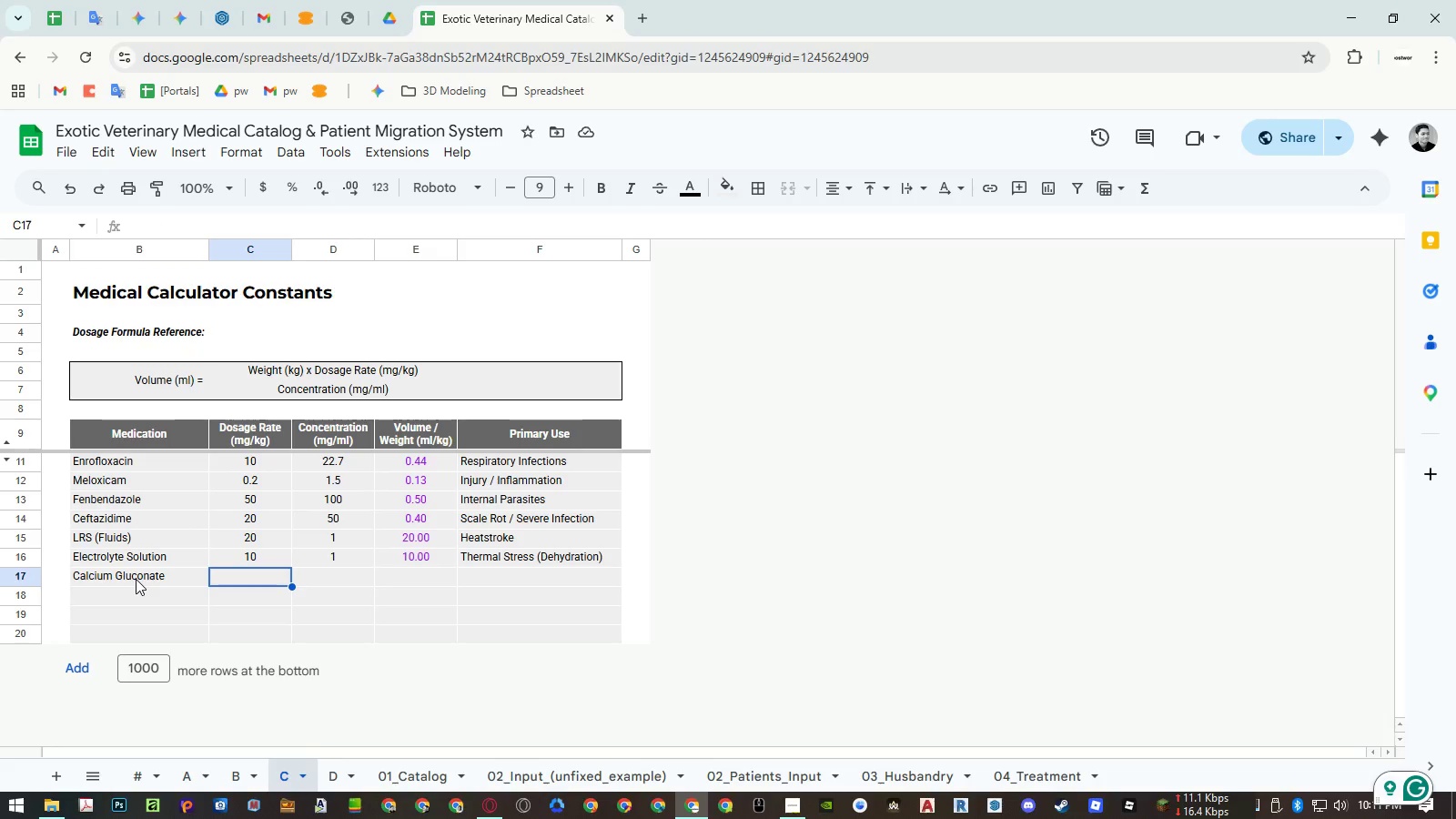 
key(Numpad1)
 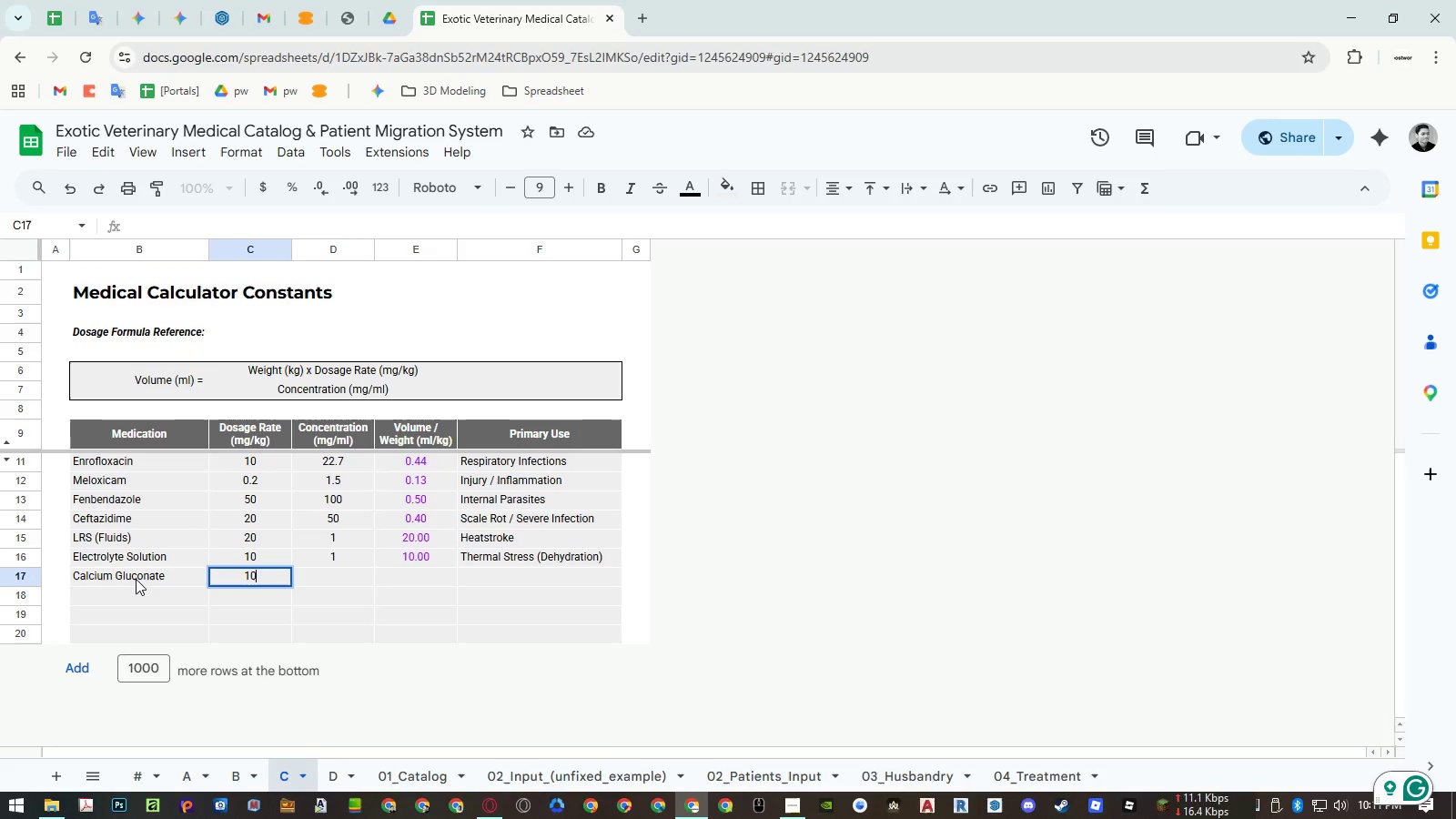 
key(Numpad0)
 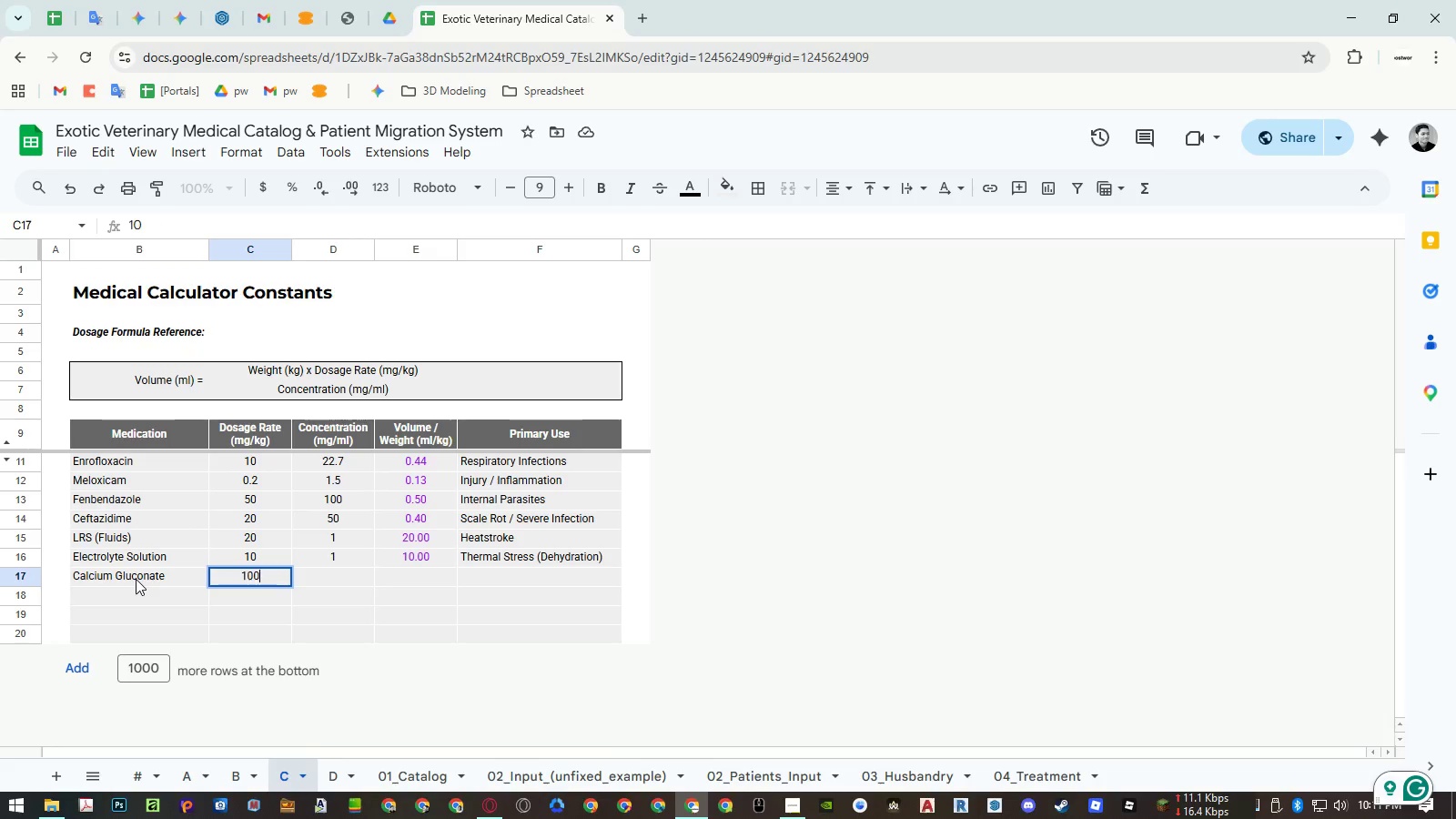 
key(Numpad0)
 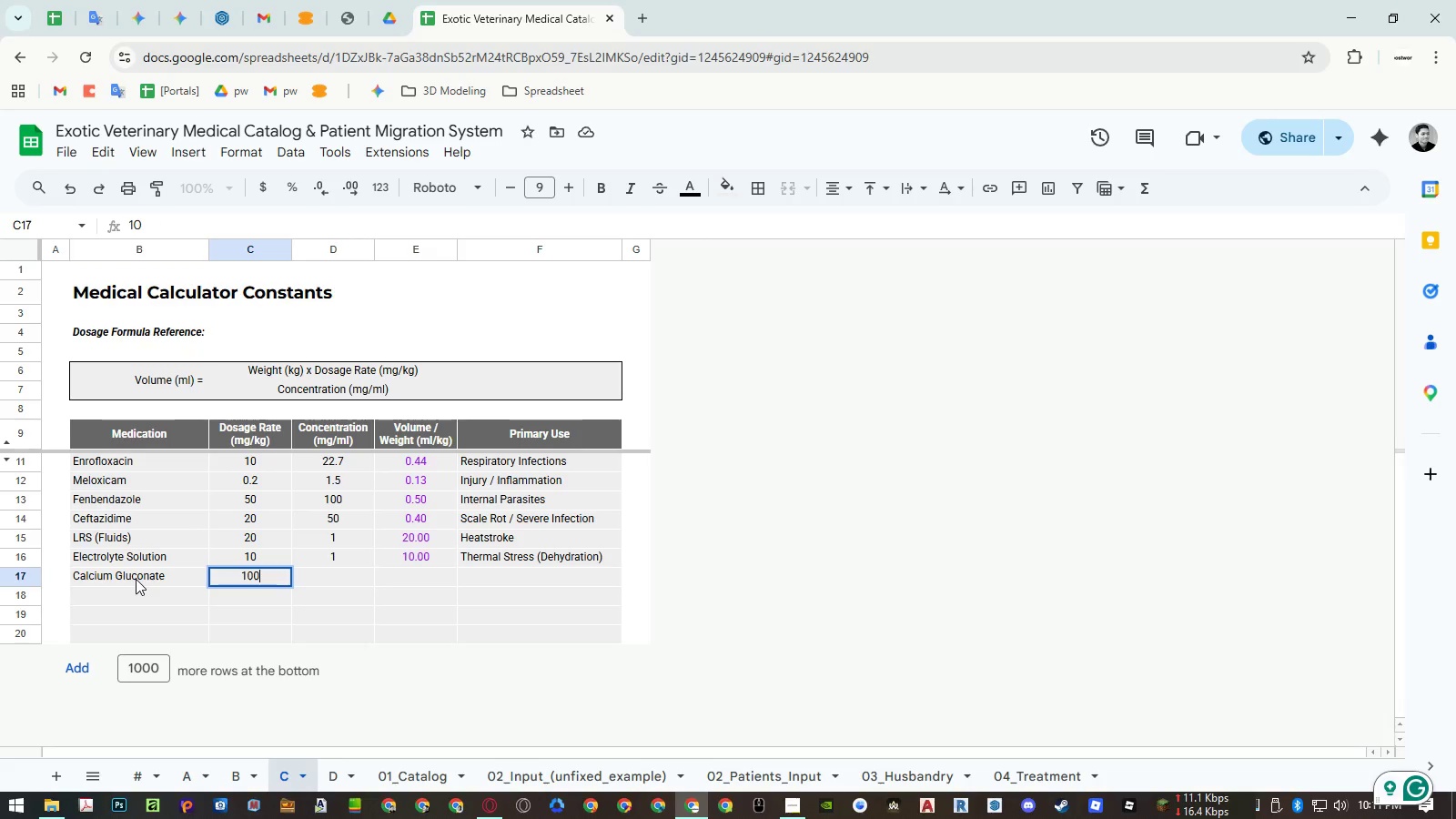 
key(ArrowRight)
 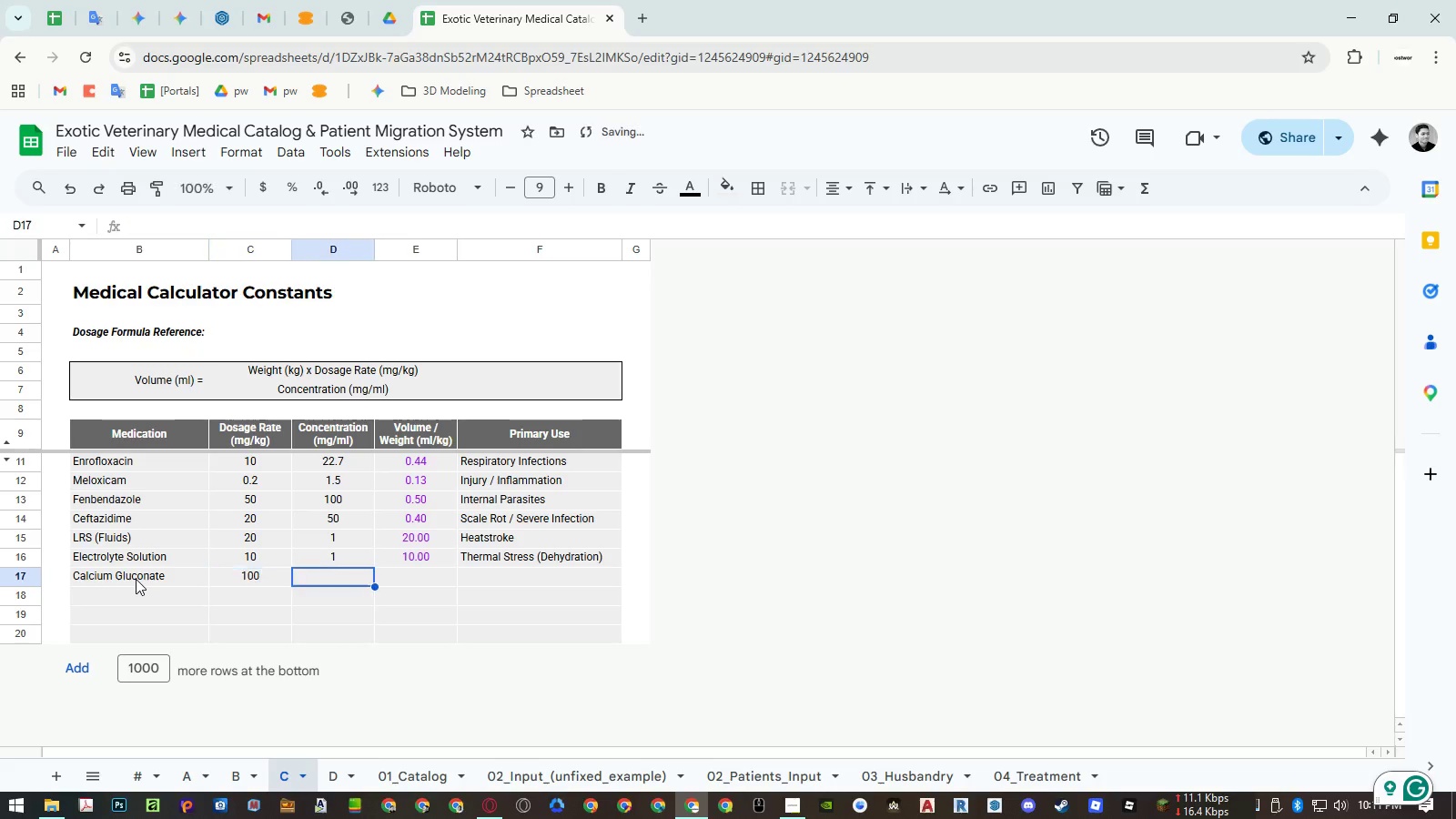 
key(Numpad1)
 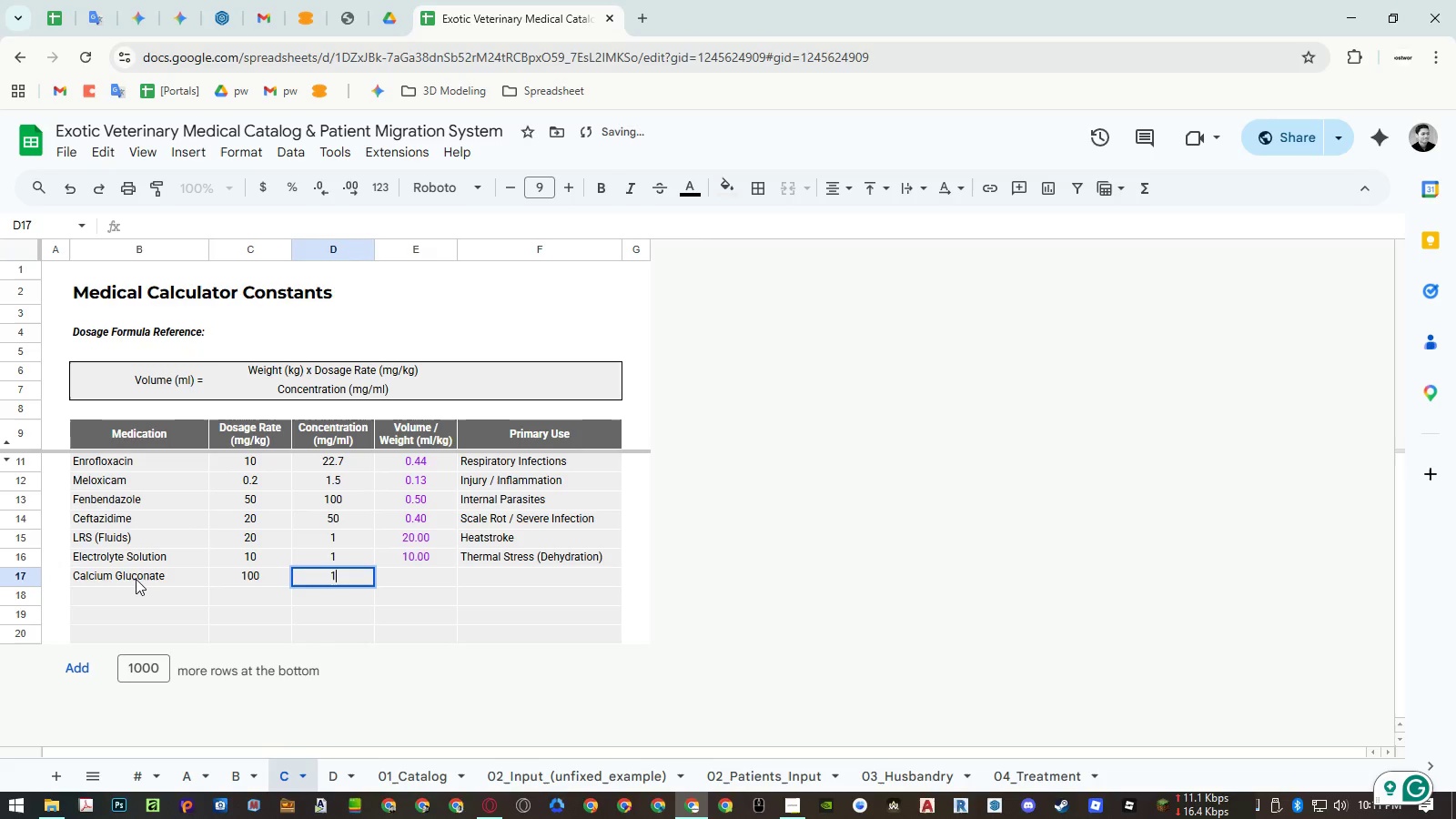 
key(Numpad0)
 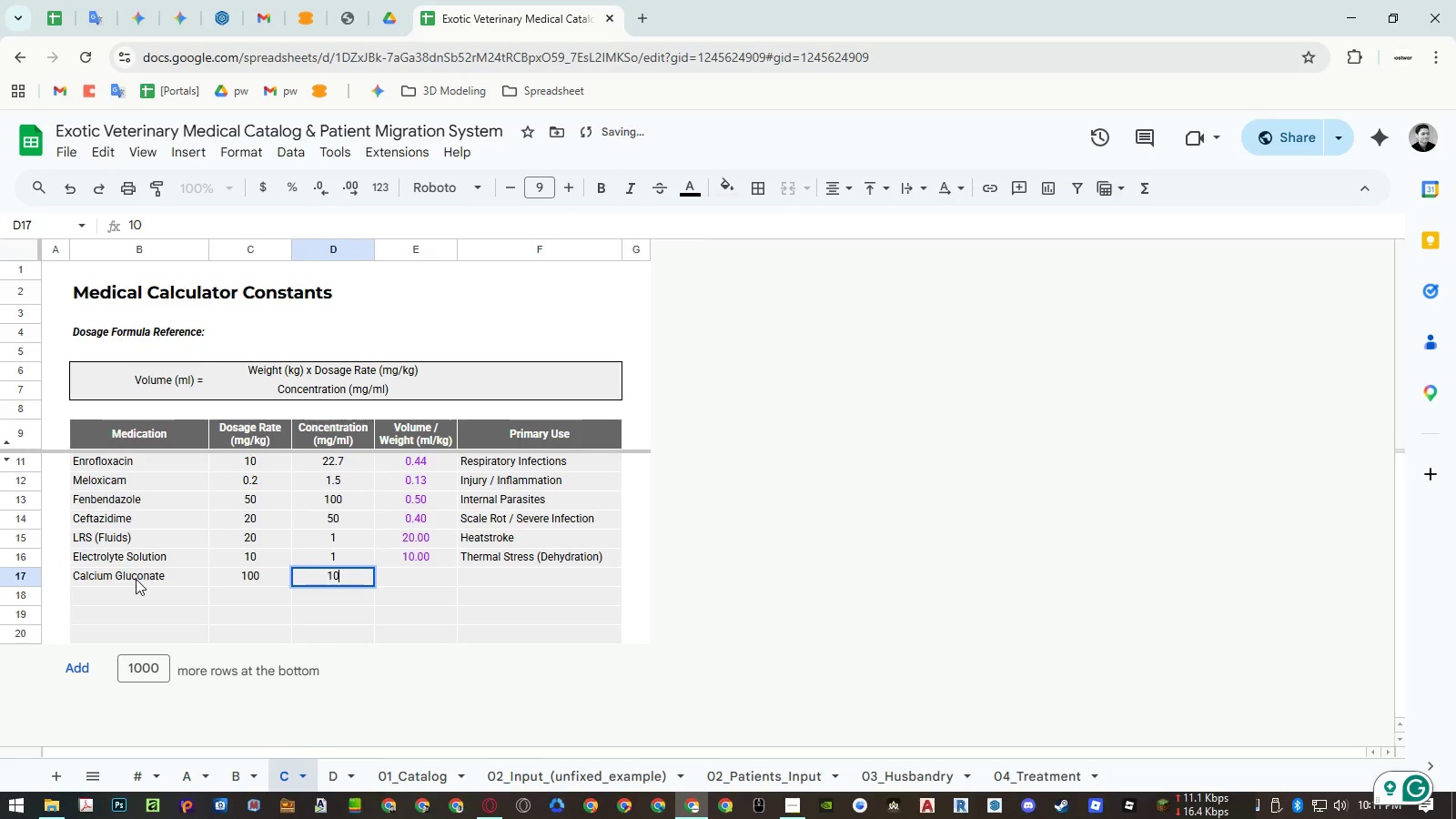 
key(Numpad0)
 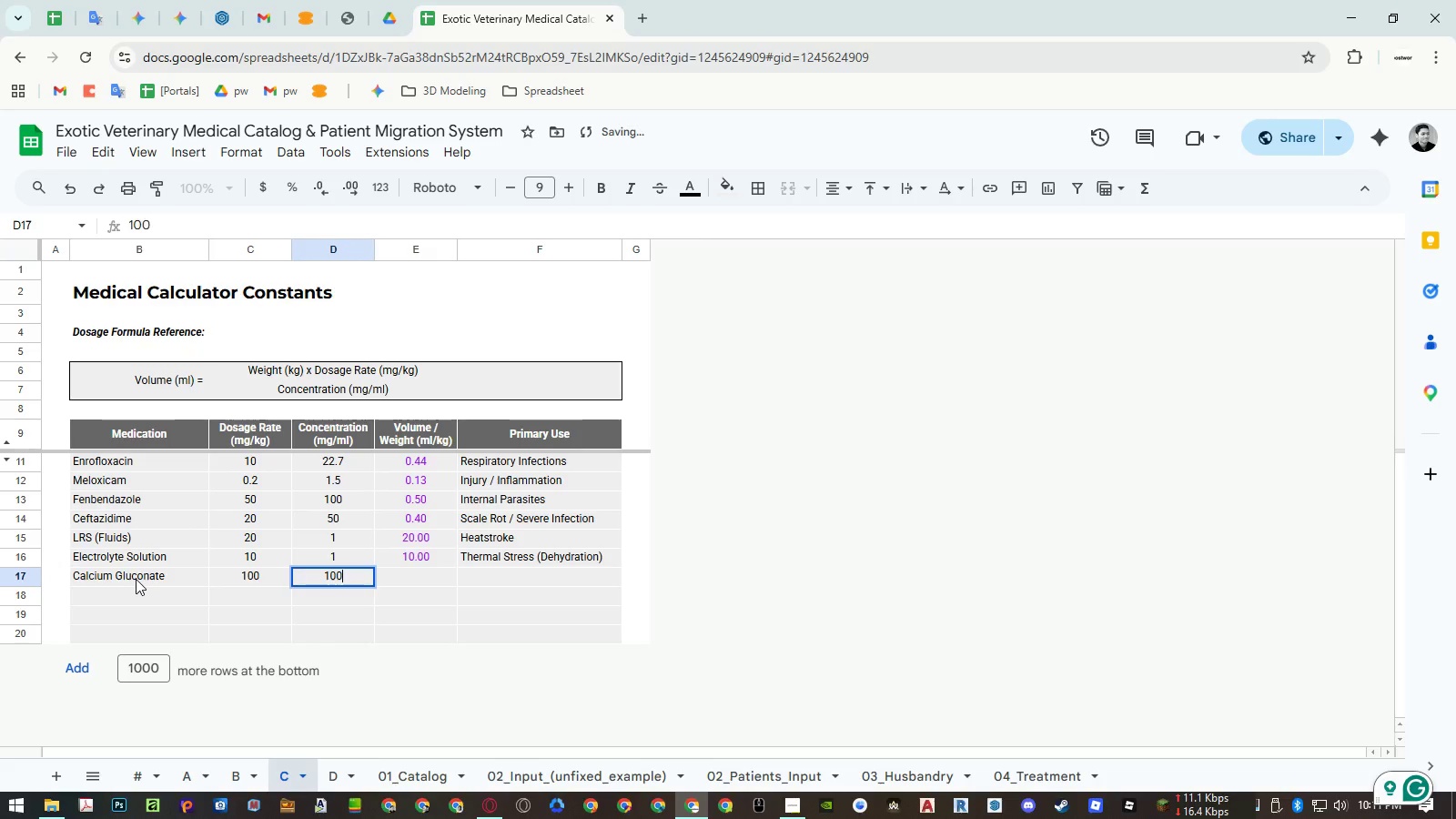 
key(ArrowRight)
 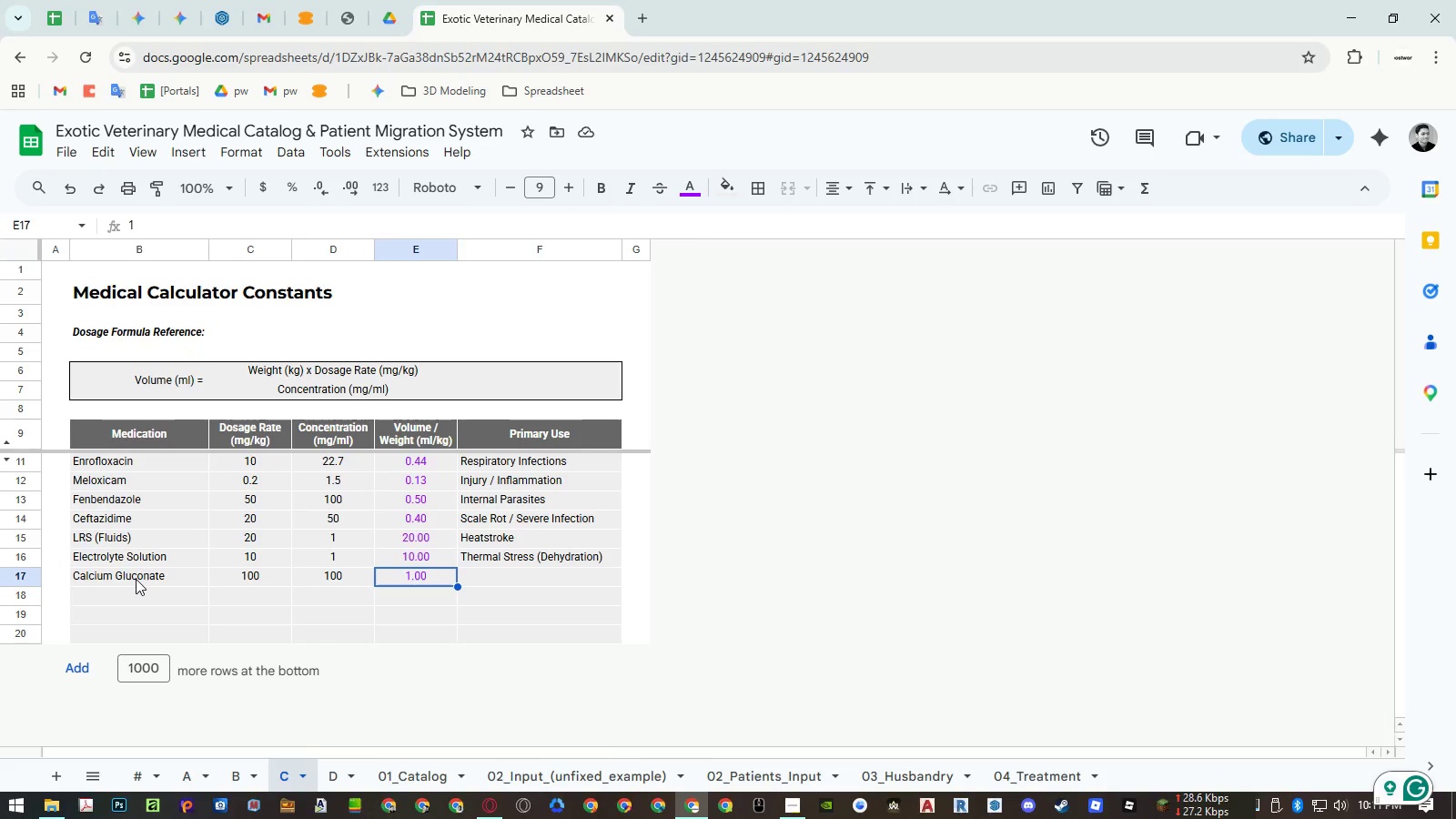 
wait(7.19)
 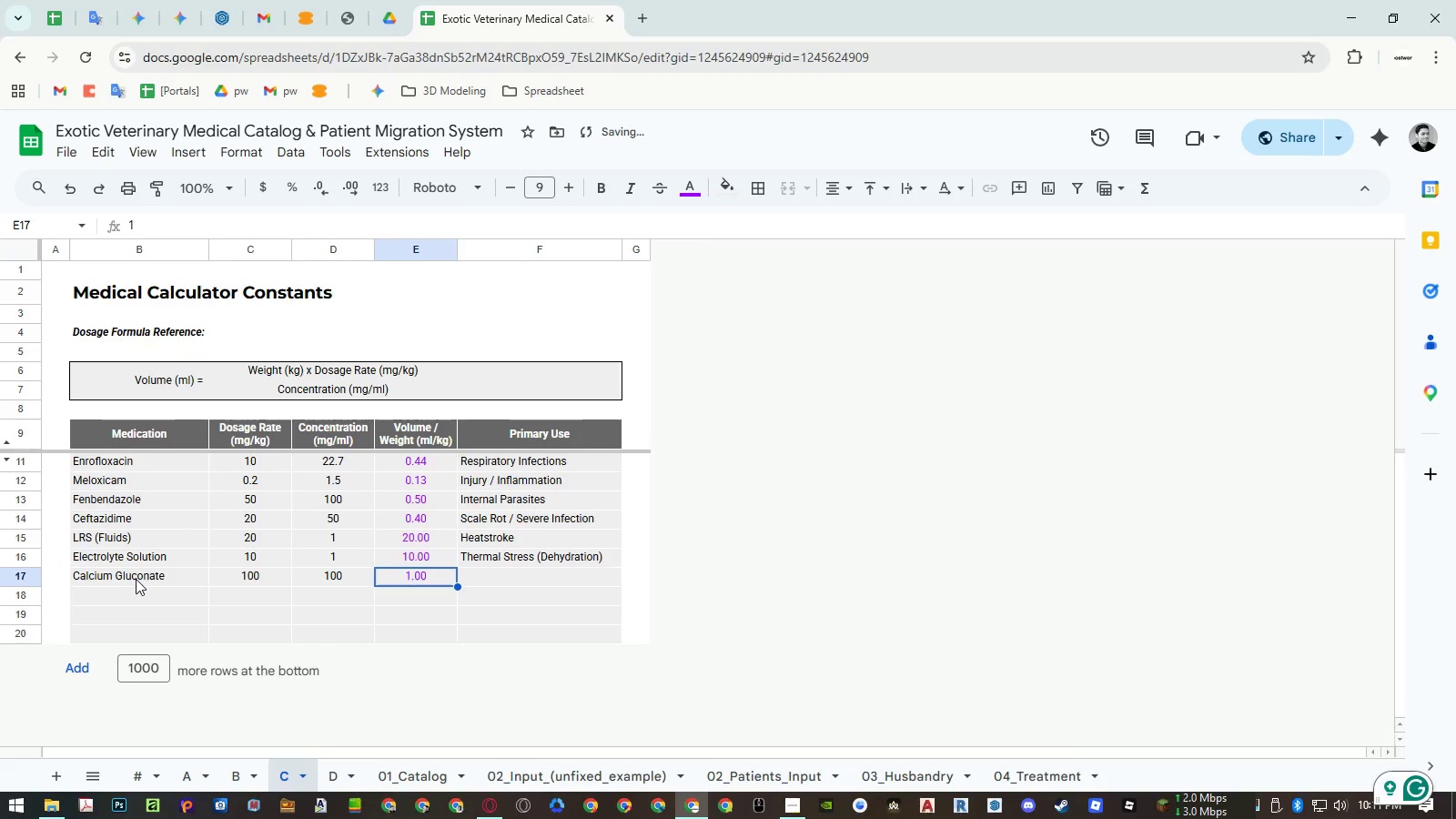 
key(ArrowRight)
 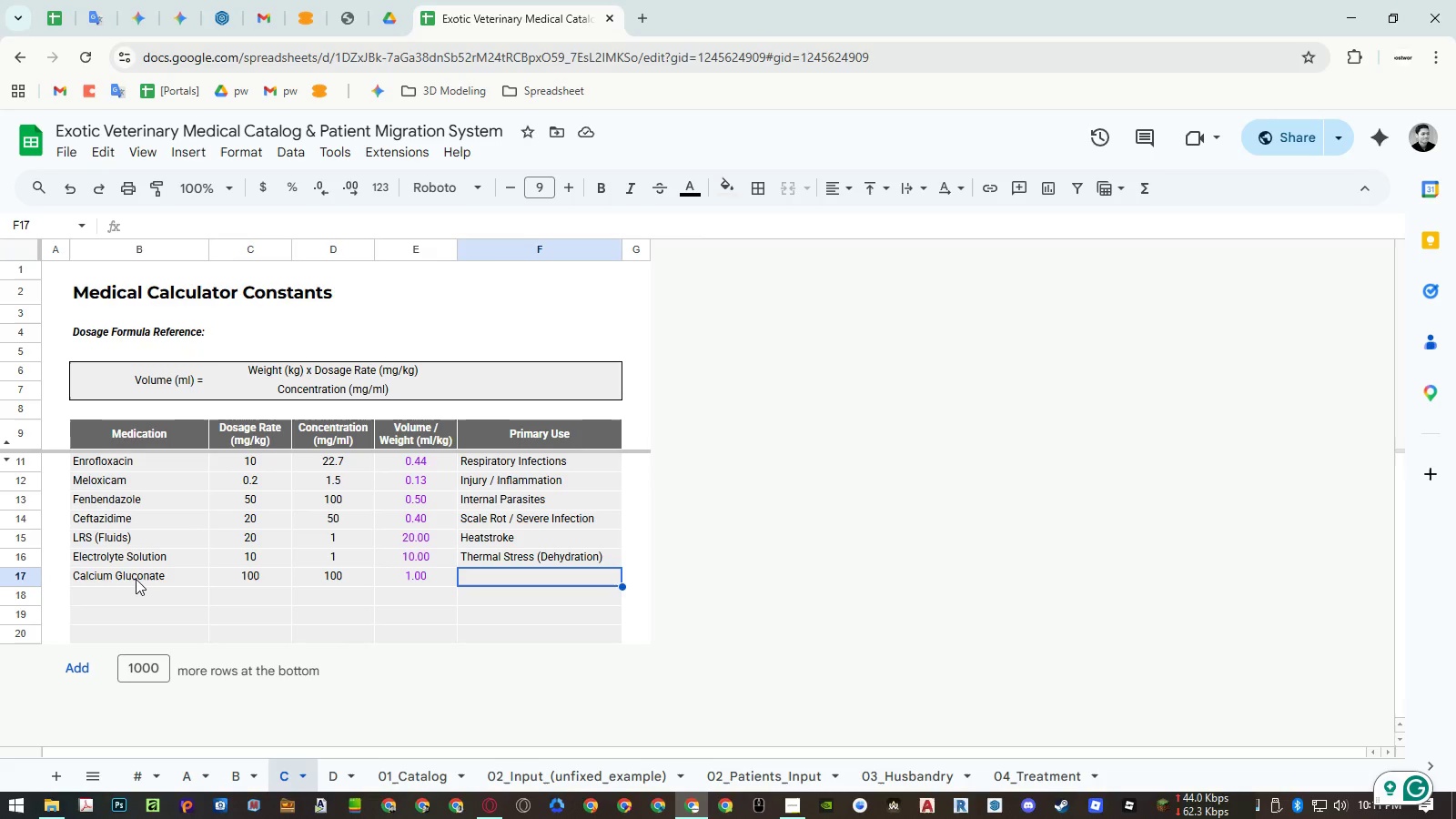 
type(Metabolic Bone Disease)
 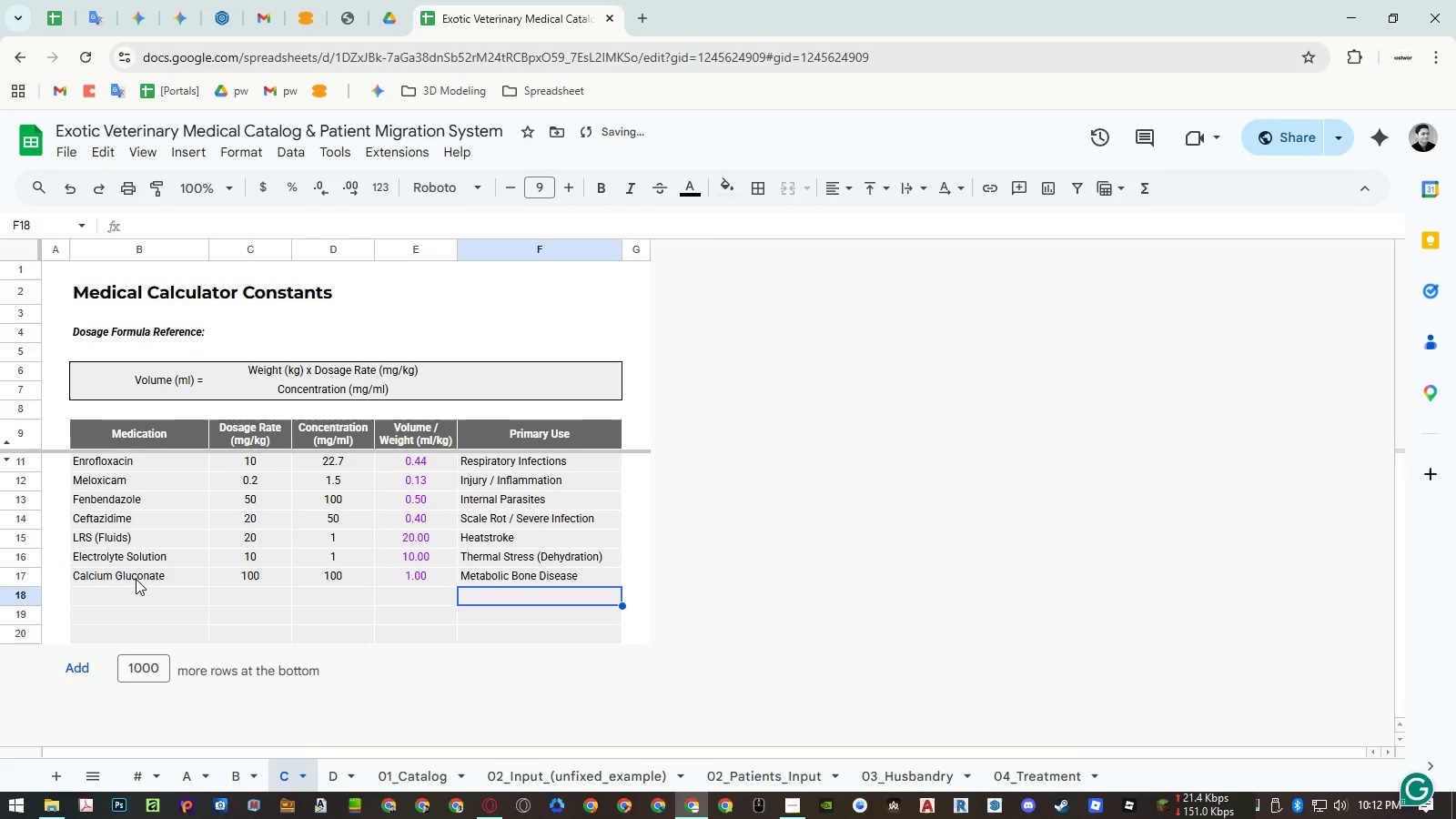 
 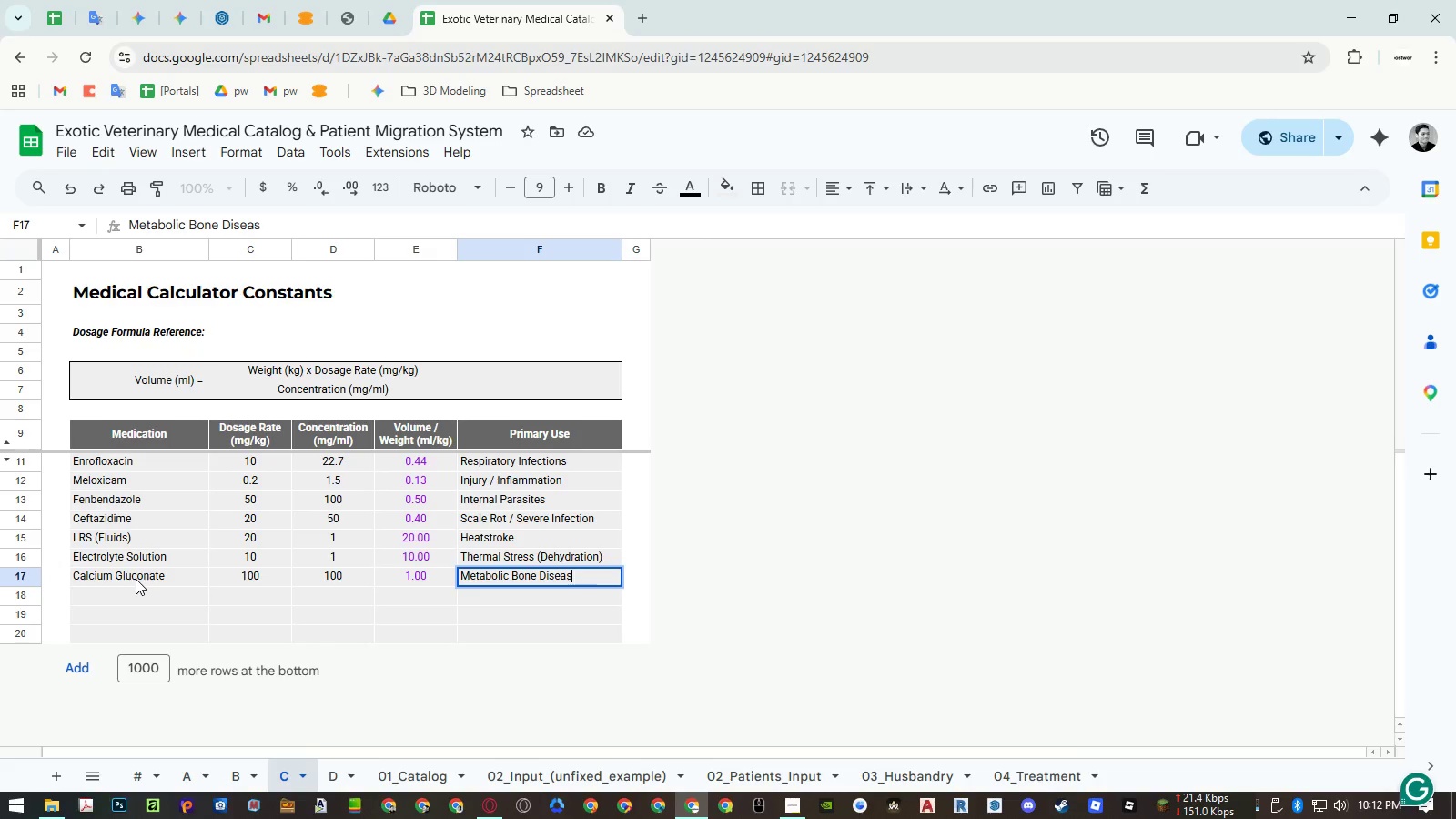 
key(Enter)
 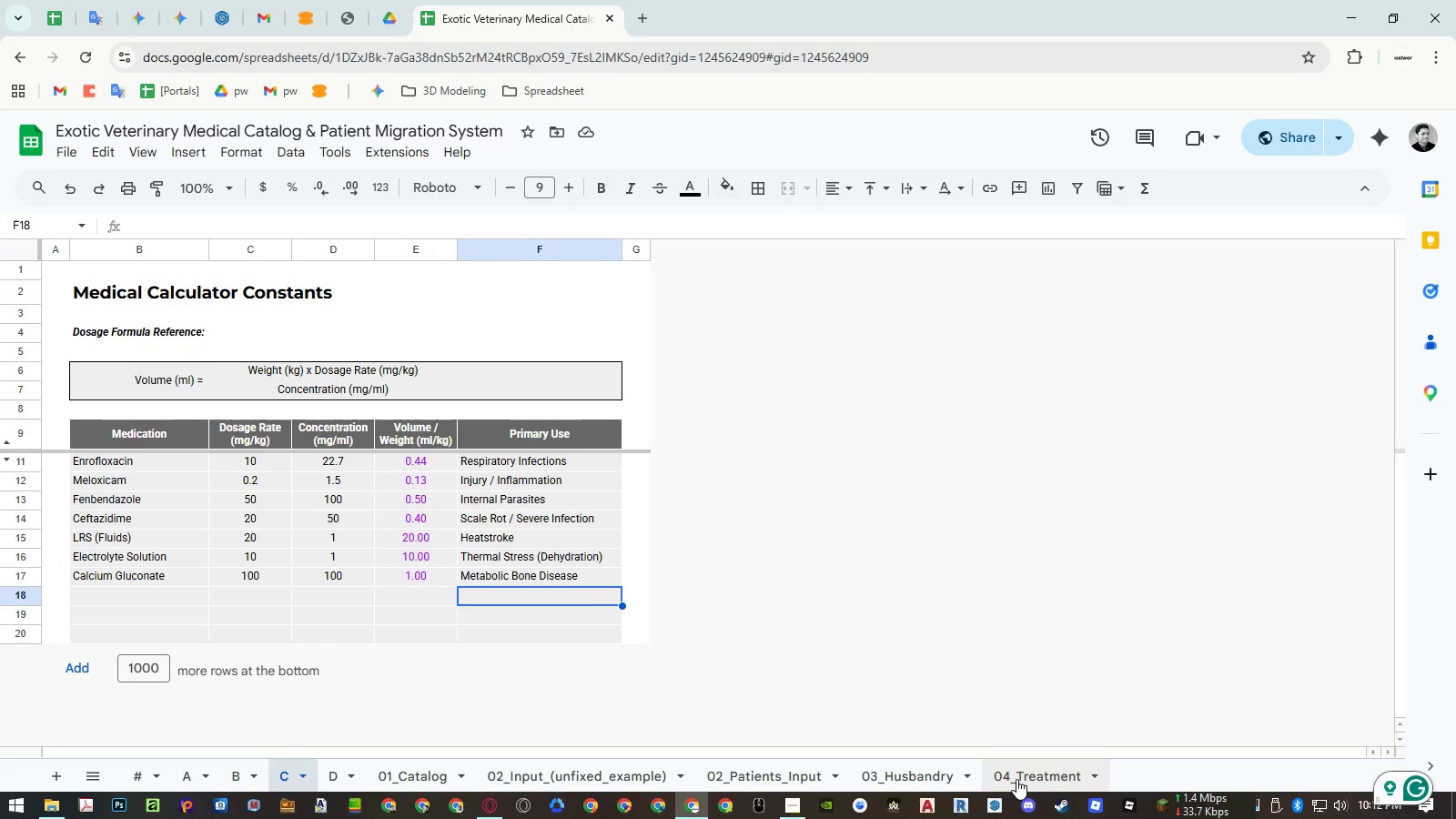 
wait(18.66)
 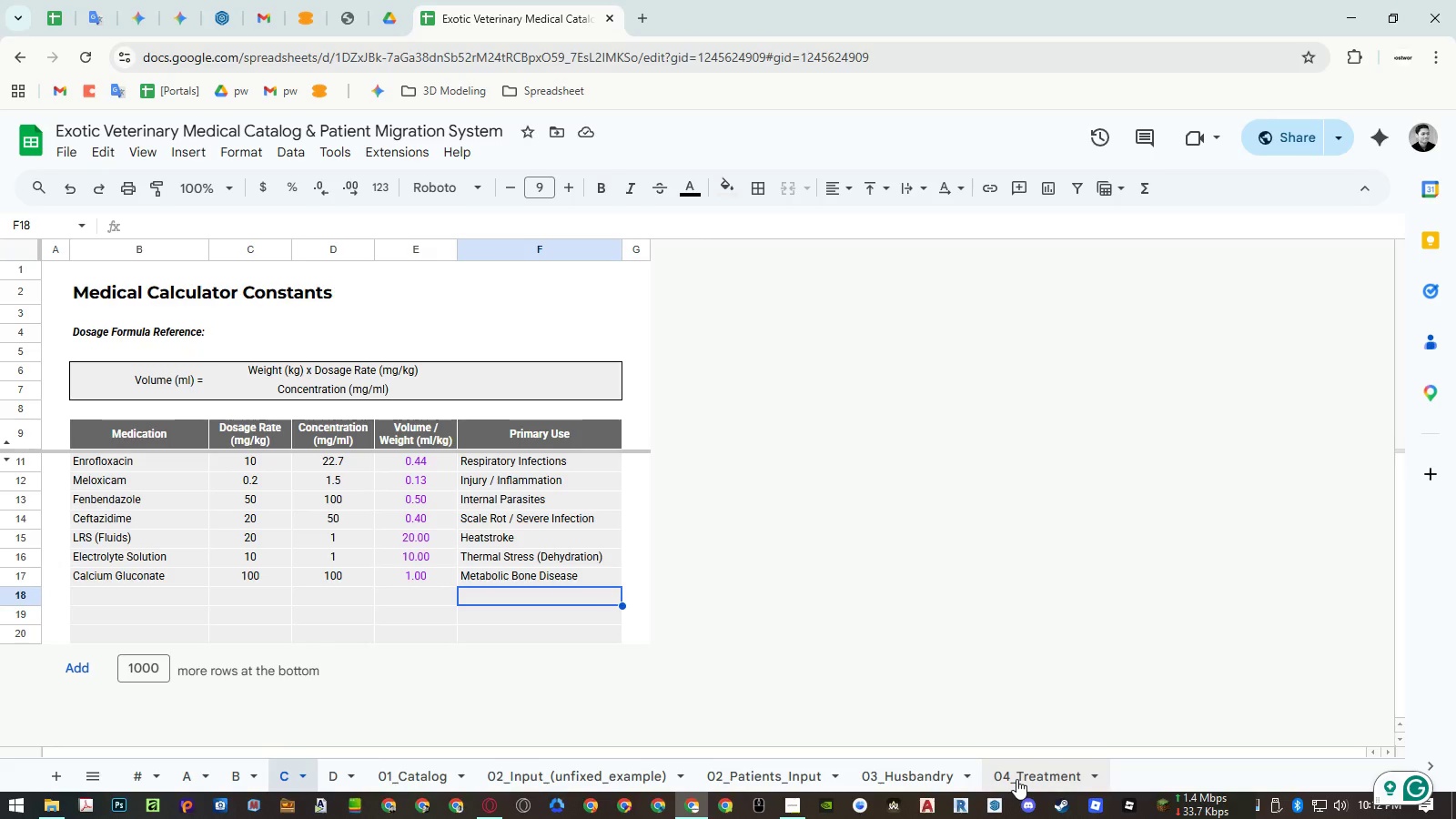 
left_click([1016, 779])
 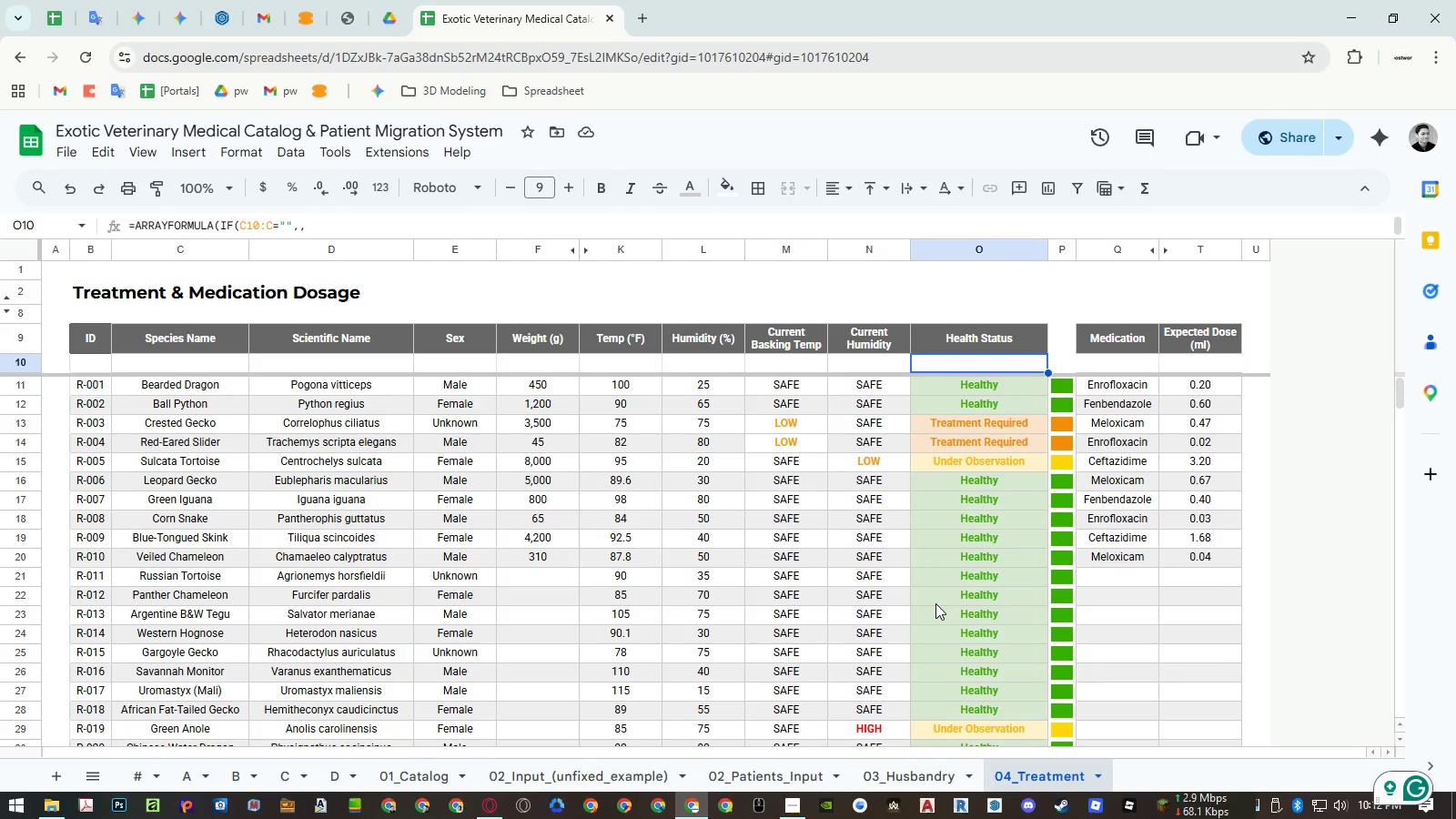 
wait(10.89)
 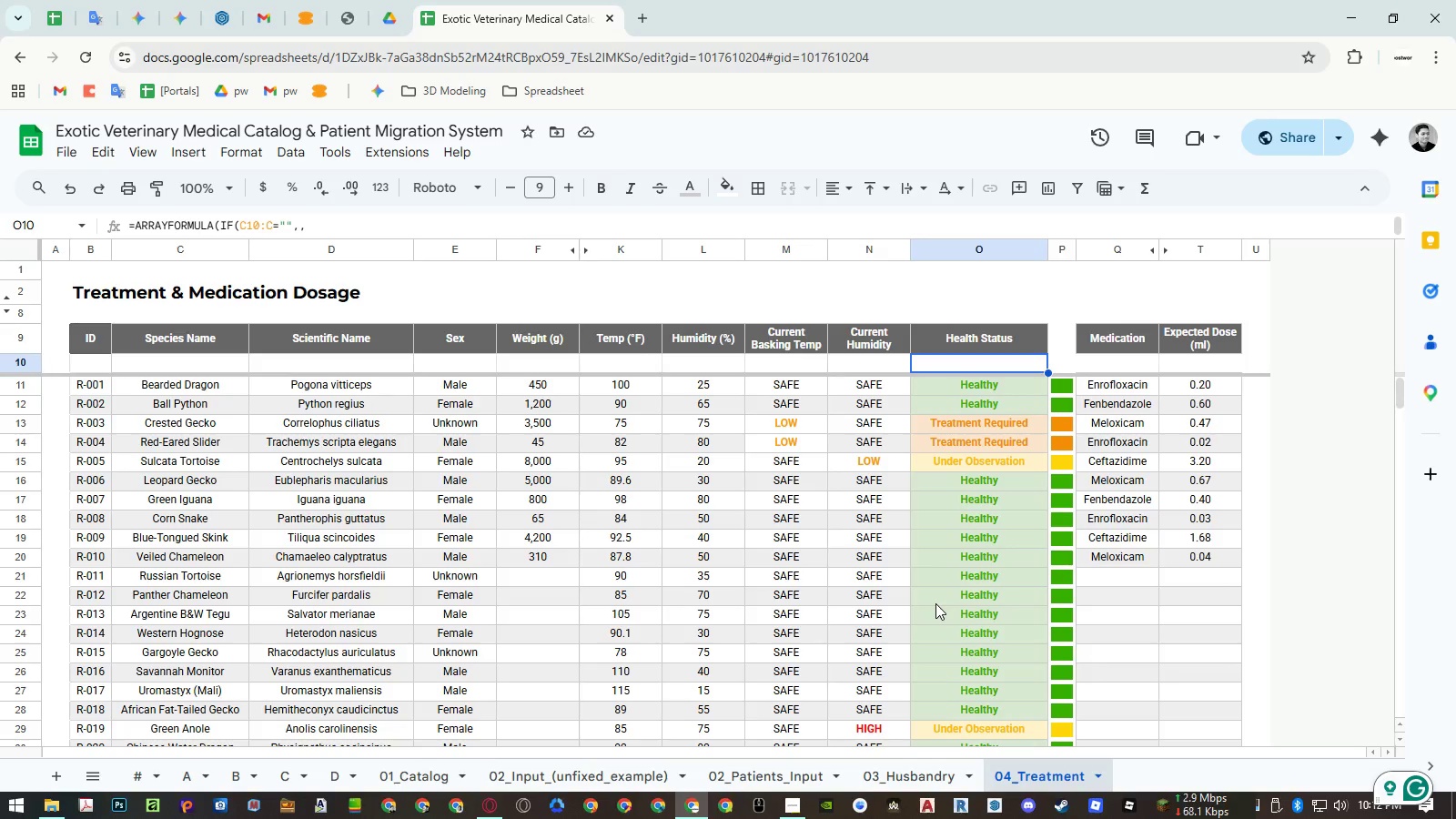 
left_click([906, 788])
 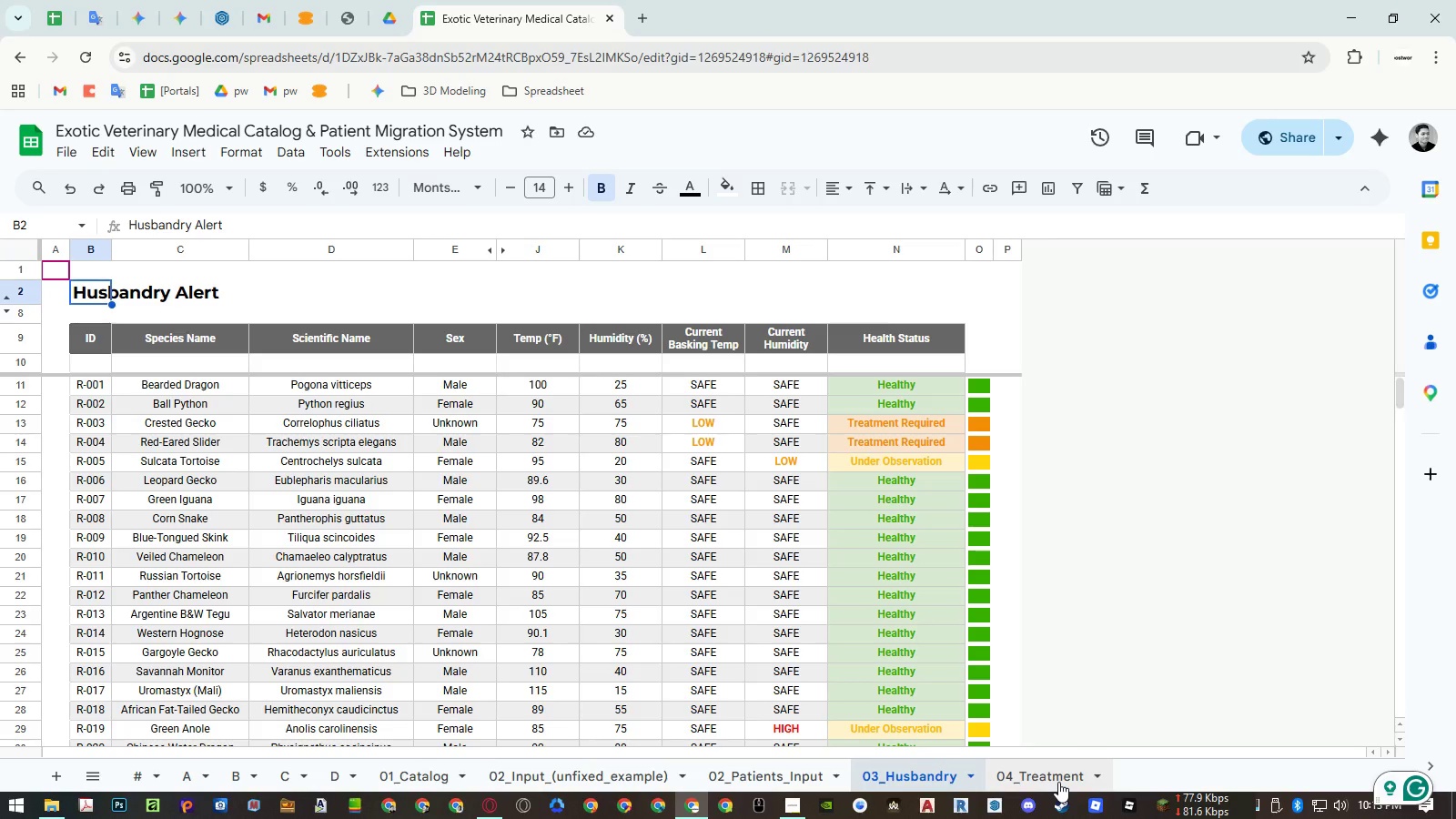 
wait(63.58)
 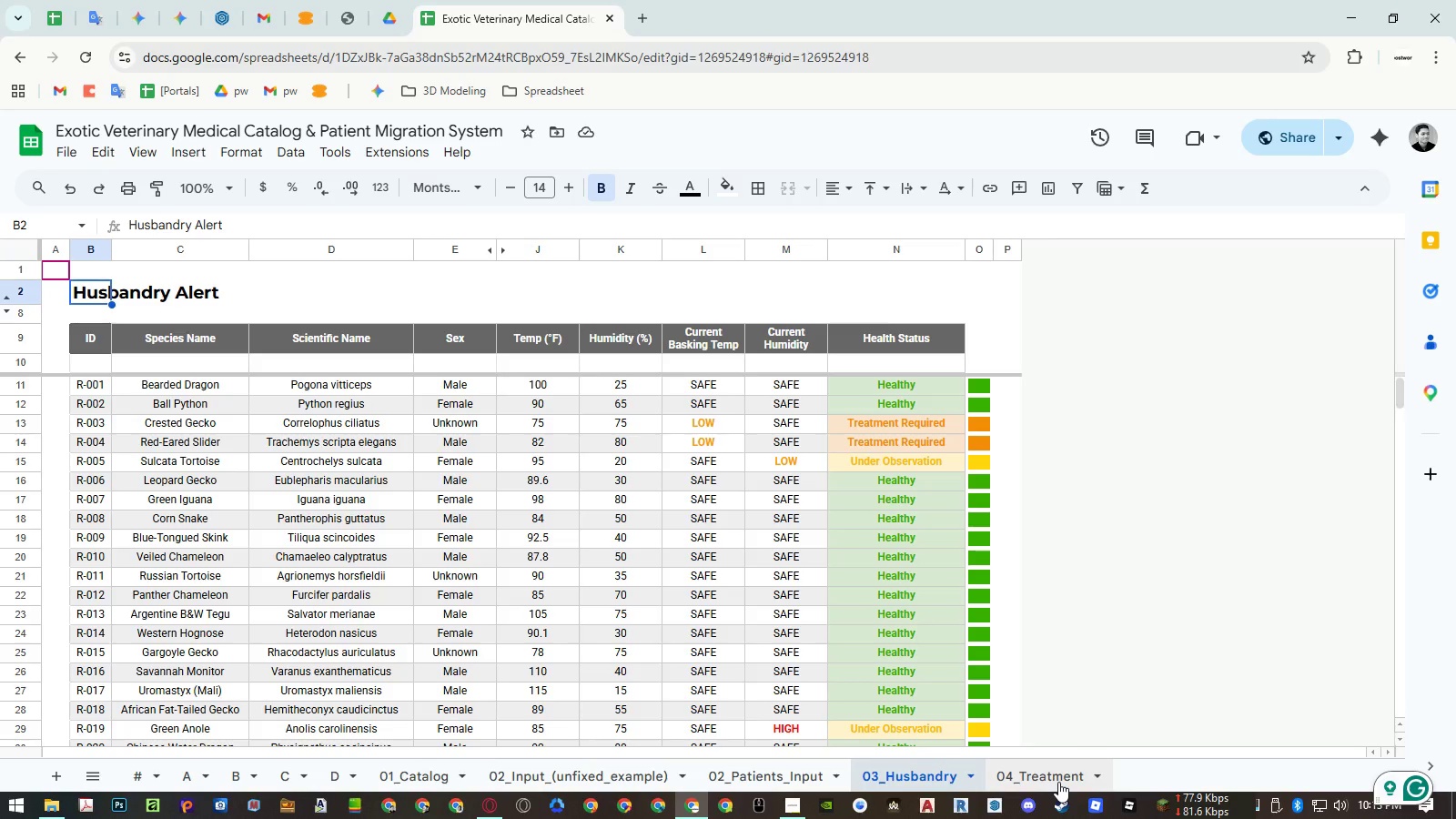 
left_click([917, 774])
 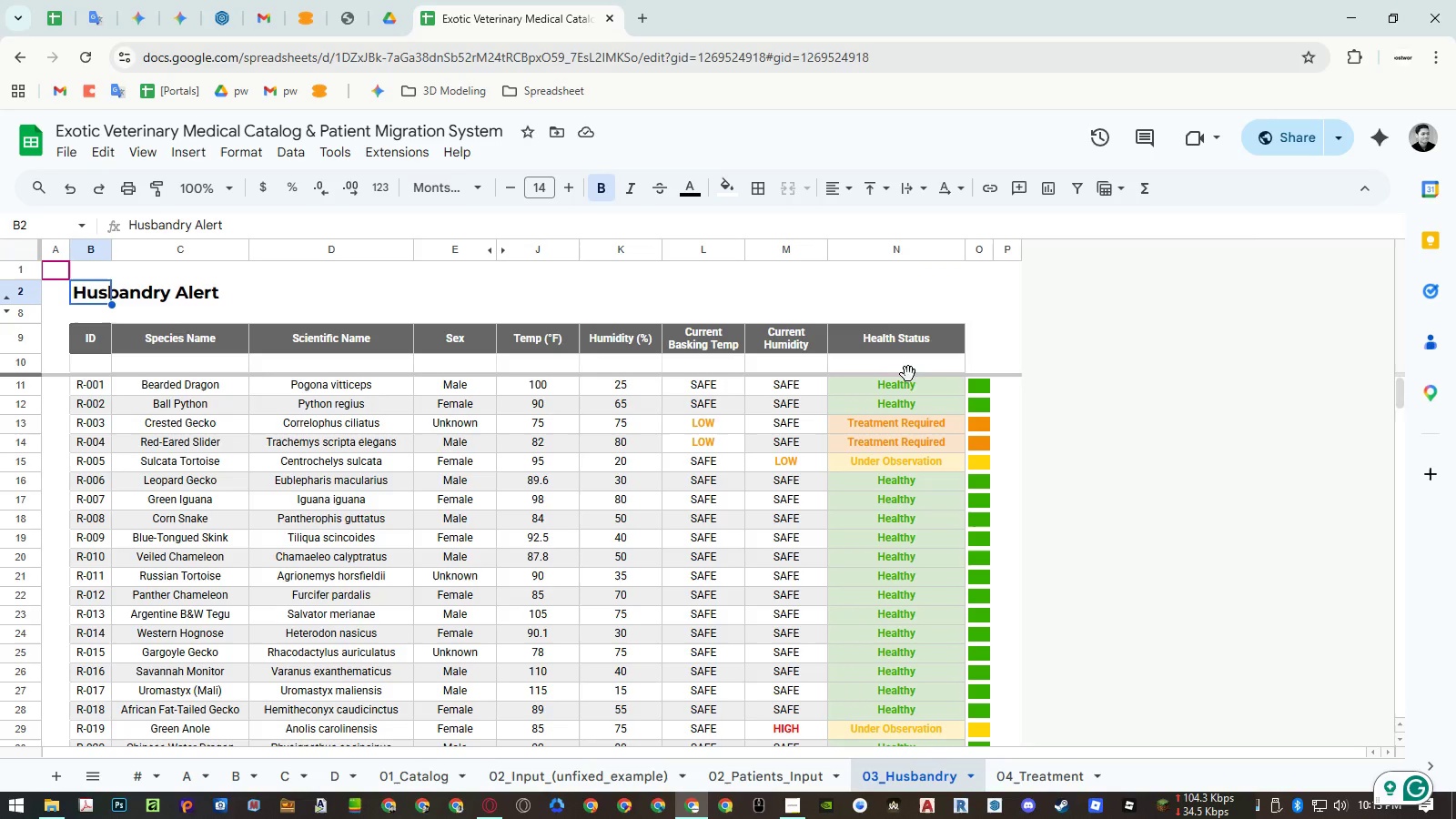 
left_click([907, 371])
 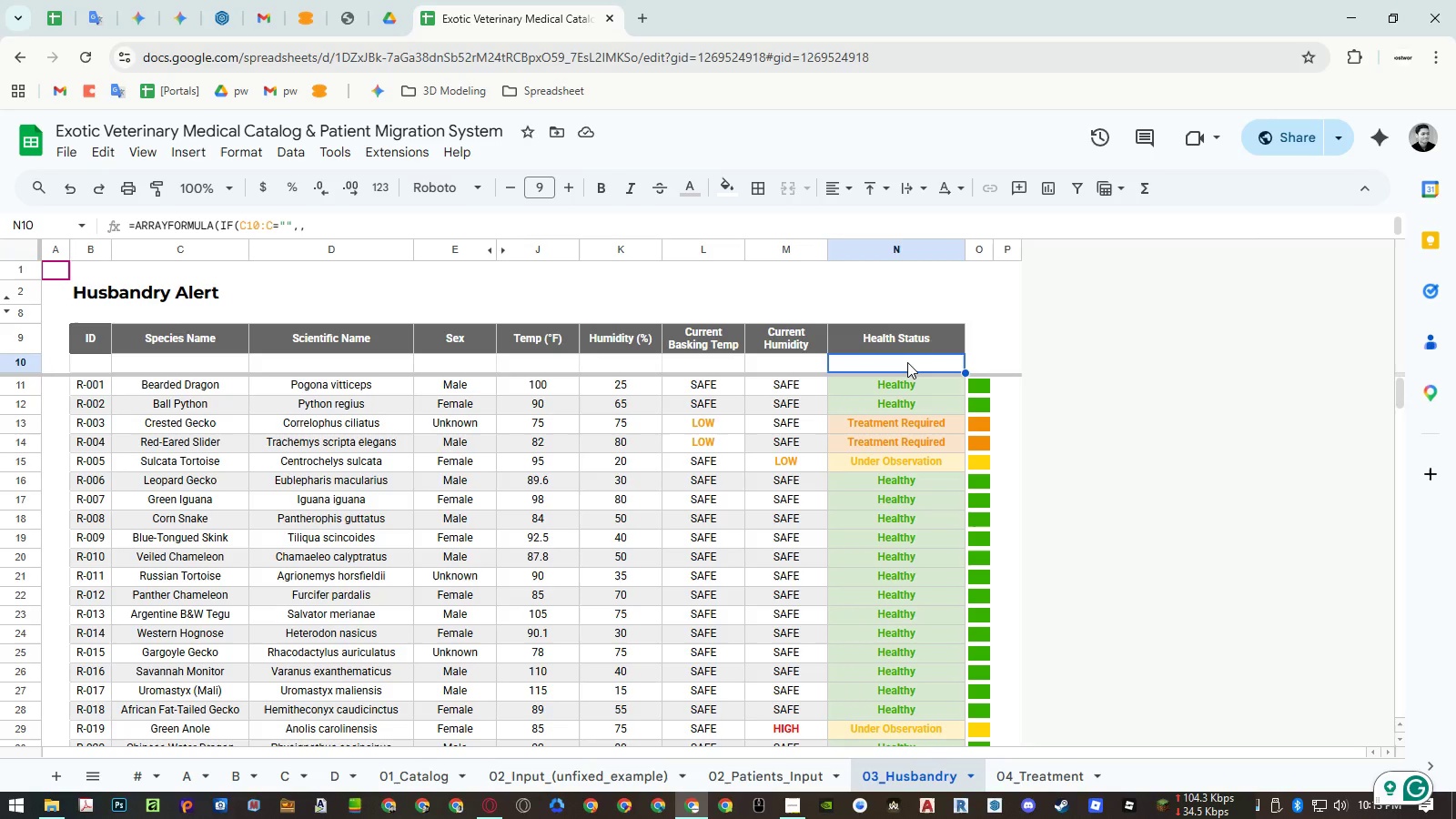 
double_click([907, 362])
 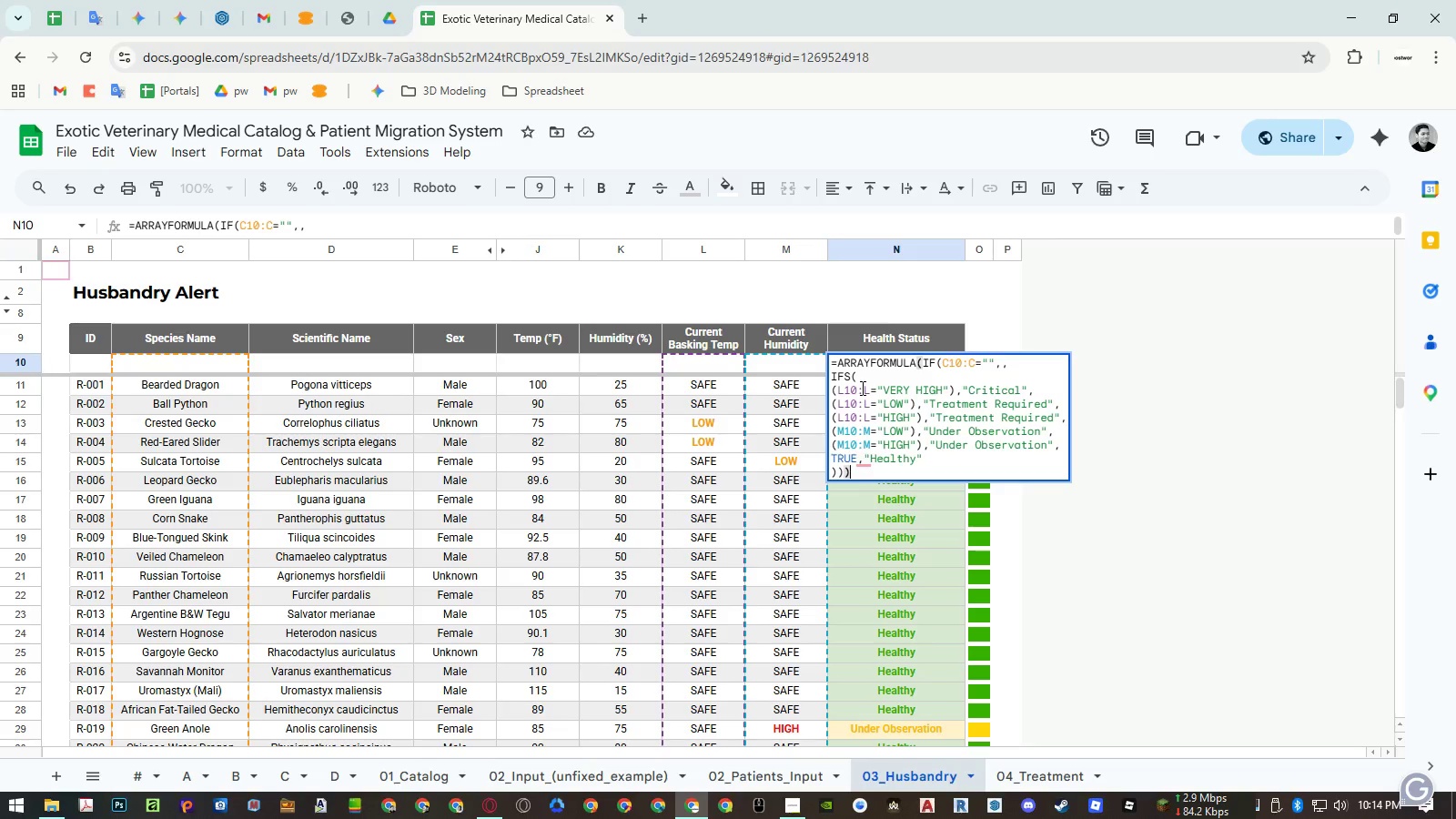 
wait(30.44)
 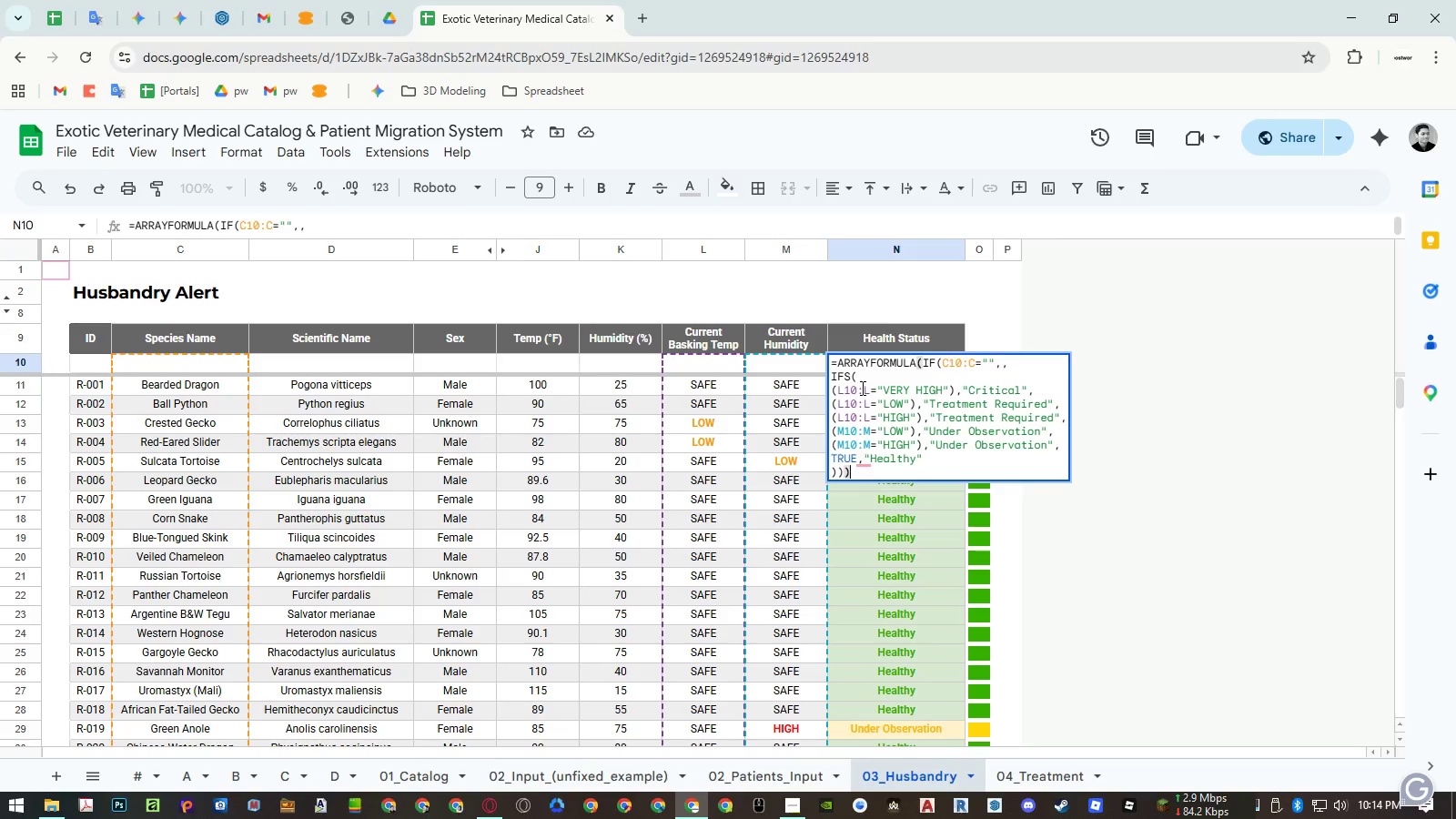 
left_click([930, 399])
 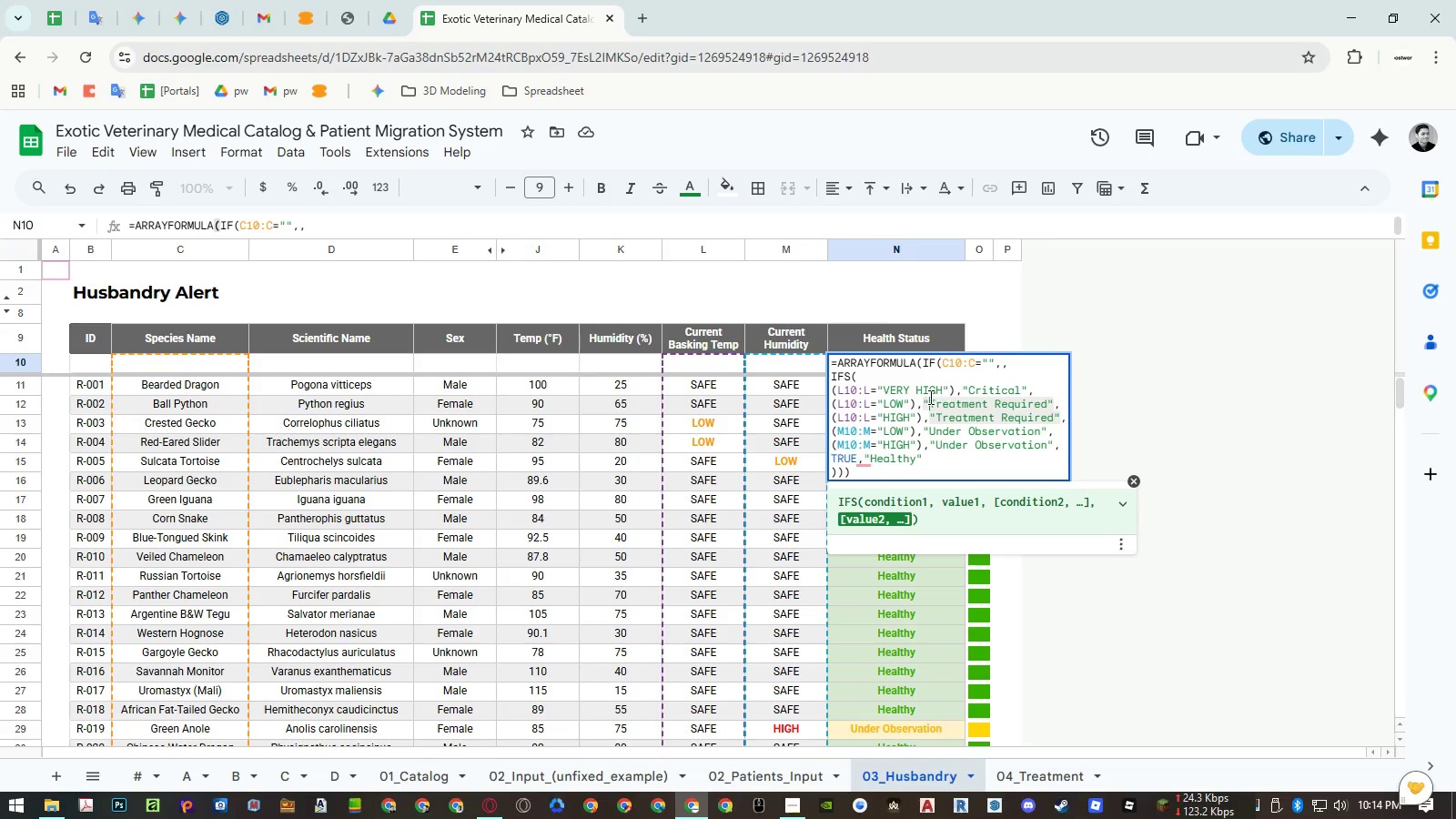 
key(Escape)
 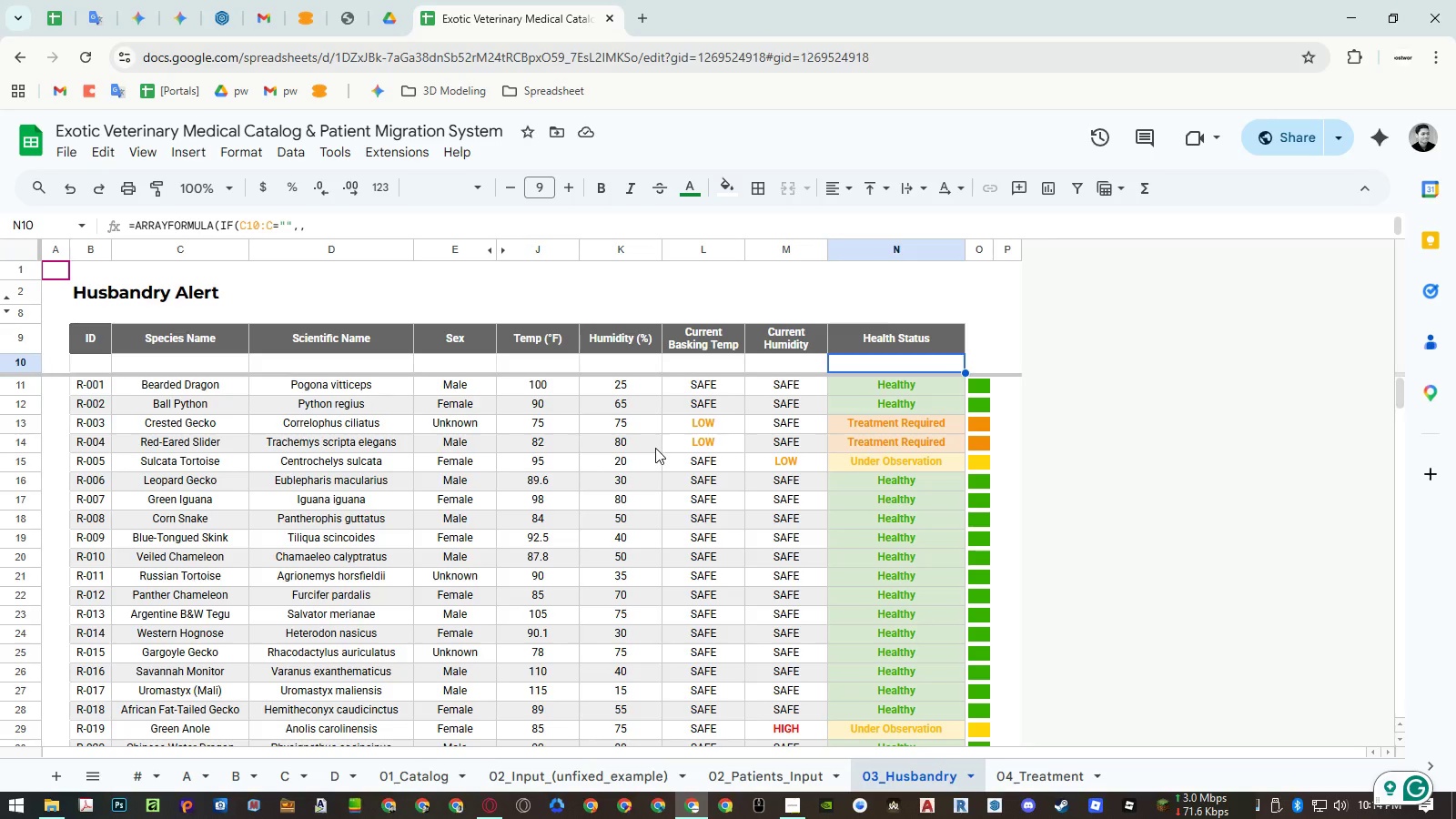 
wait(33.52)
 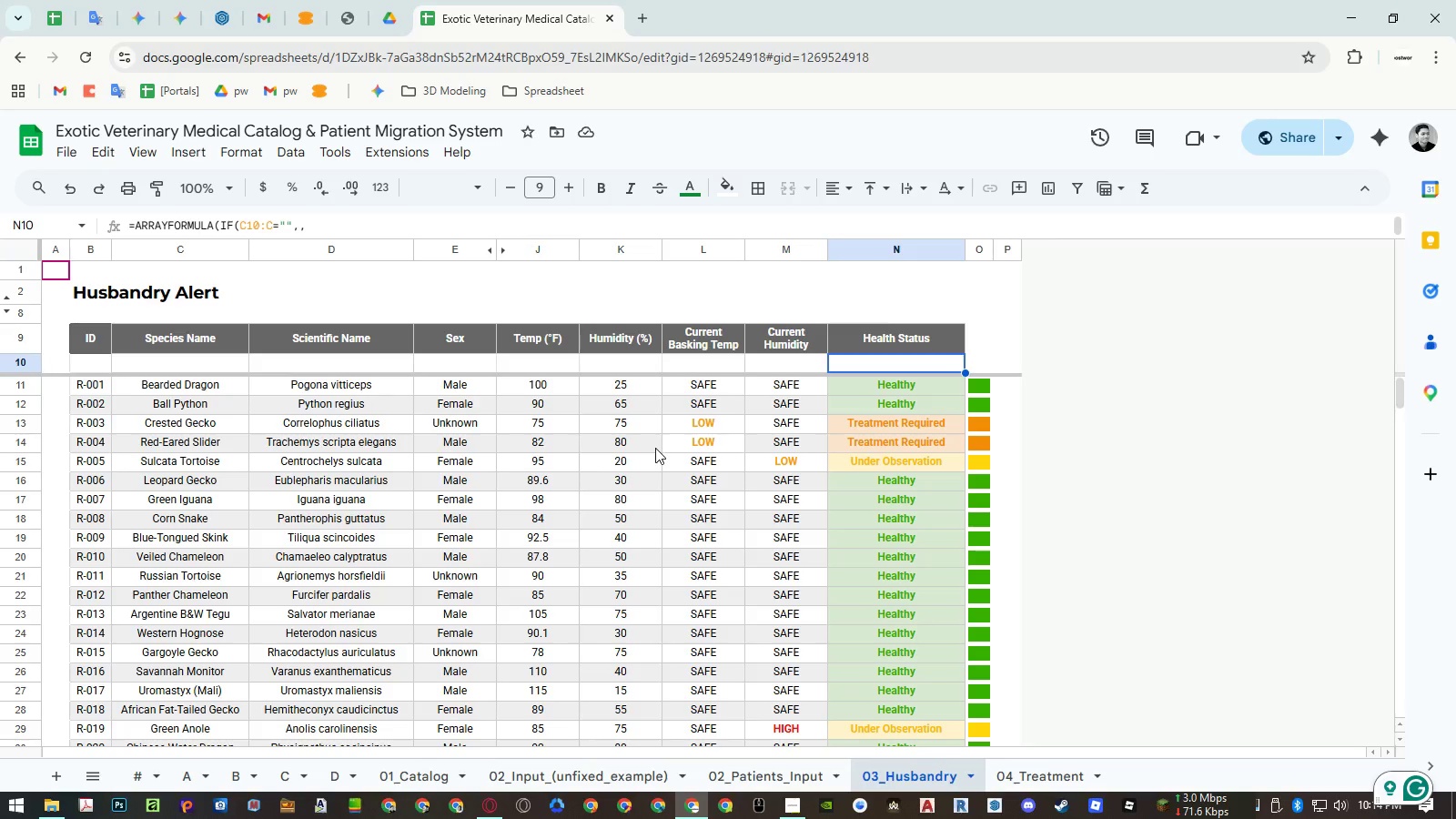 
left_click([654, 440])
 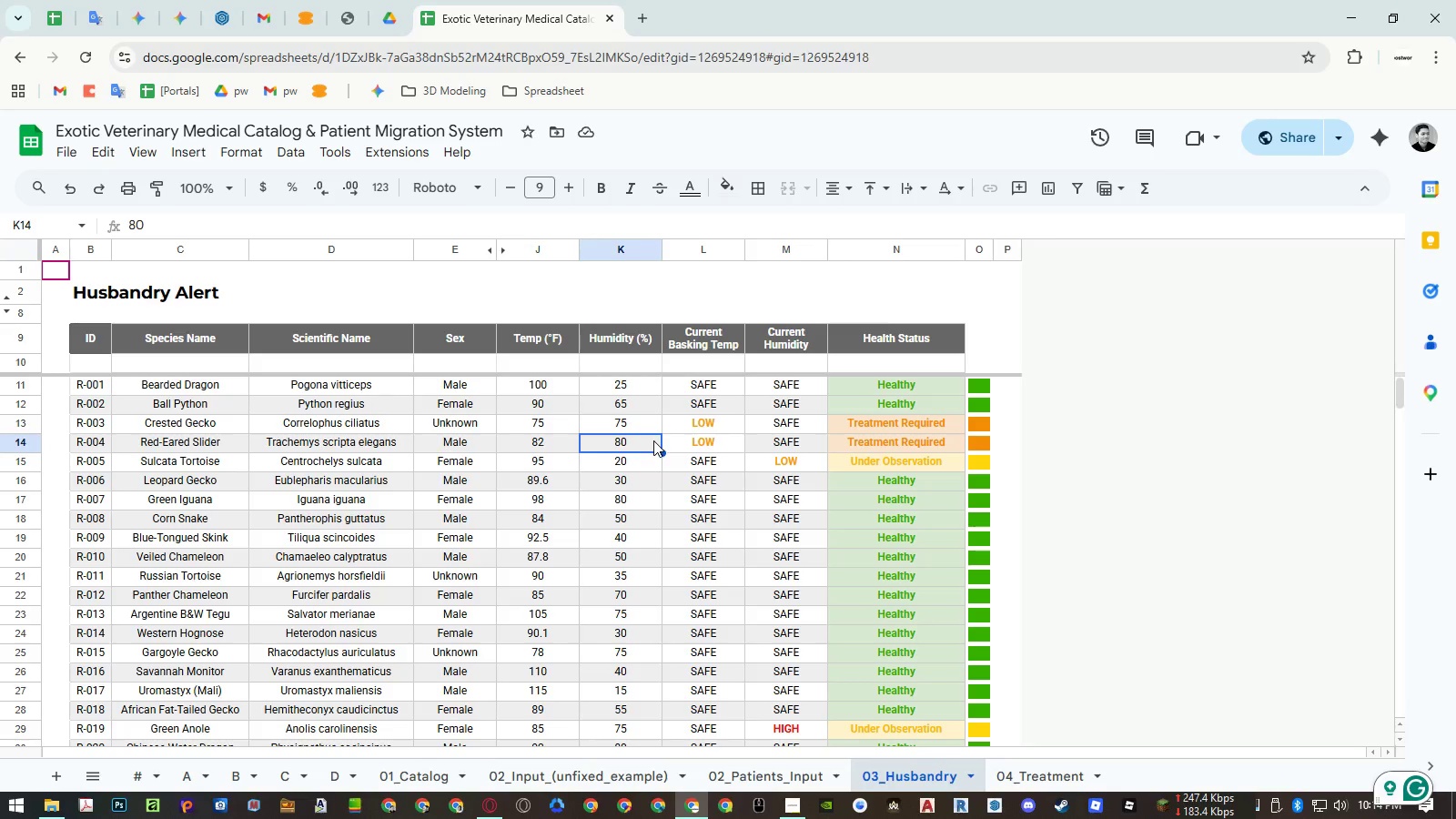 
key(Control+ControlRight)
 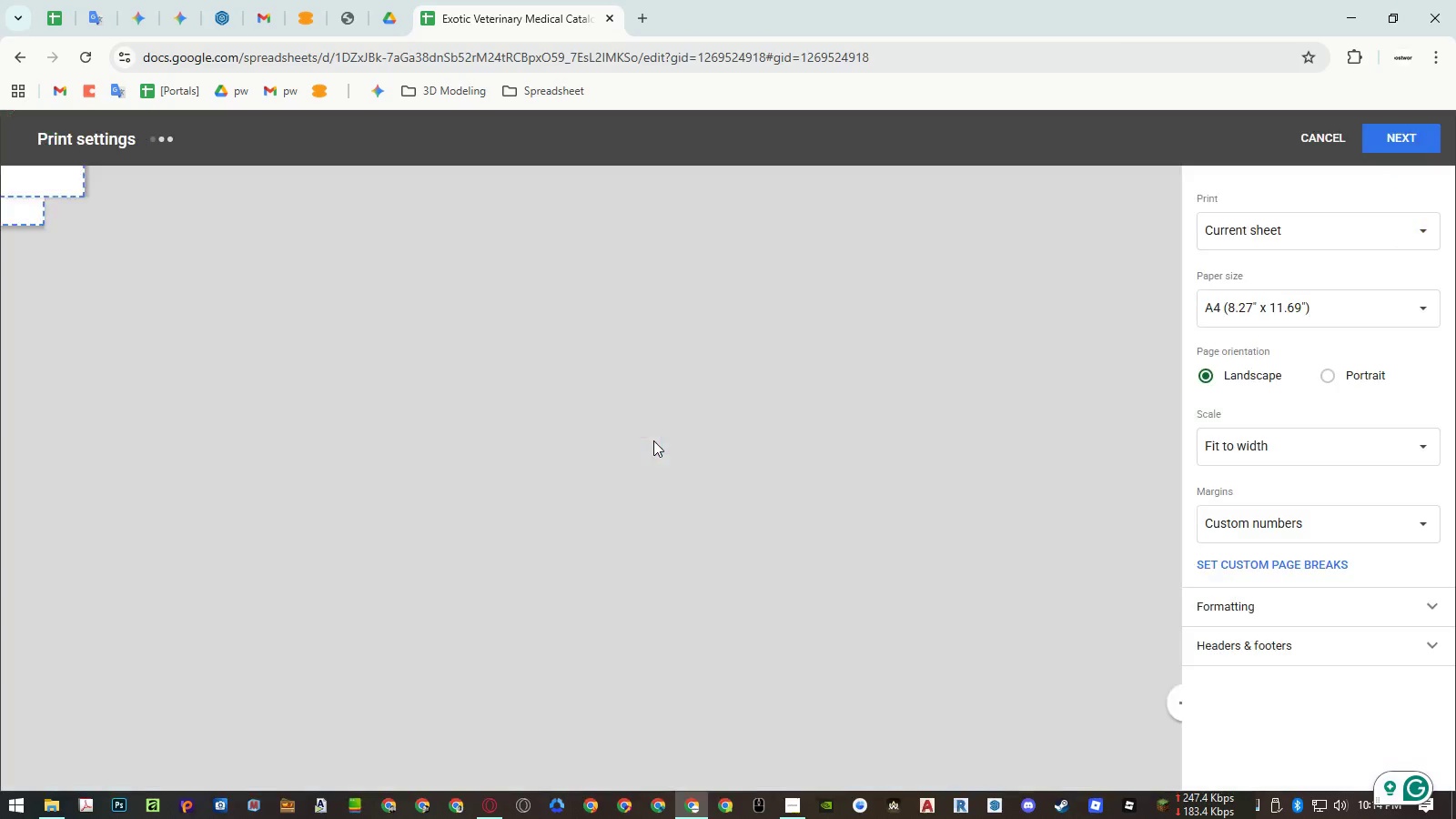 
key(Control+P)
 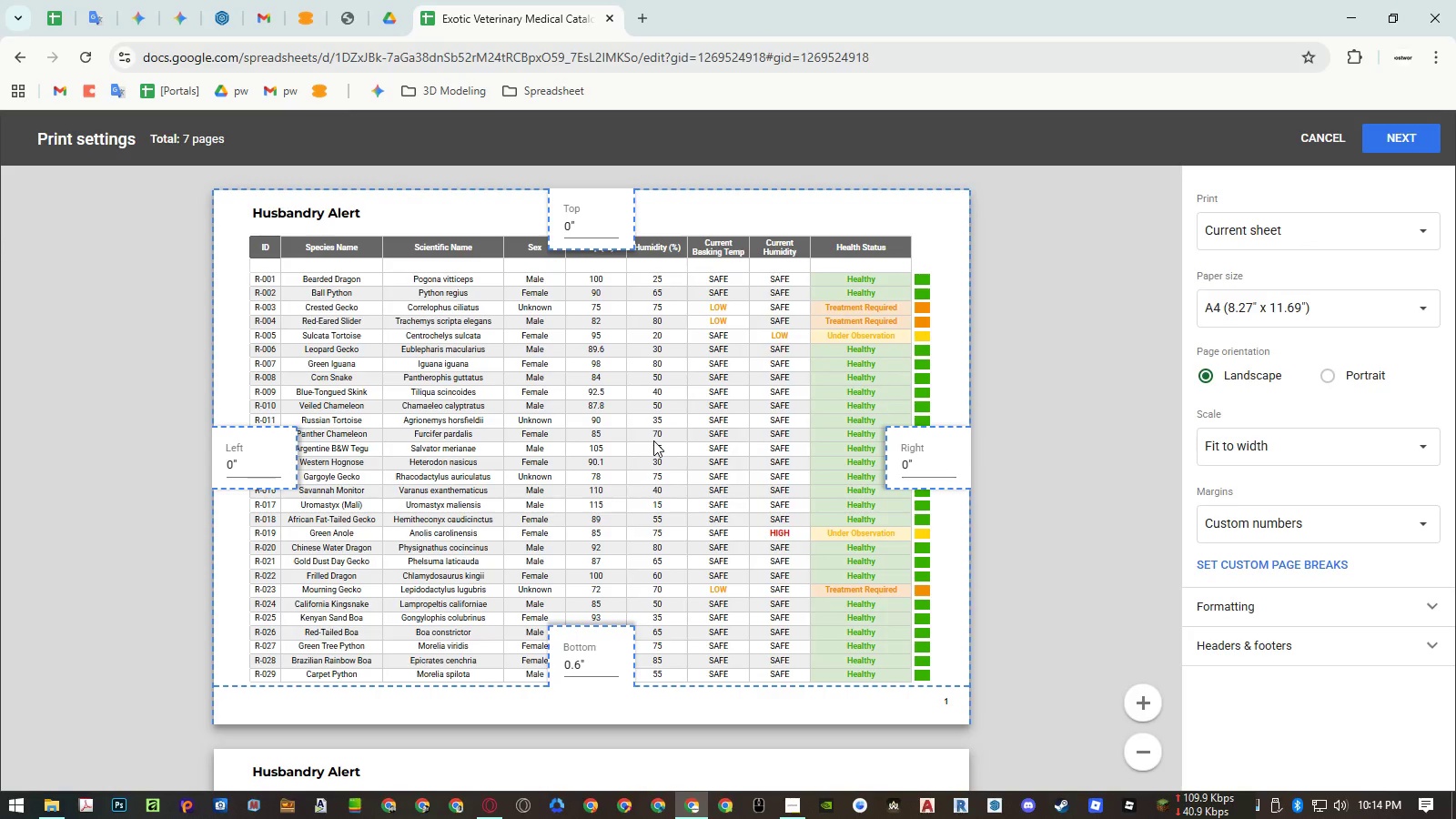 
key(Escape)
 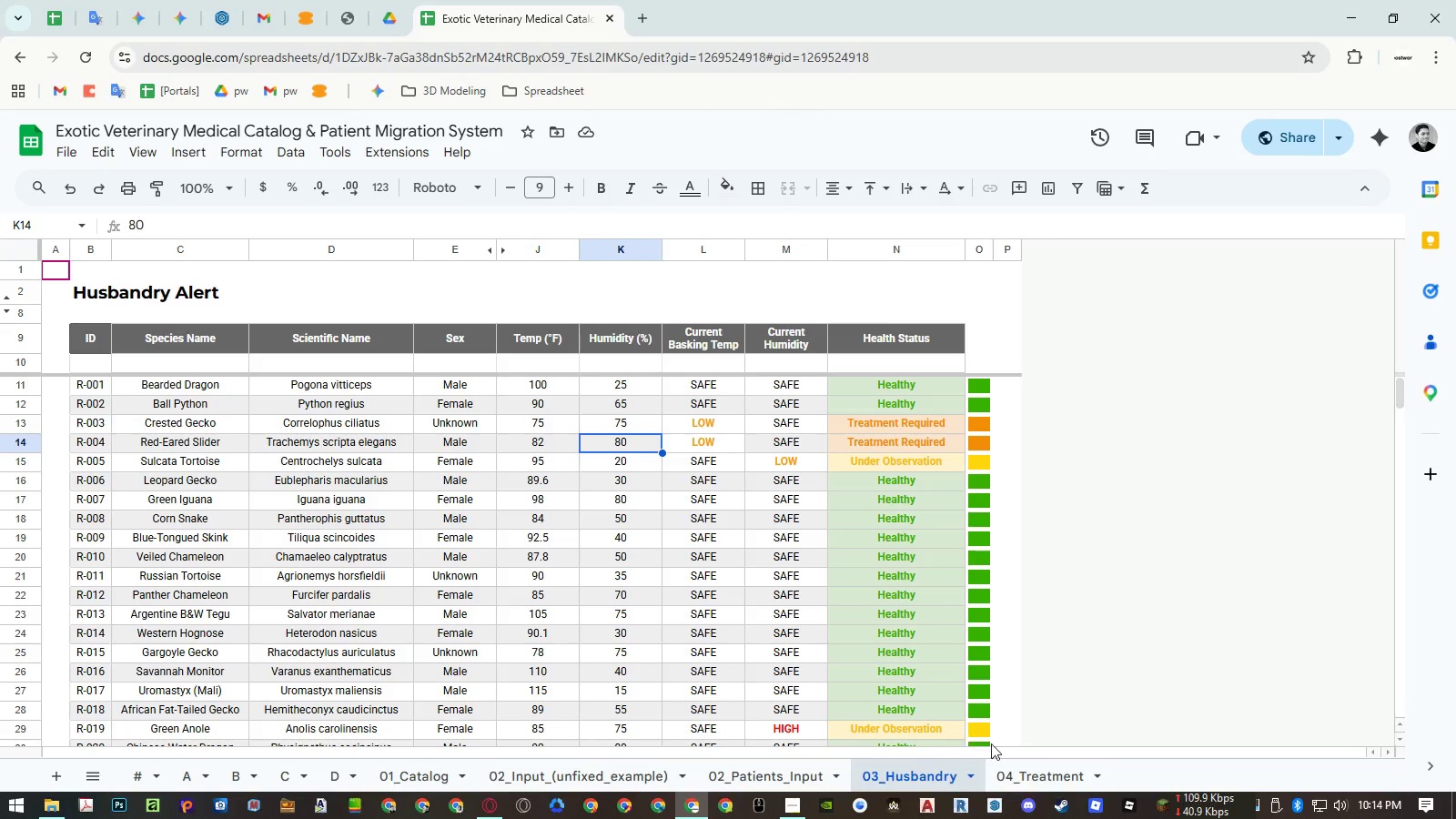 
left_click([1023, 766])
 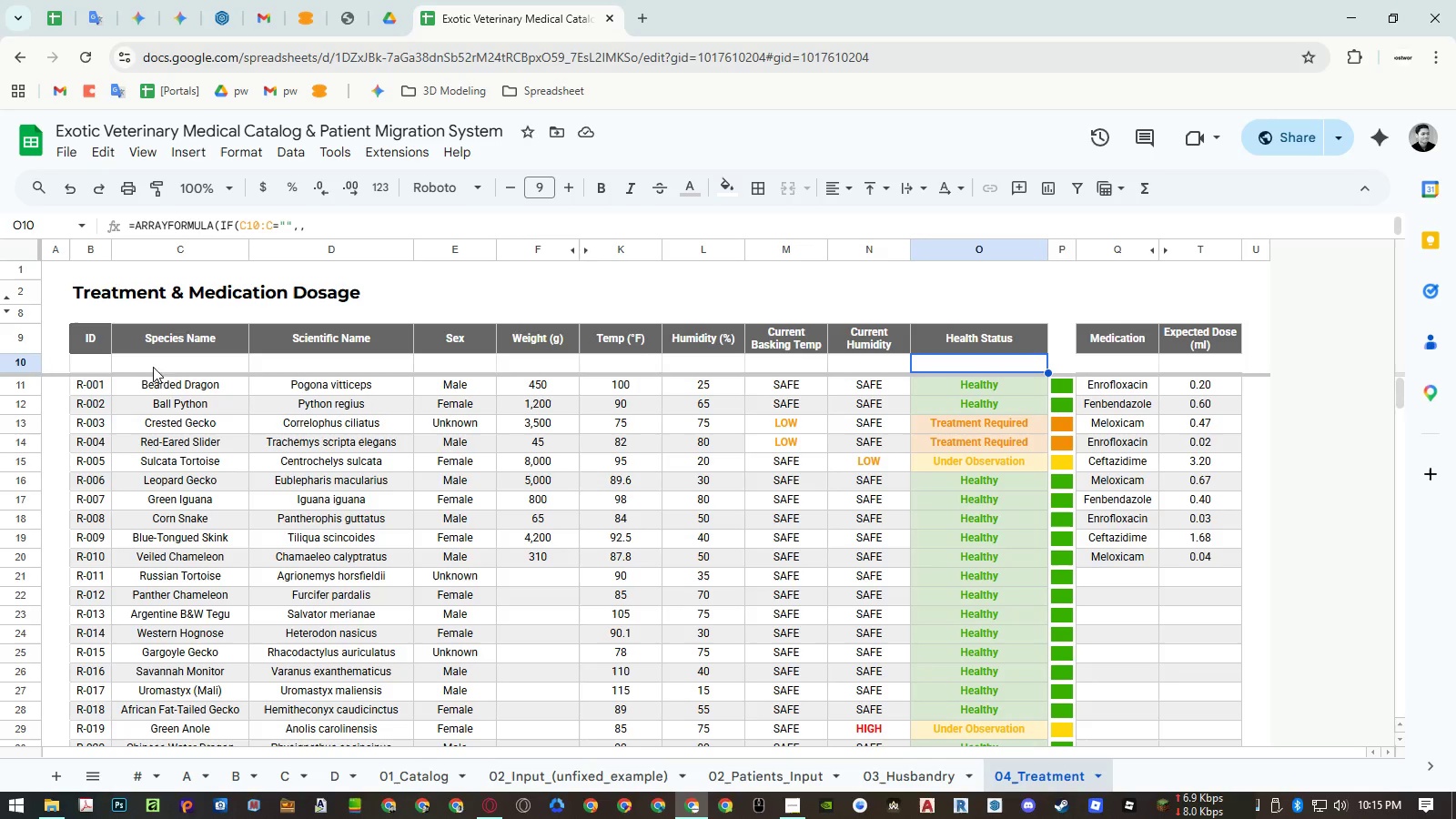 
wait(64.98)
 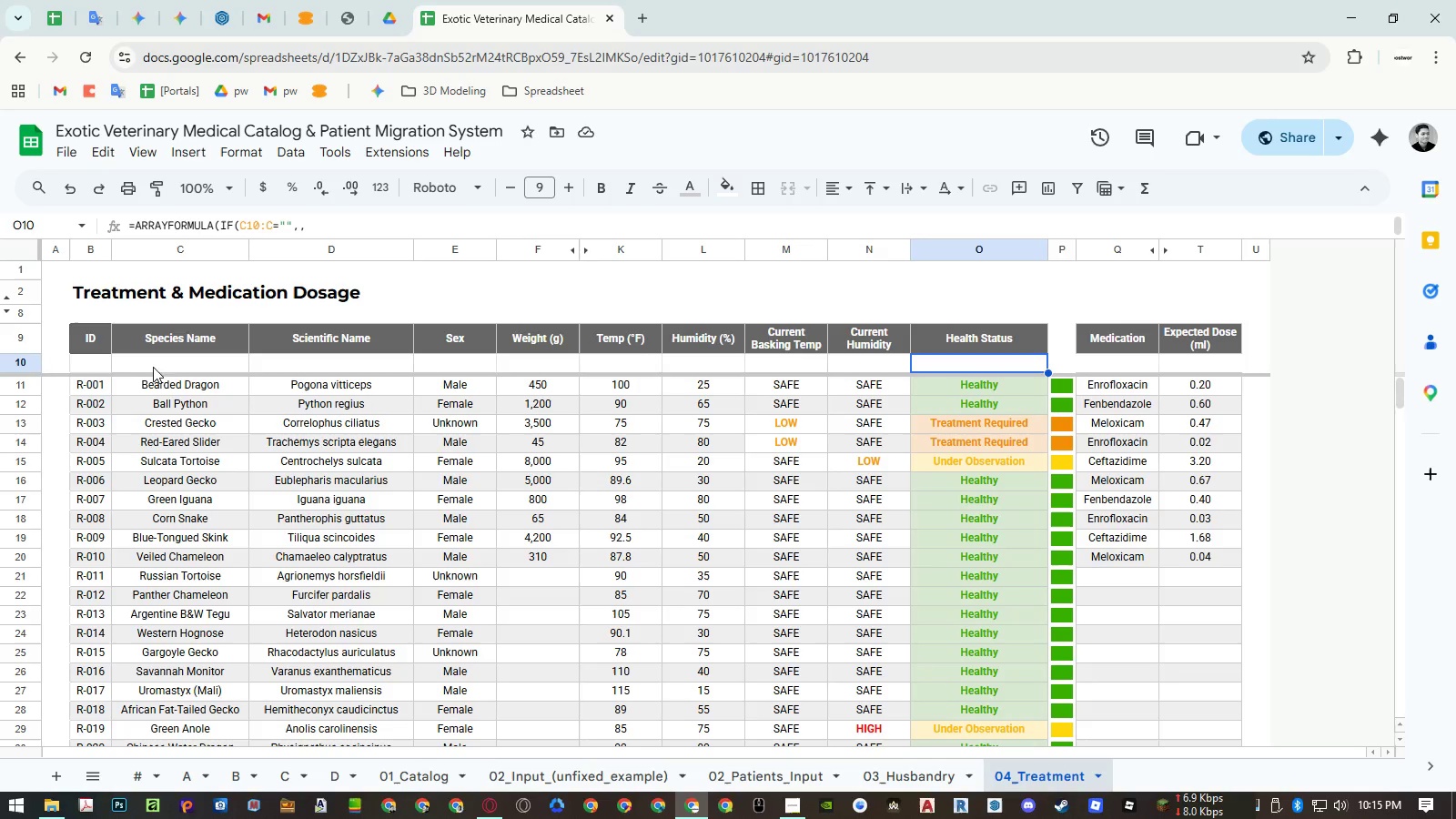 
double_click([937, 364])
 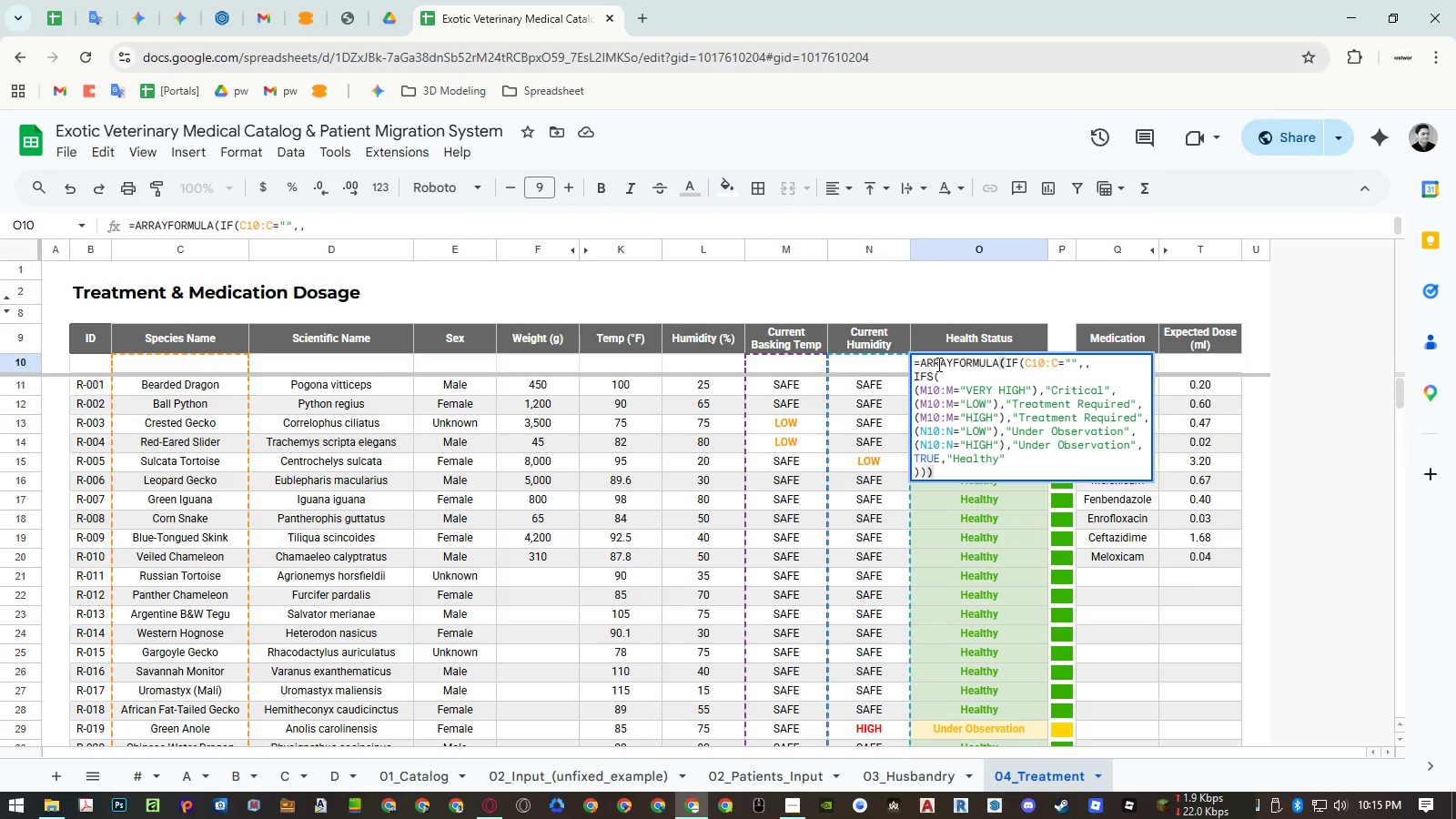 
key(Escape)
 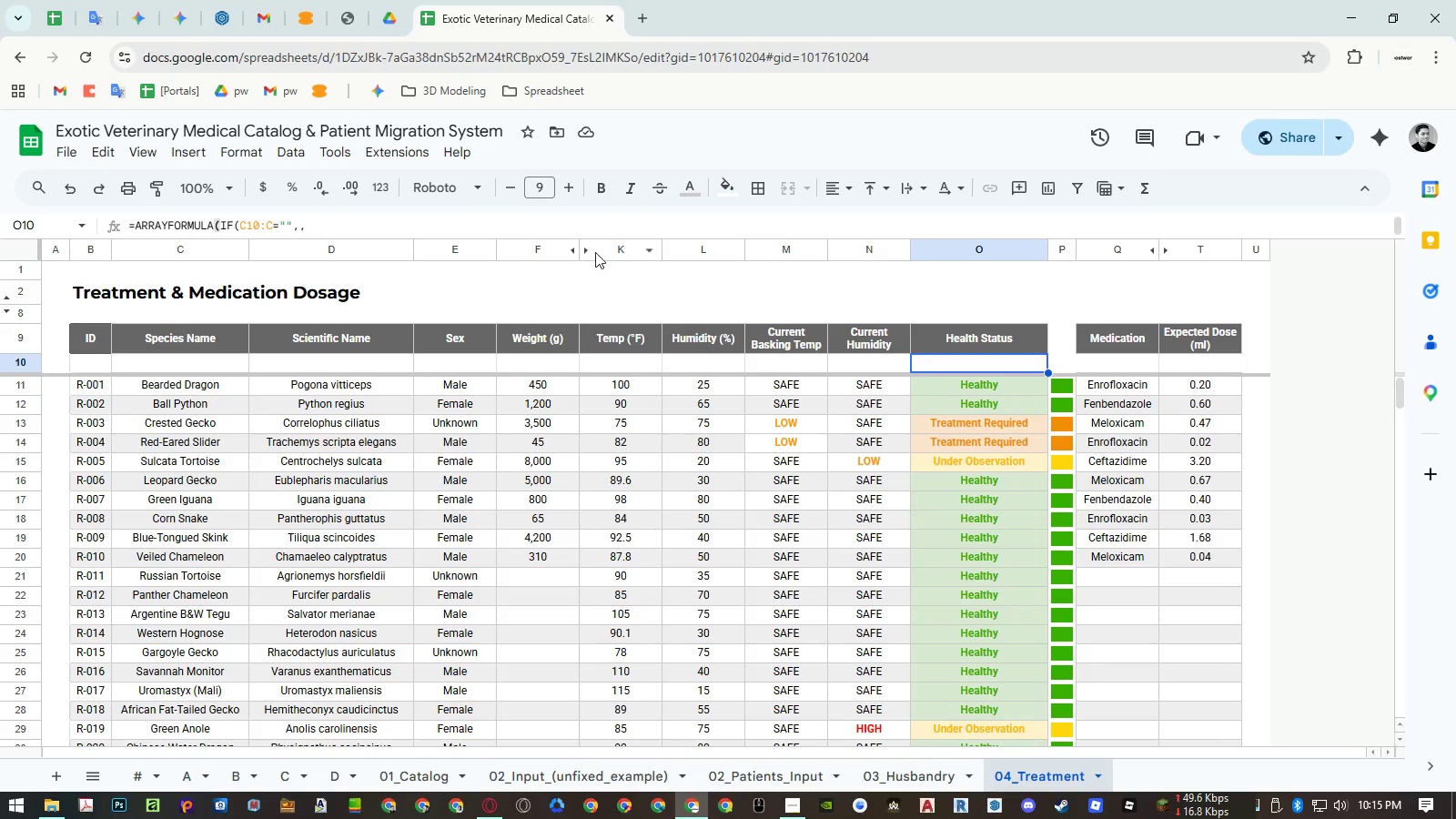 
left_click([589, 250])
 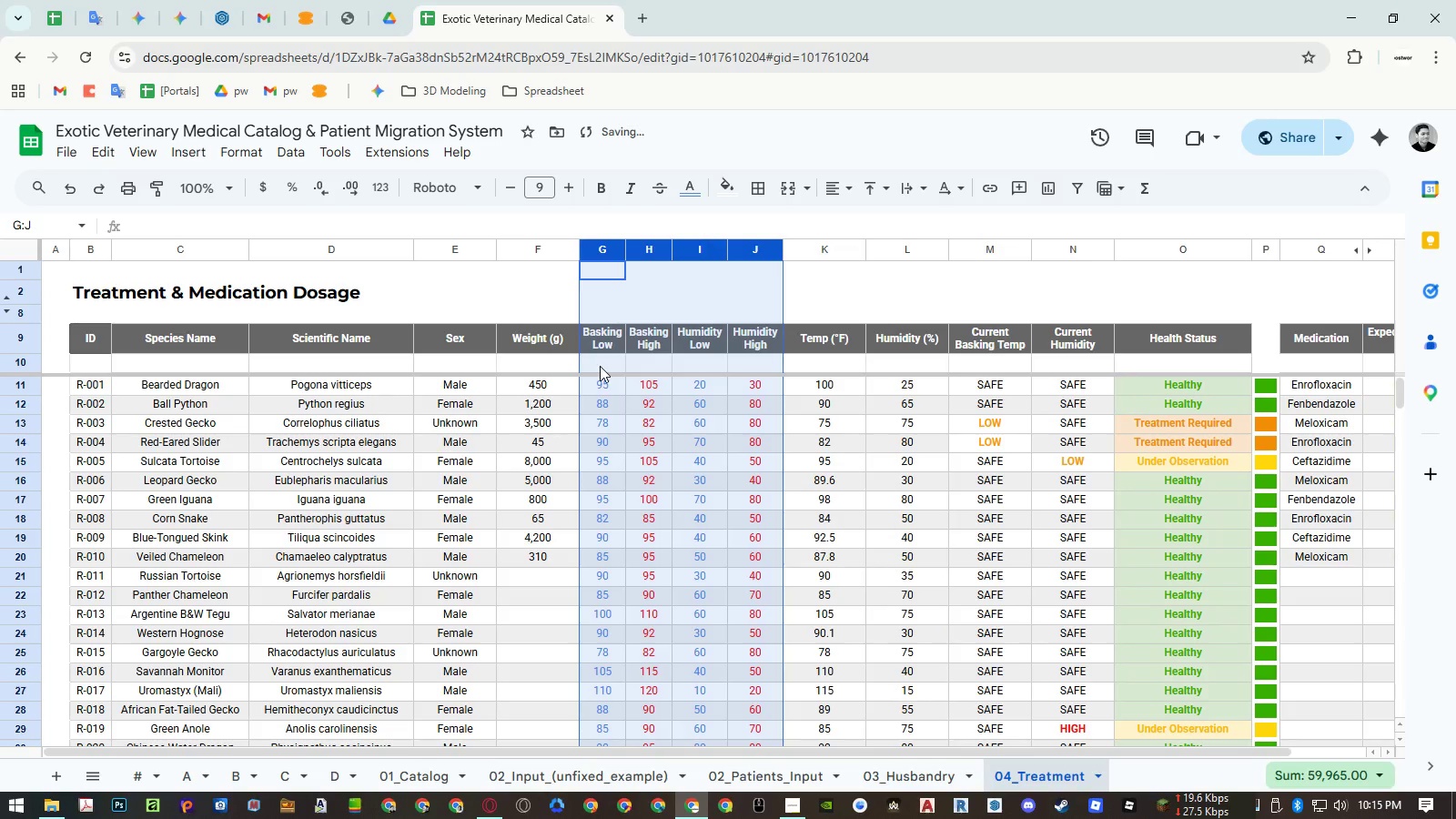 
double_click([600, 366])
 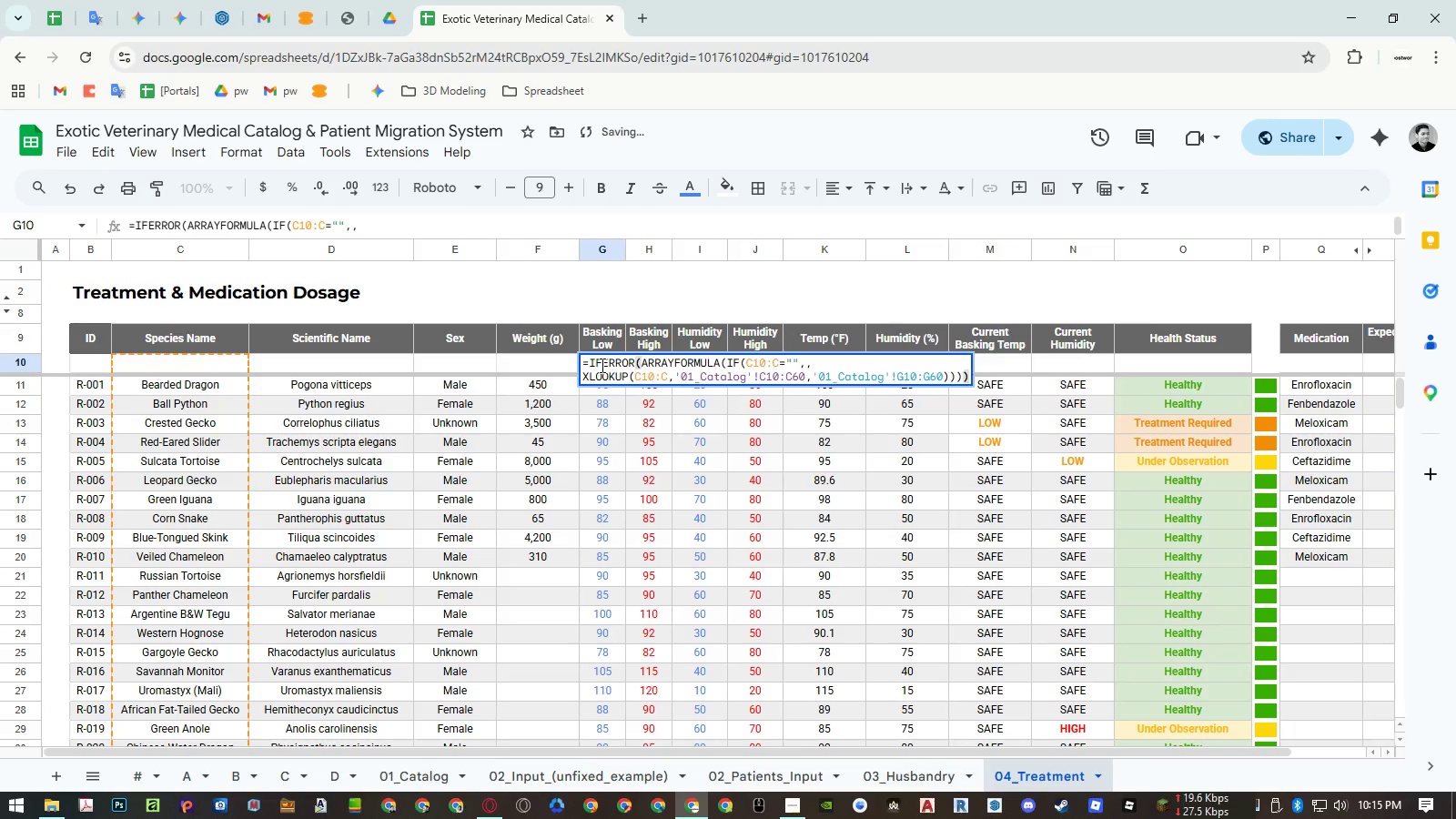 
double_click([601, 365])
 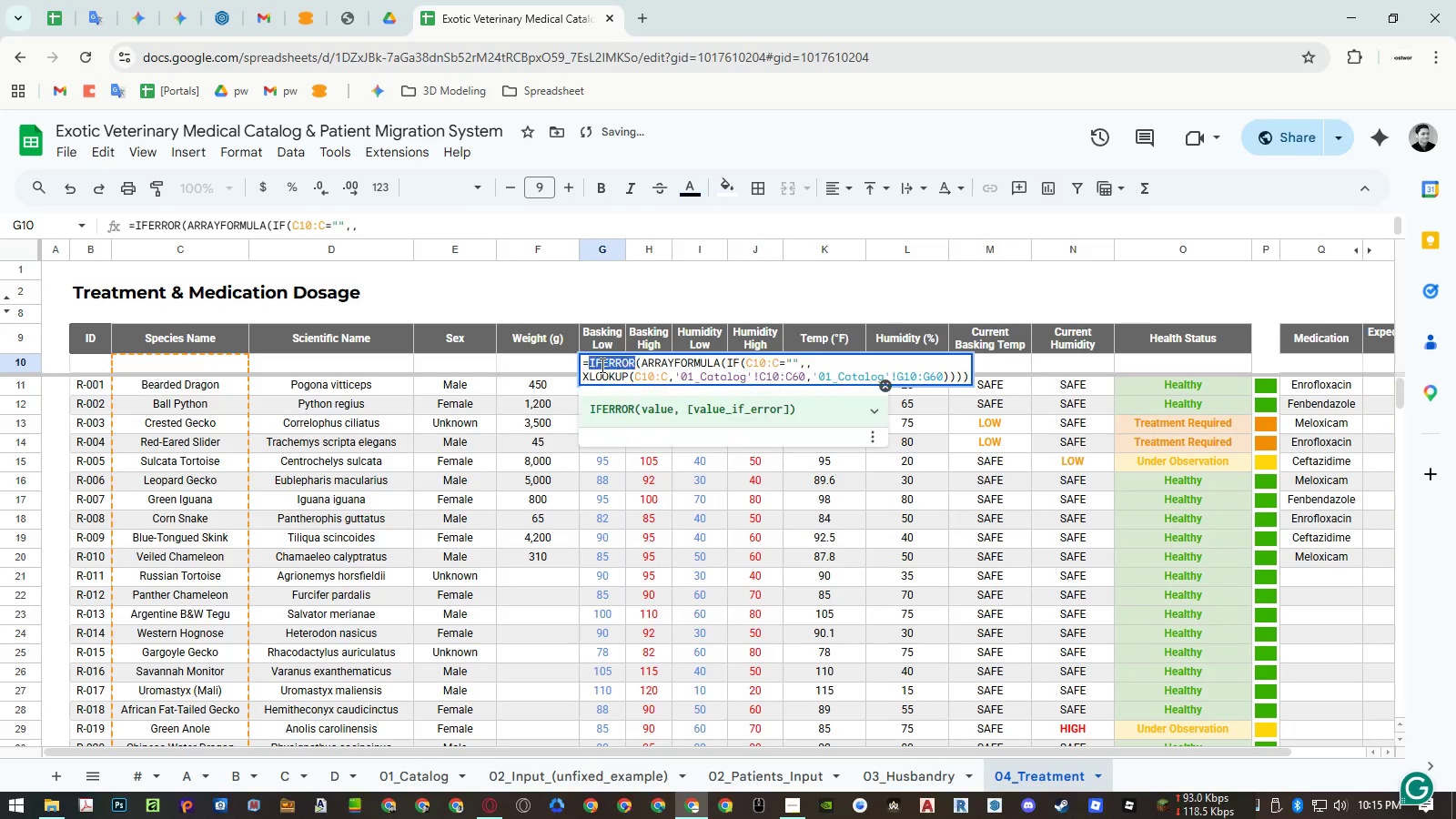 
triple_click([601, 365])
 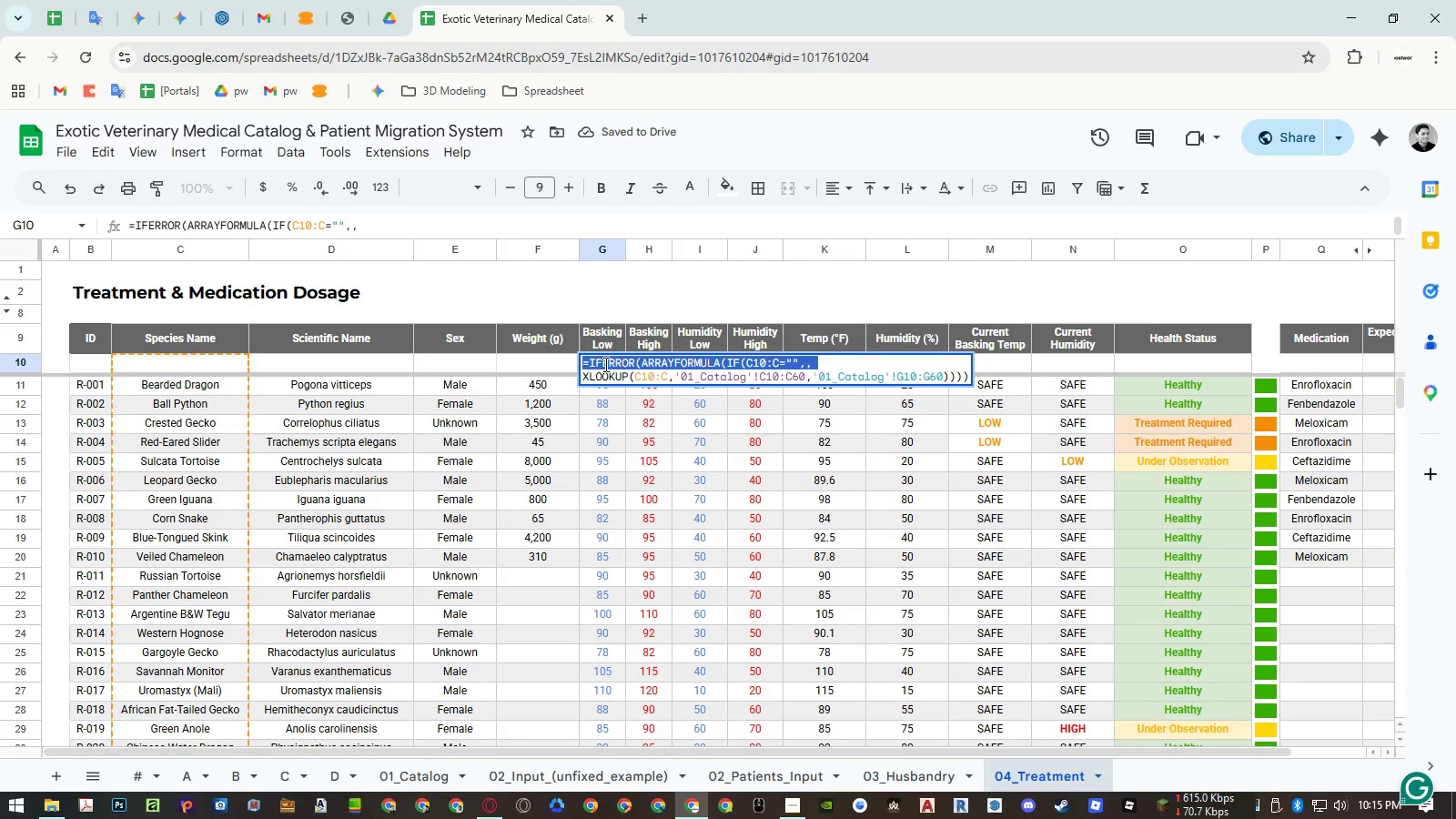 
key(Control+A)
 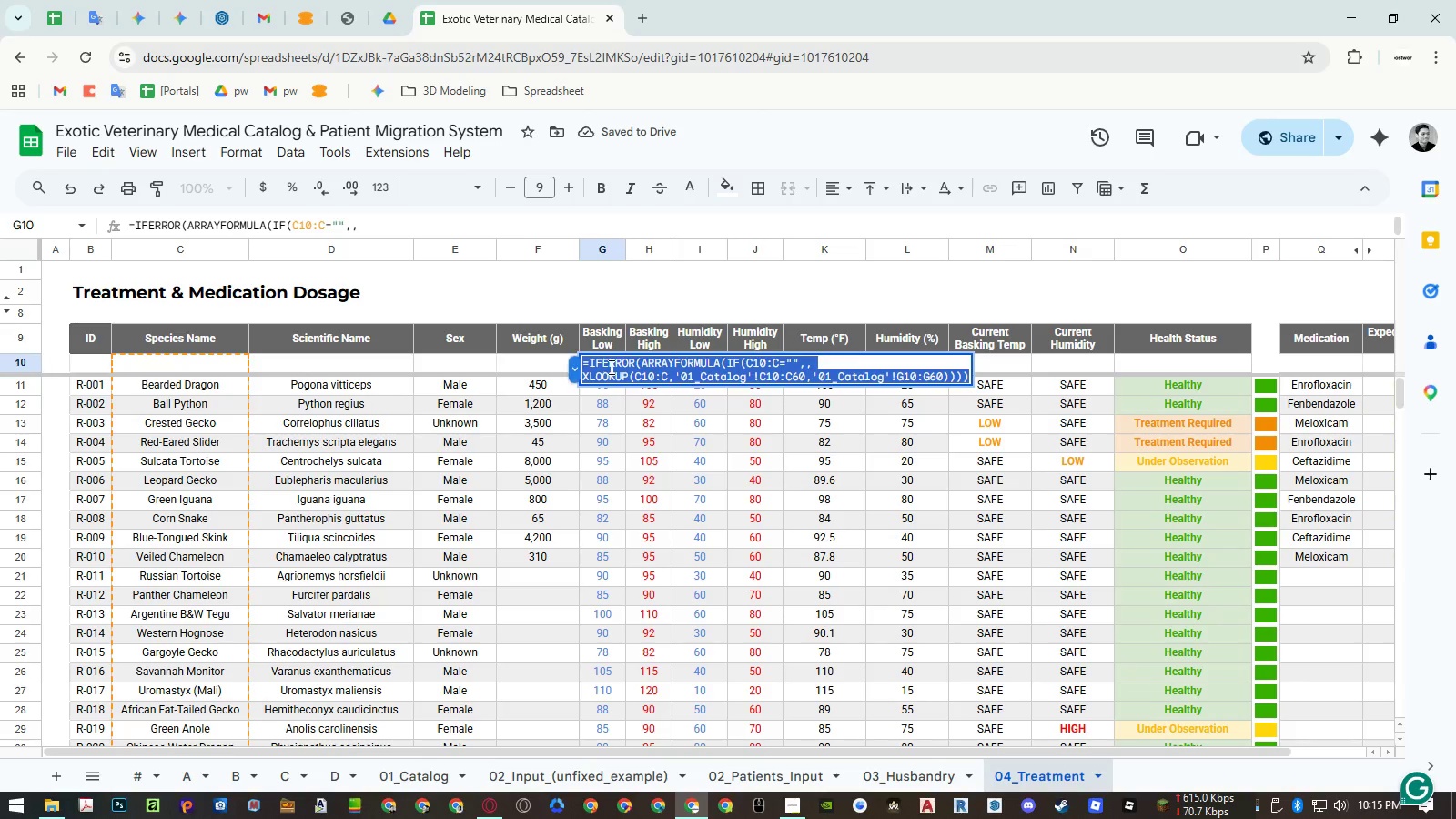 
key(Control+ControlLeft)
 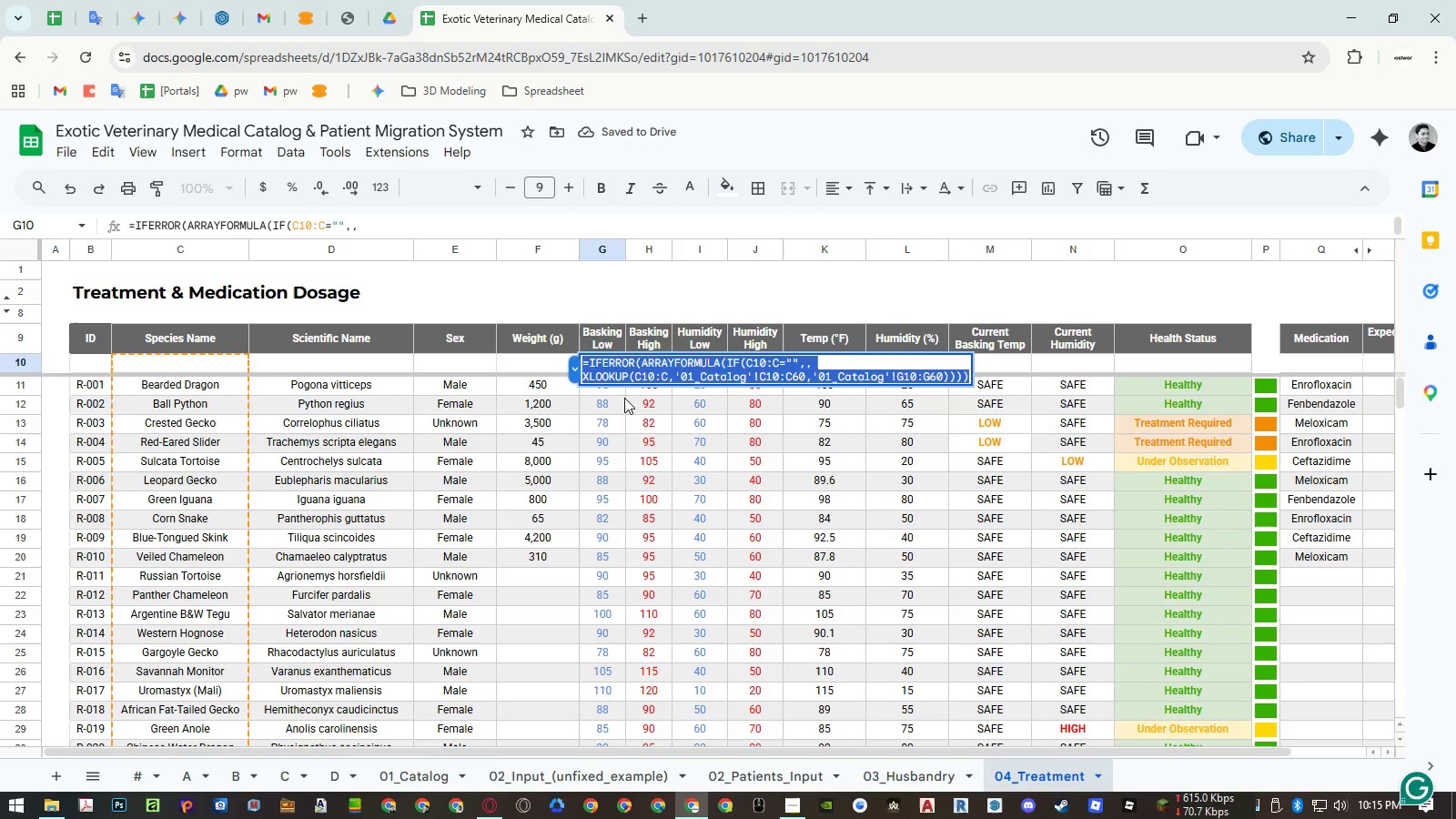 
key(Control+C)
 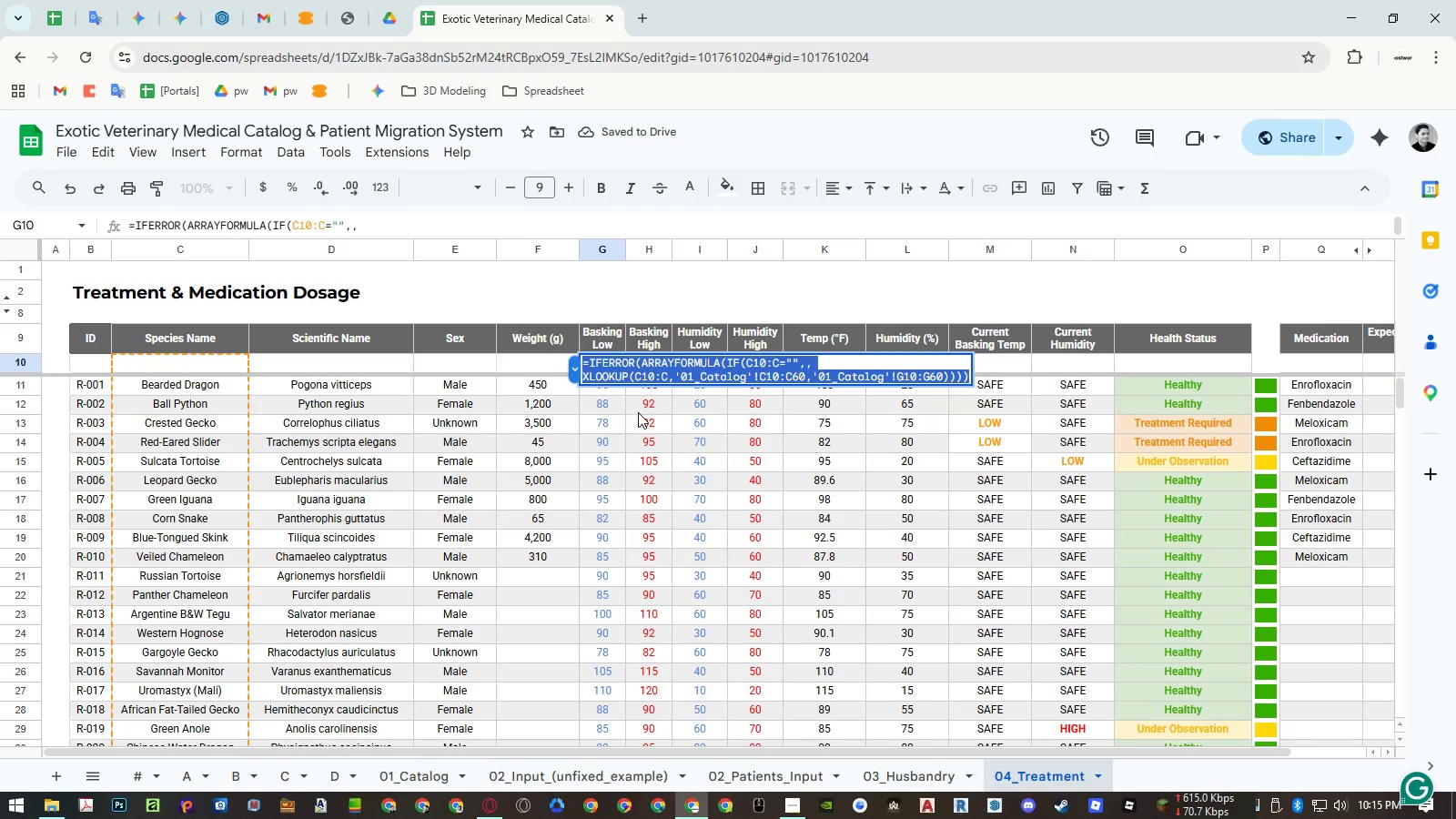 
key(Escape)
 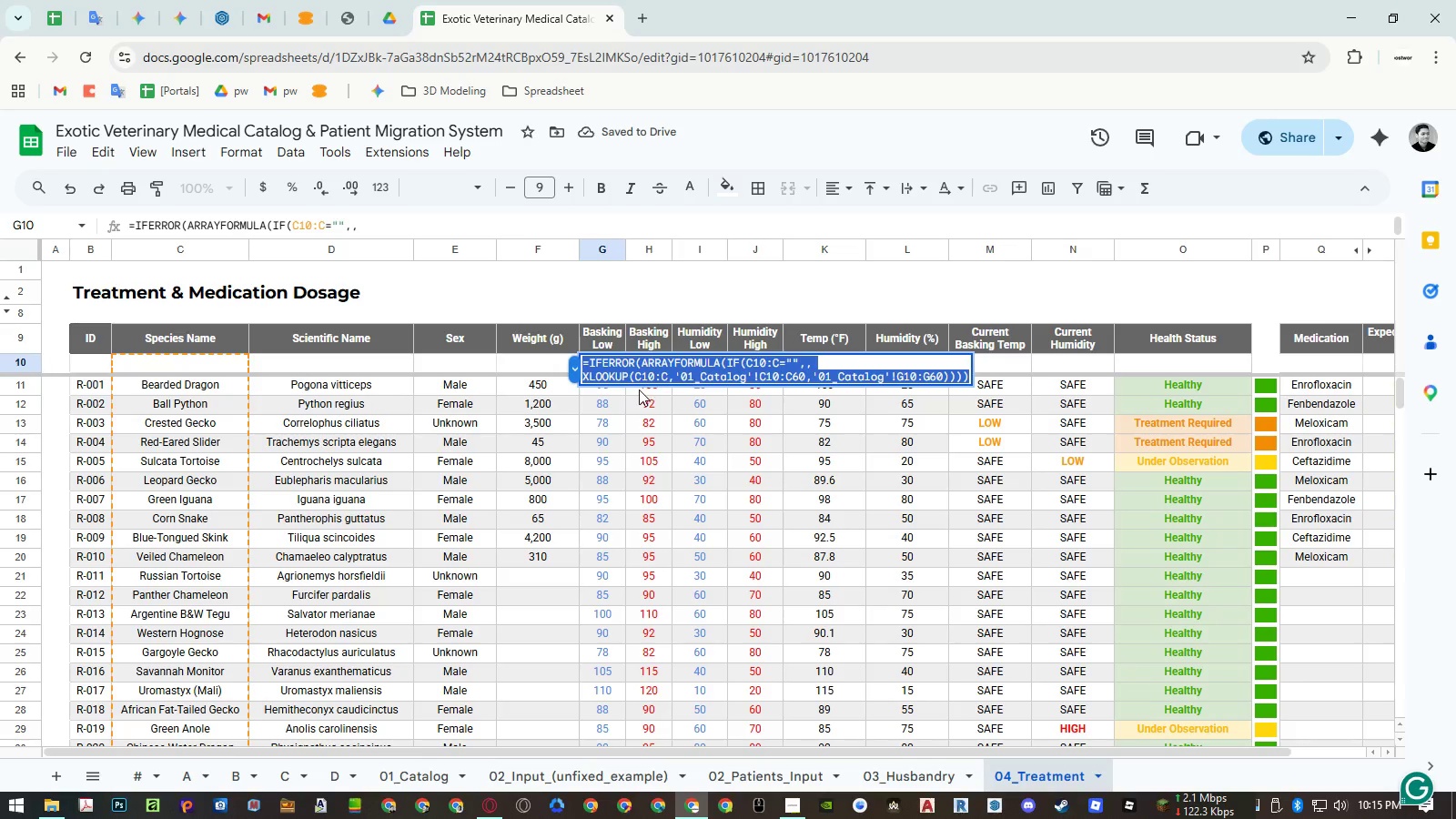 
key(Escape)
 